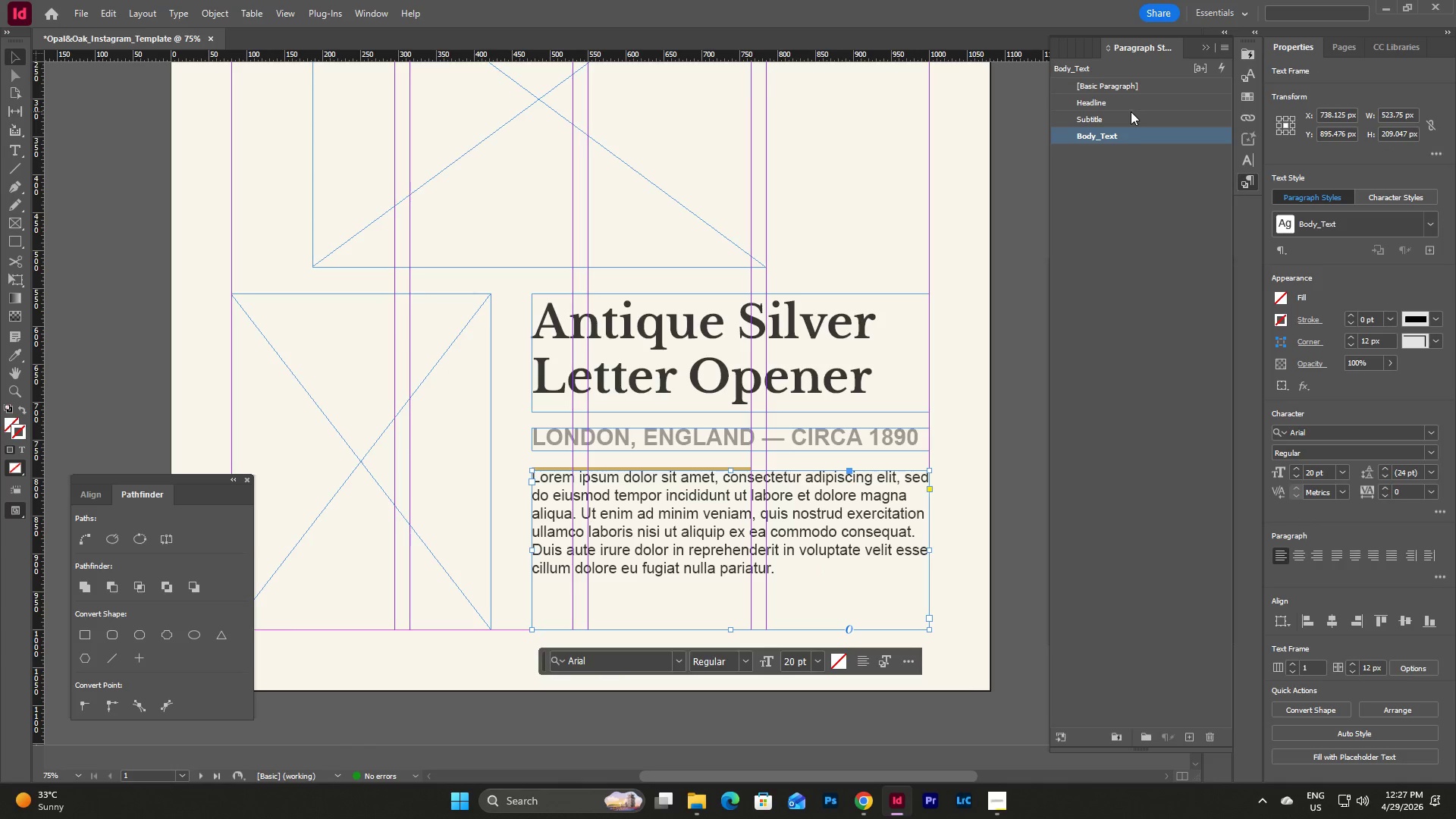 
double_click([1131, 132])
 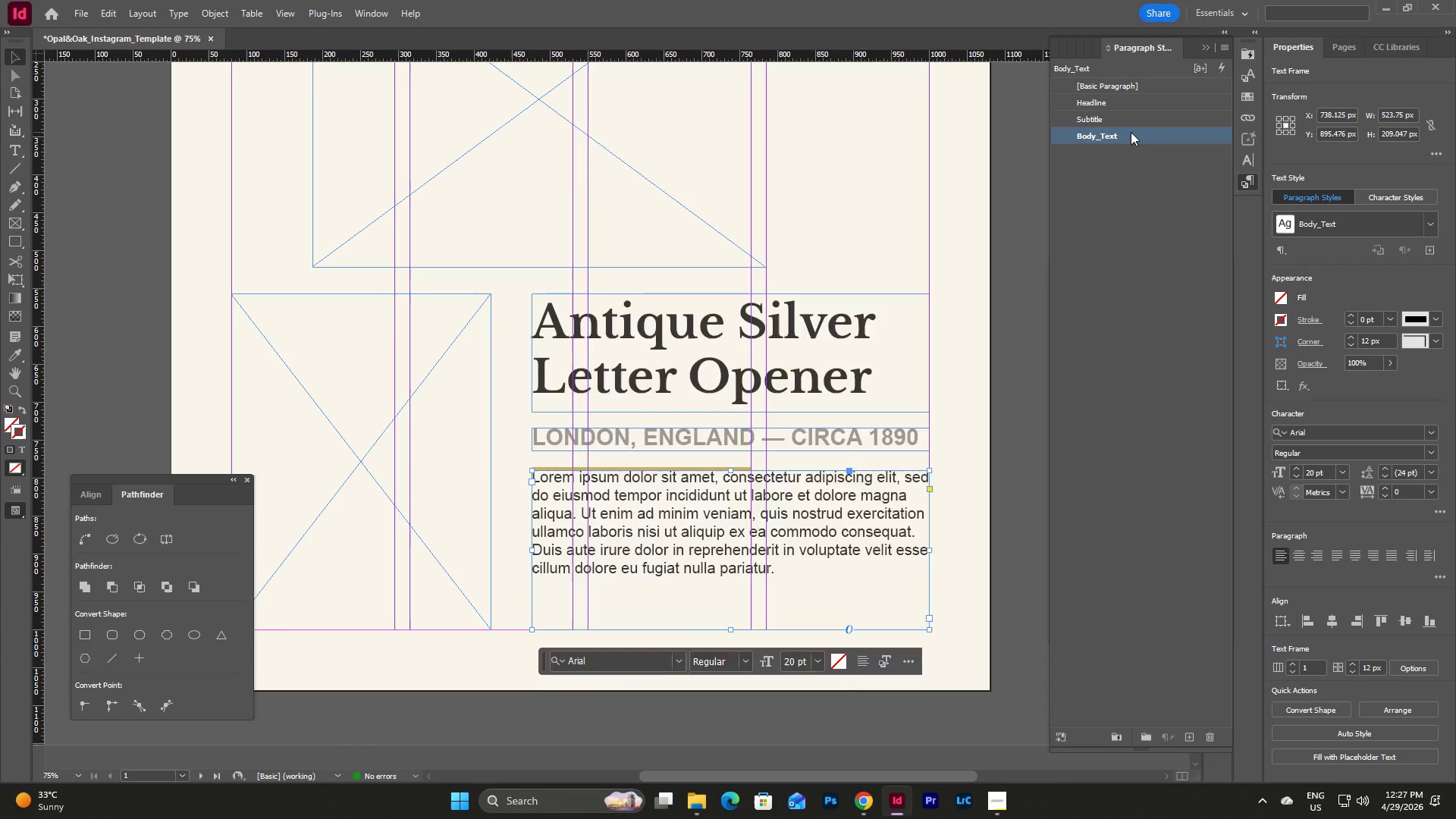 
triple_click([1131, 132])
 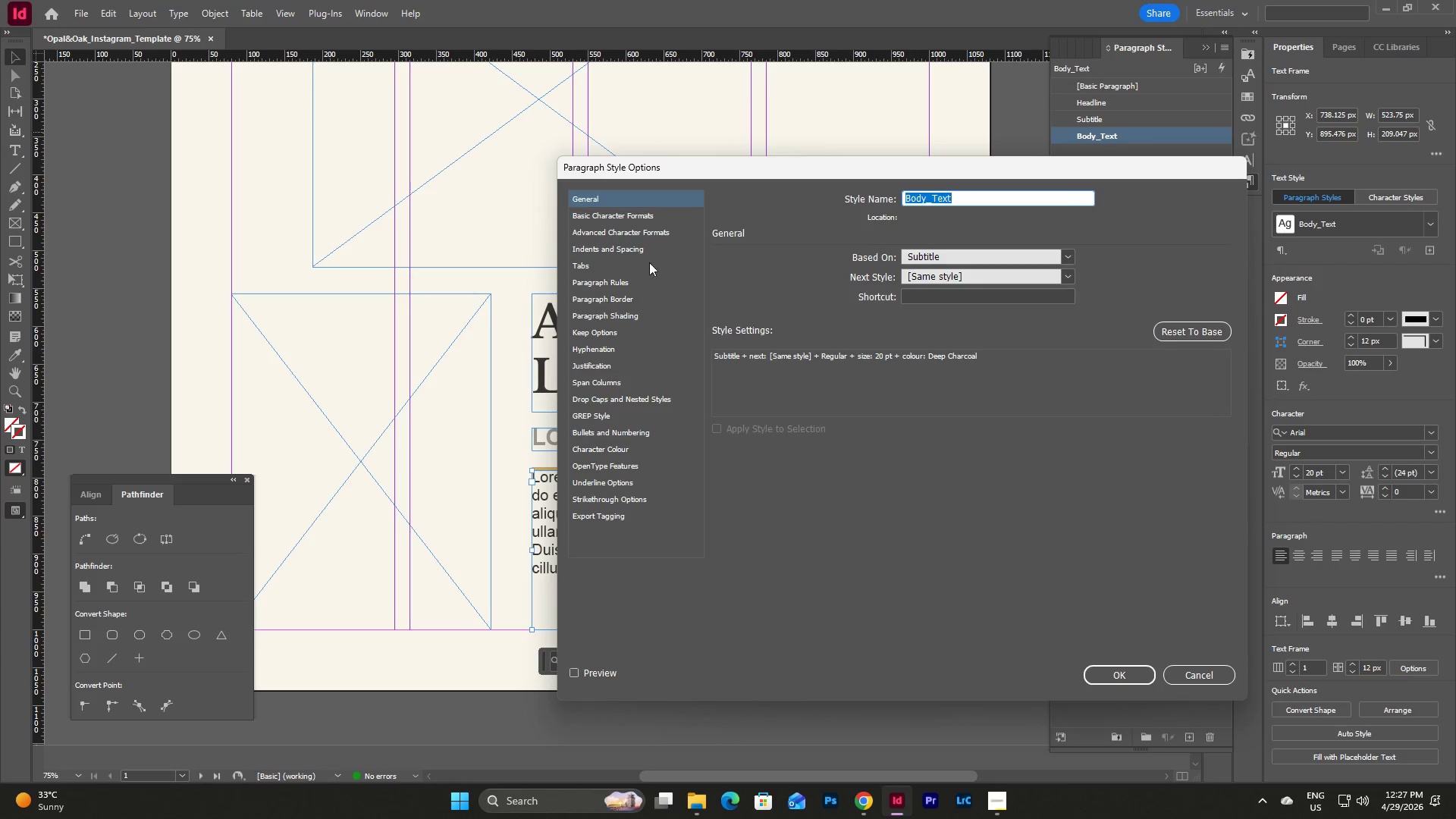 
left_click([607, 220])
 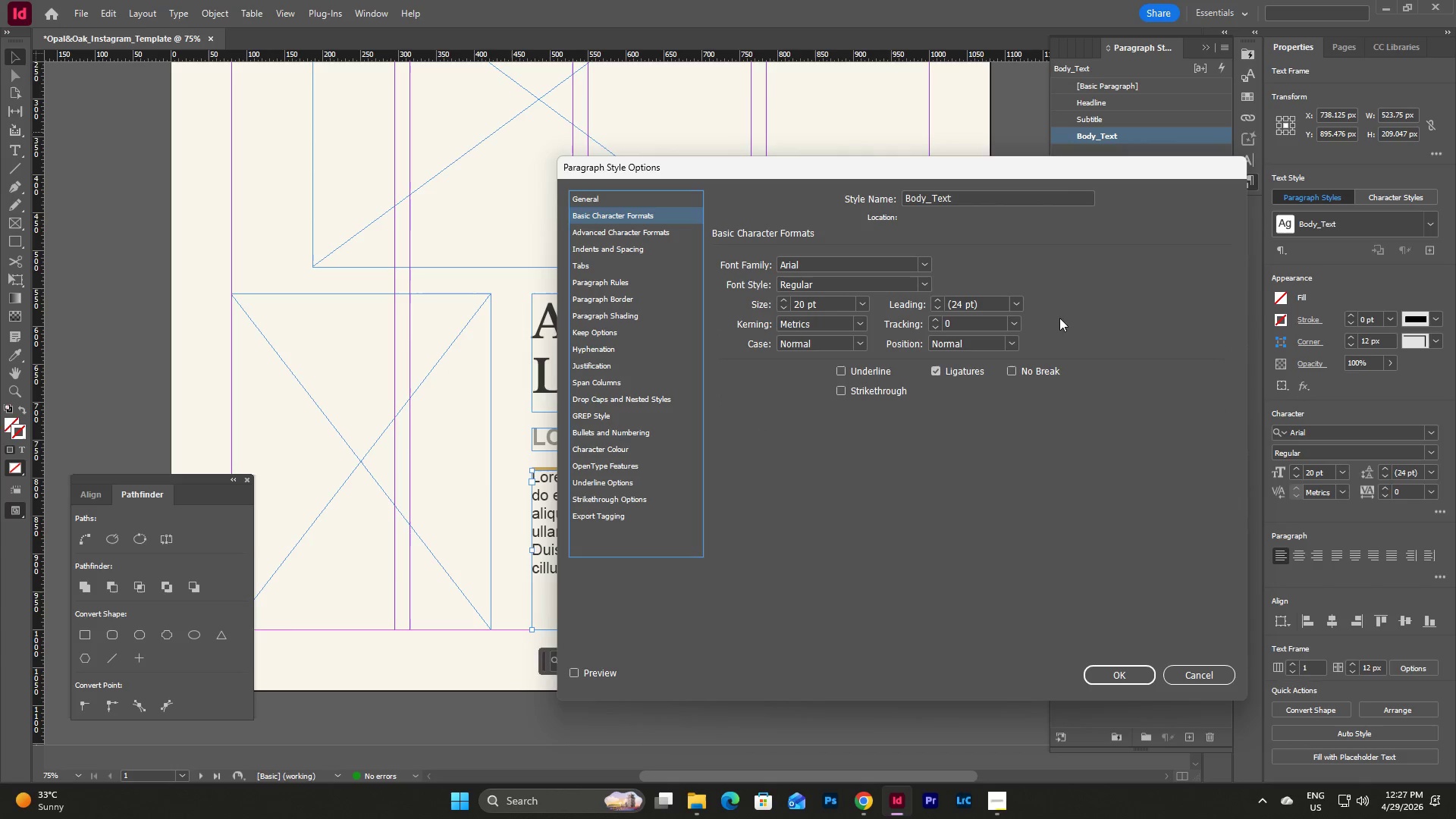 
left_click([1023, 299])
 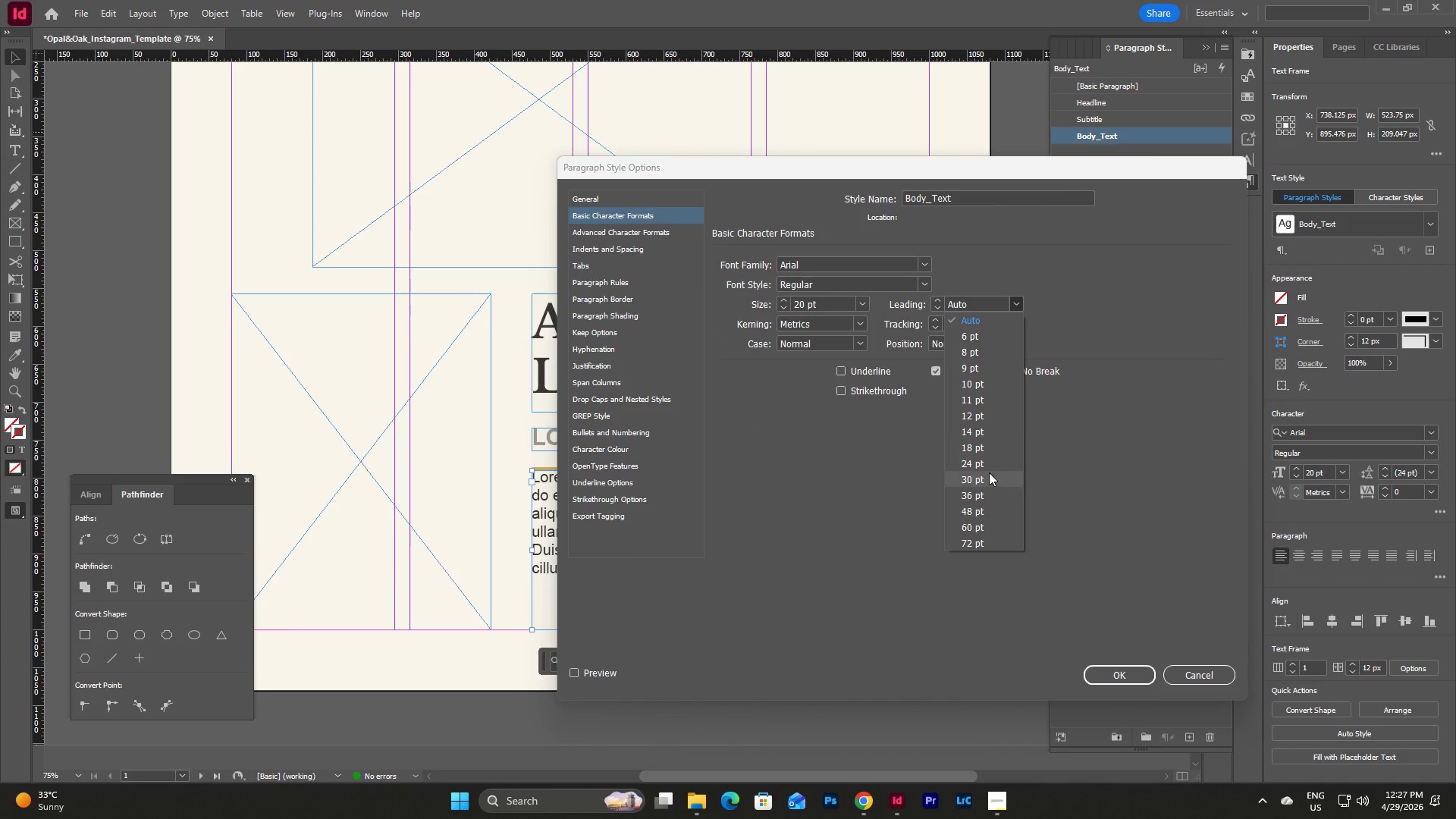 
left_click([1093, 482])
 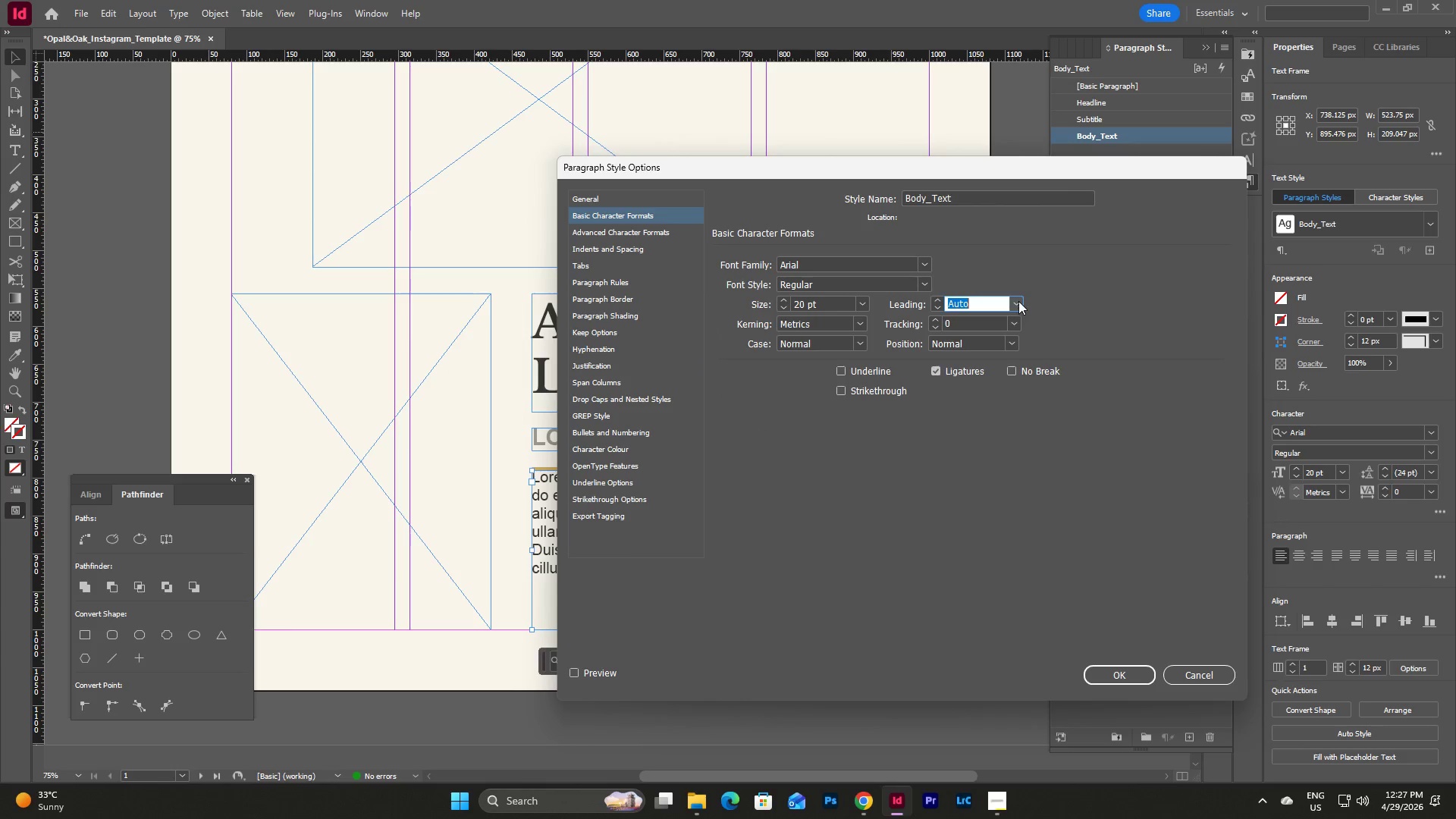 
left_click([1018, 296])
 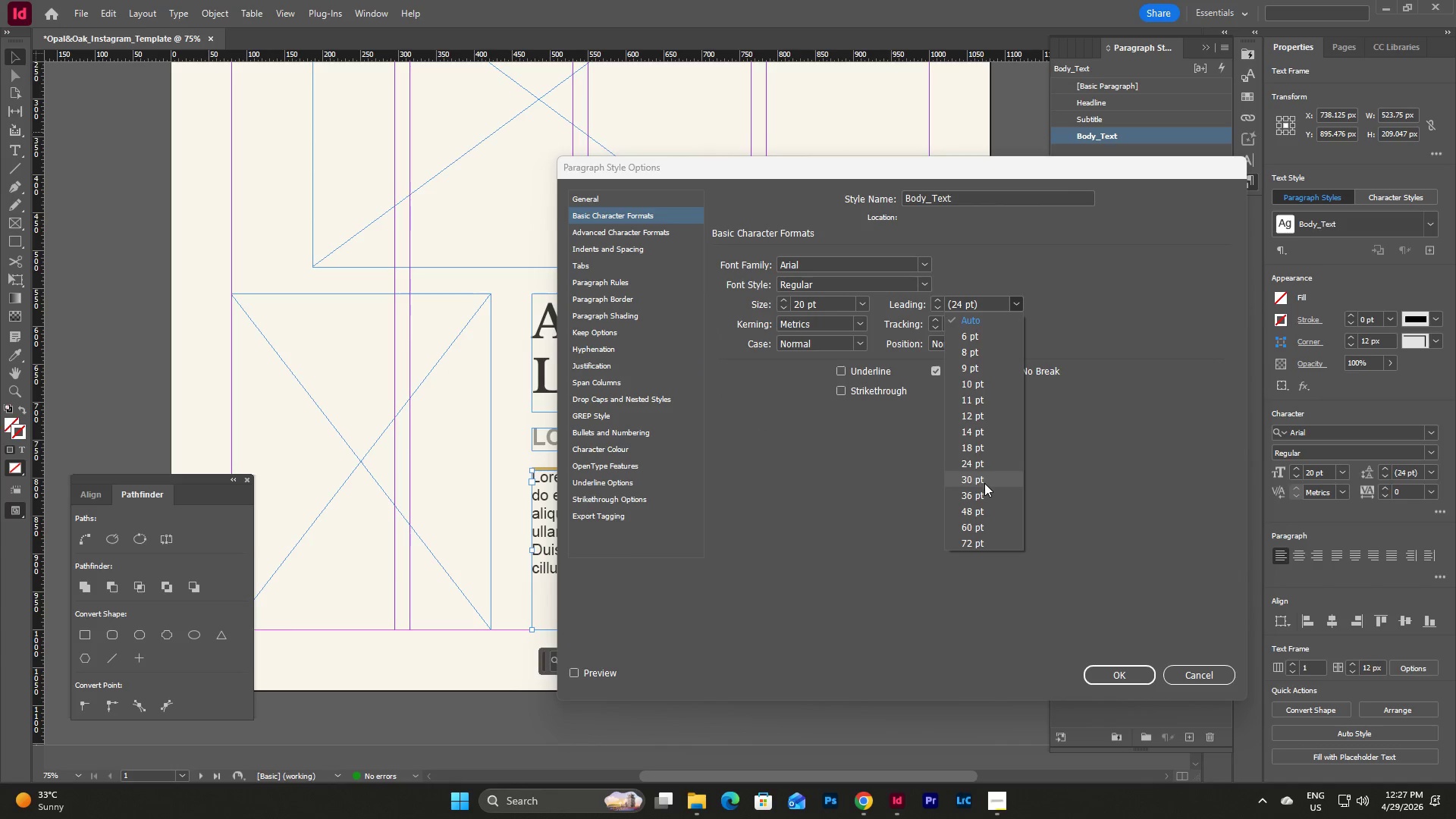 
left_click([983, 481])
 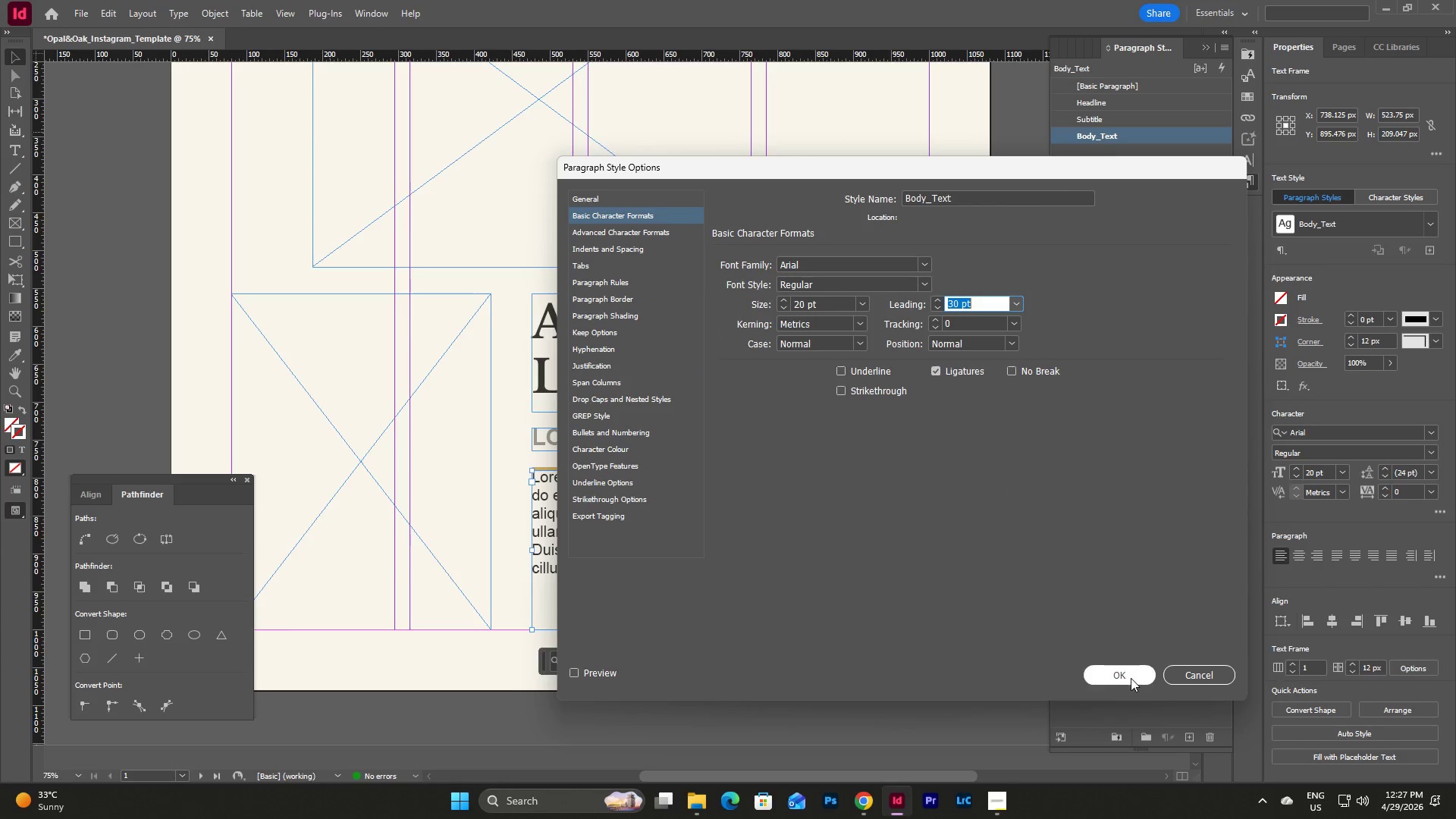 
left_click([1125, 679])
 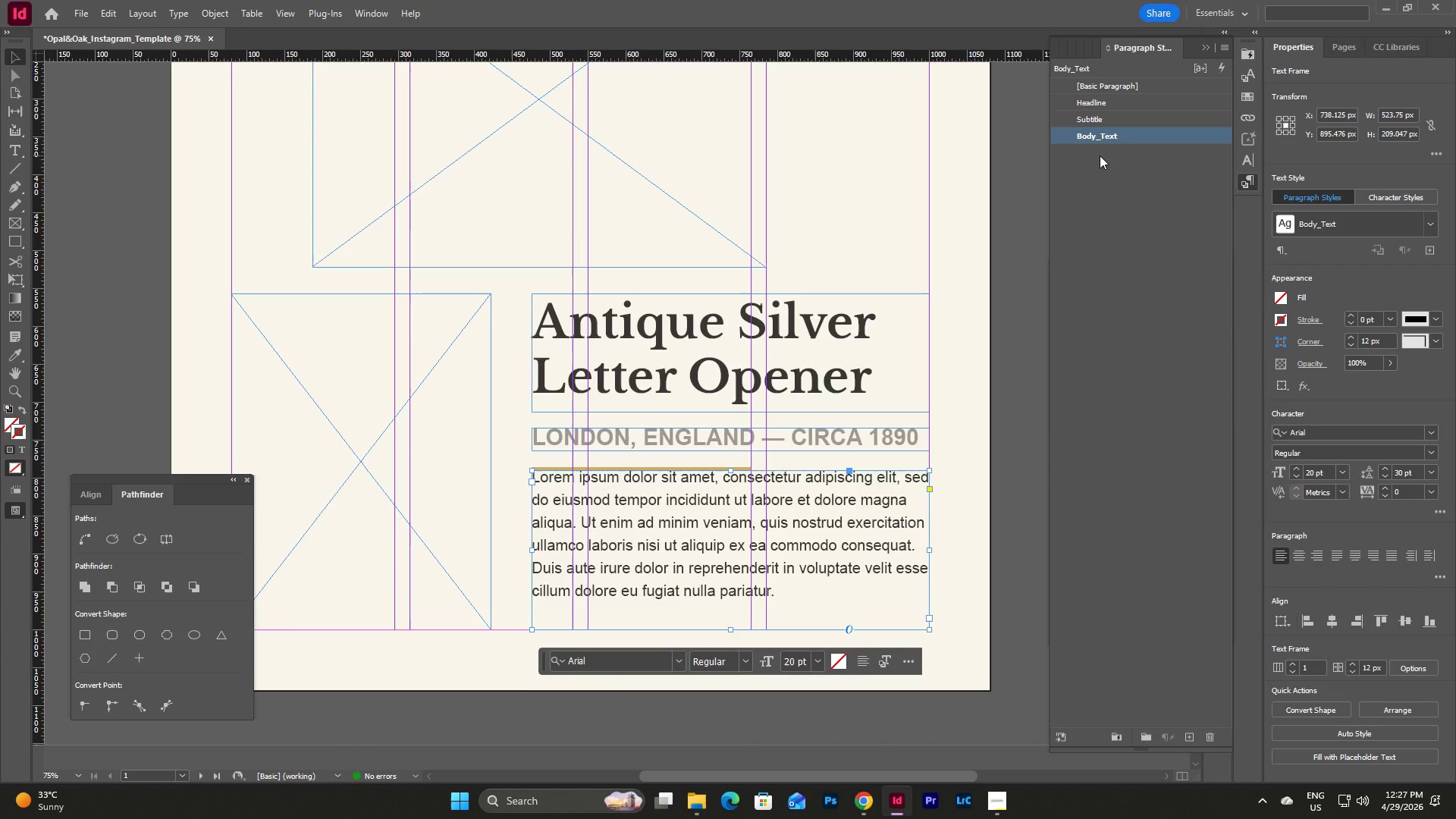 
wait(5.25)
 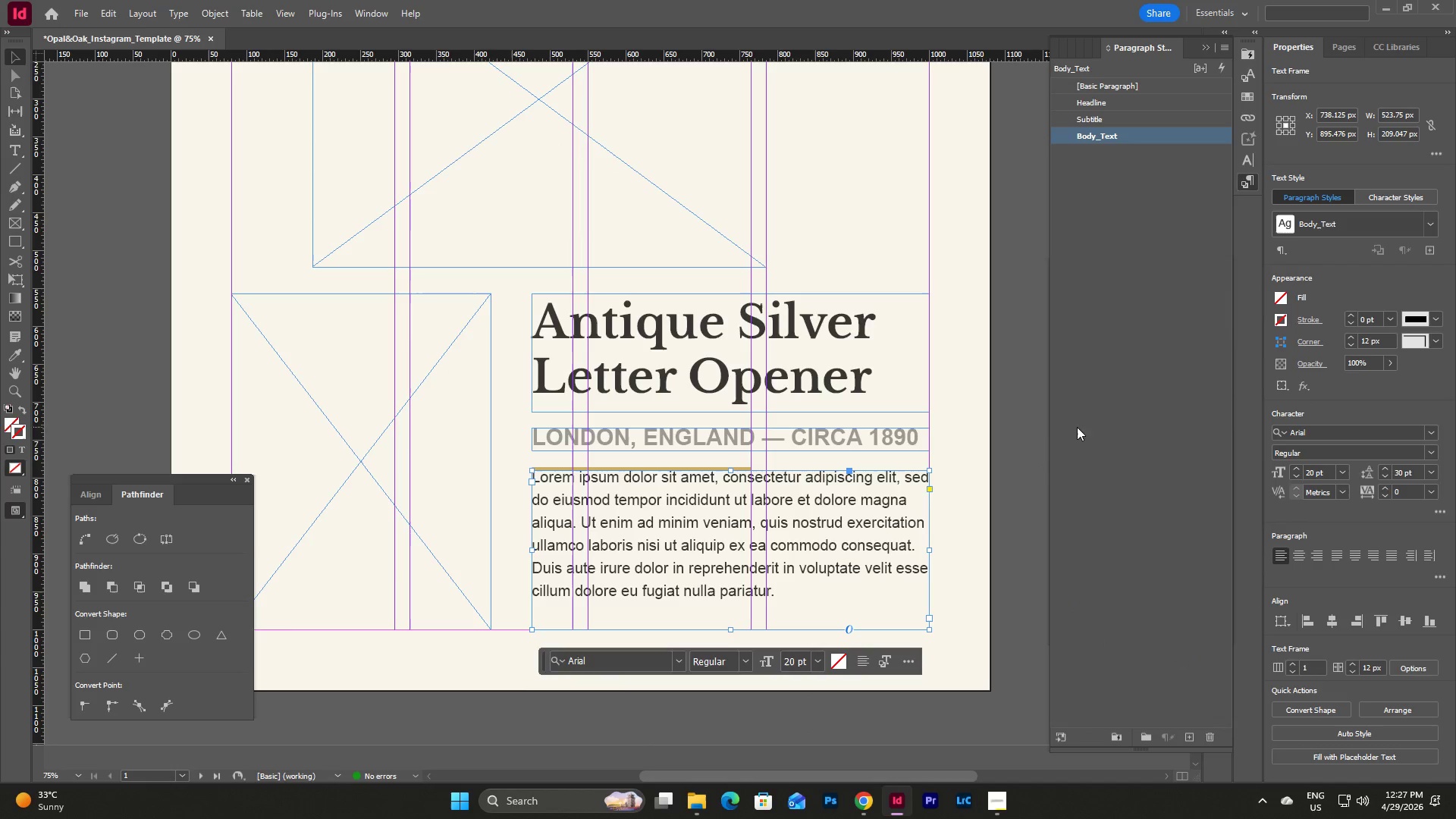 
left_click([1144, 290])
 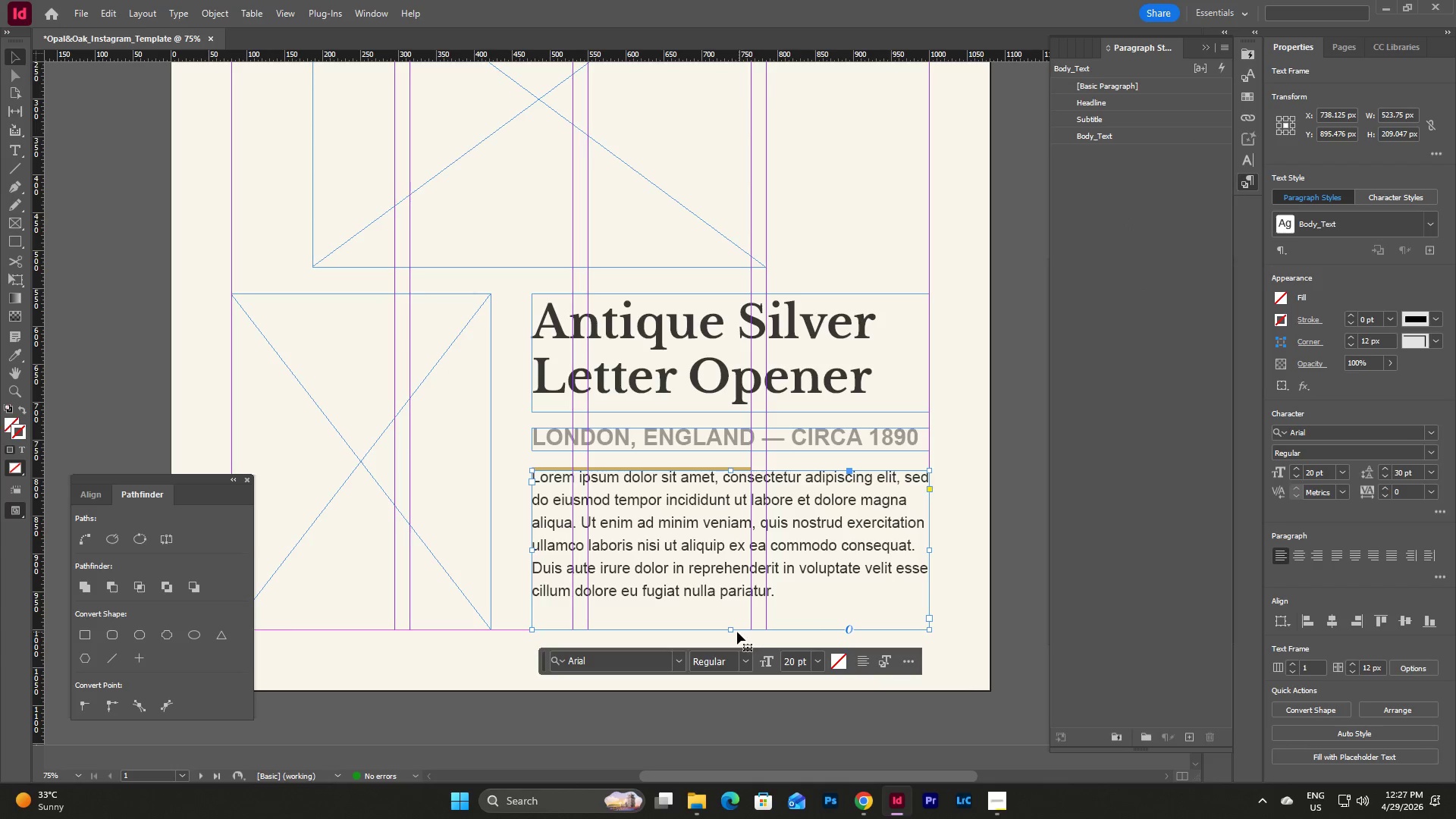 
left_click_drag(start_coordinate=[732, 629], to_coordinate=[732, 604])
 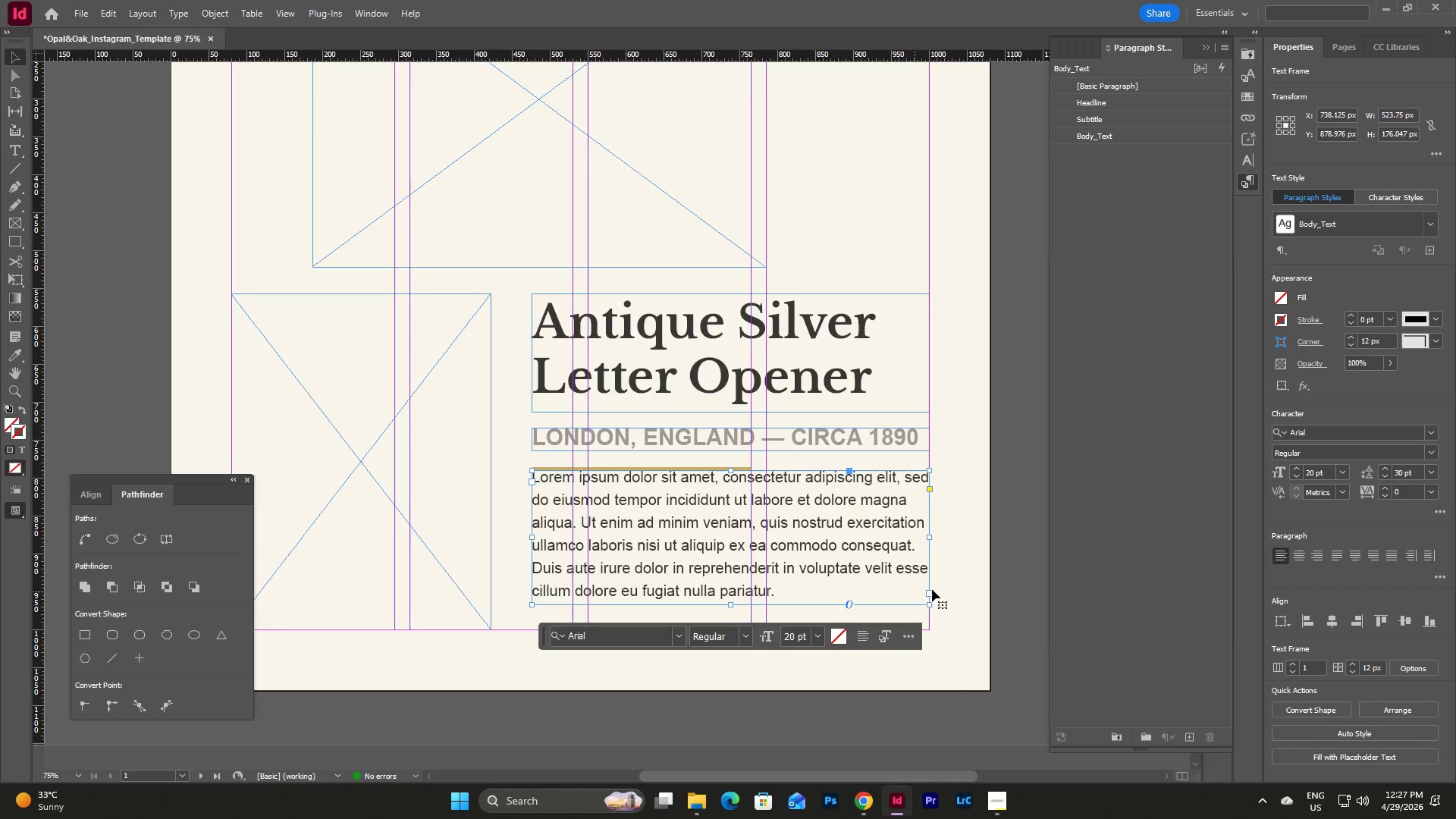 
left_click([941, 585])
 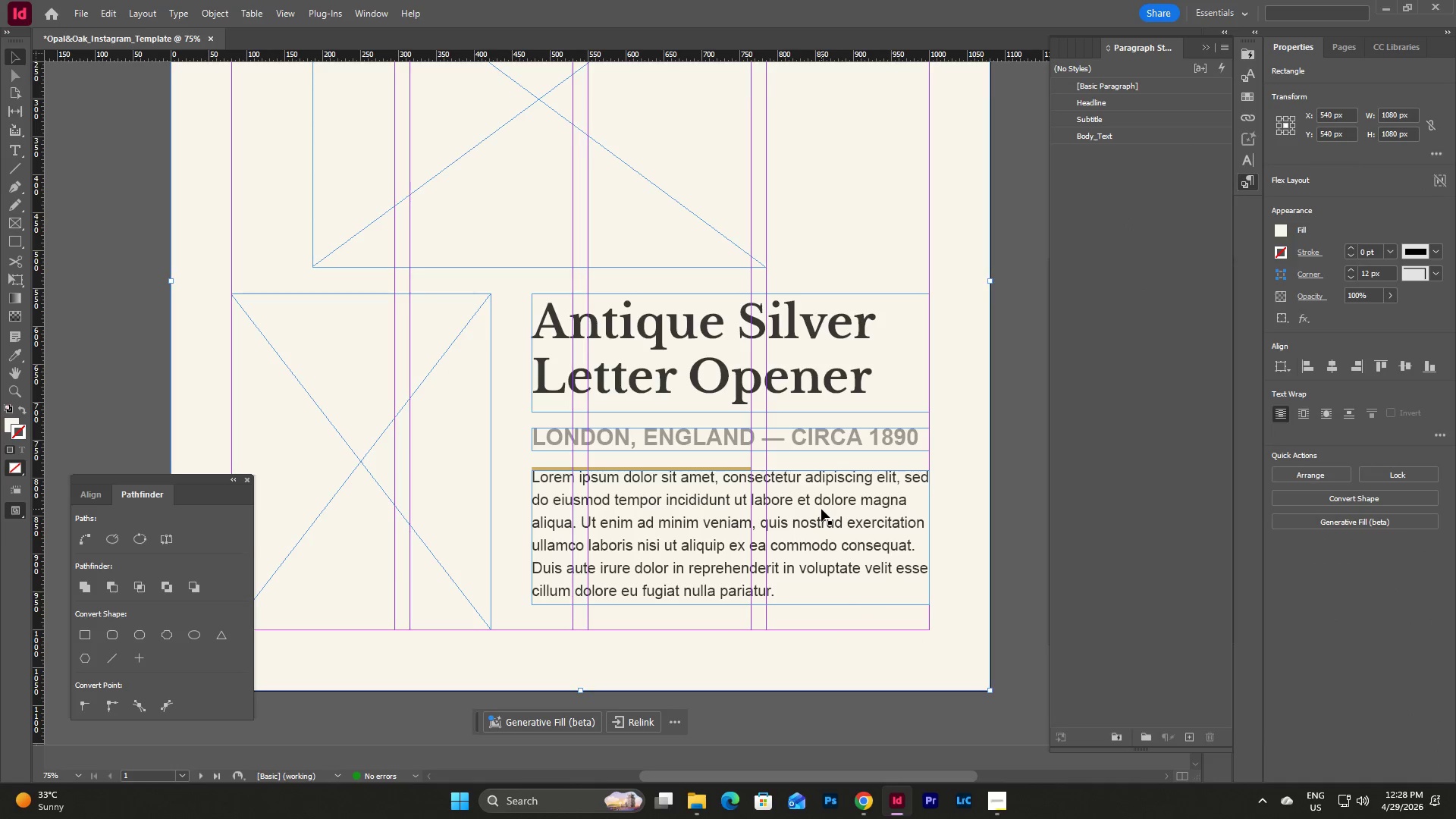 
left_click([821, 509])
 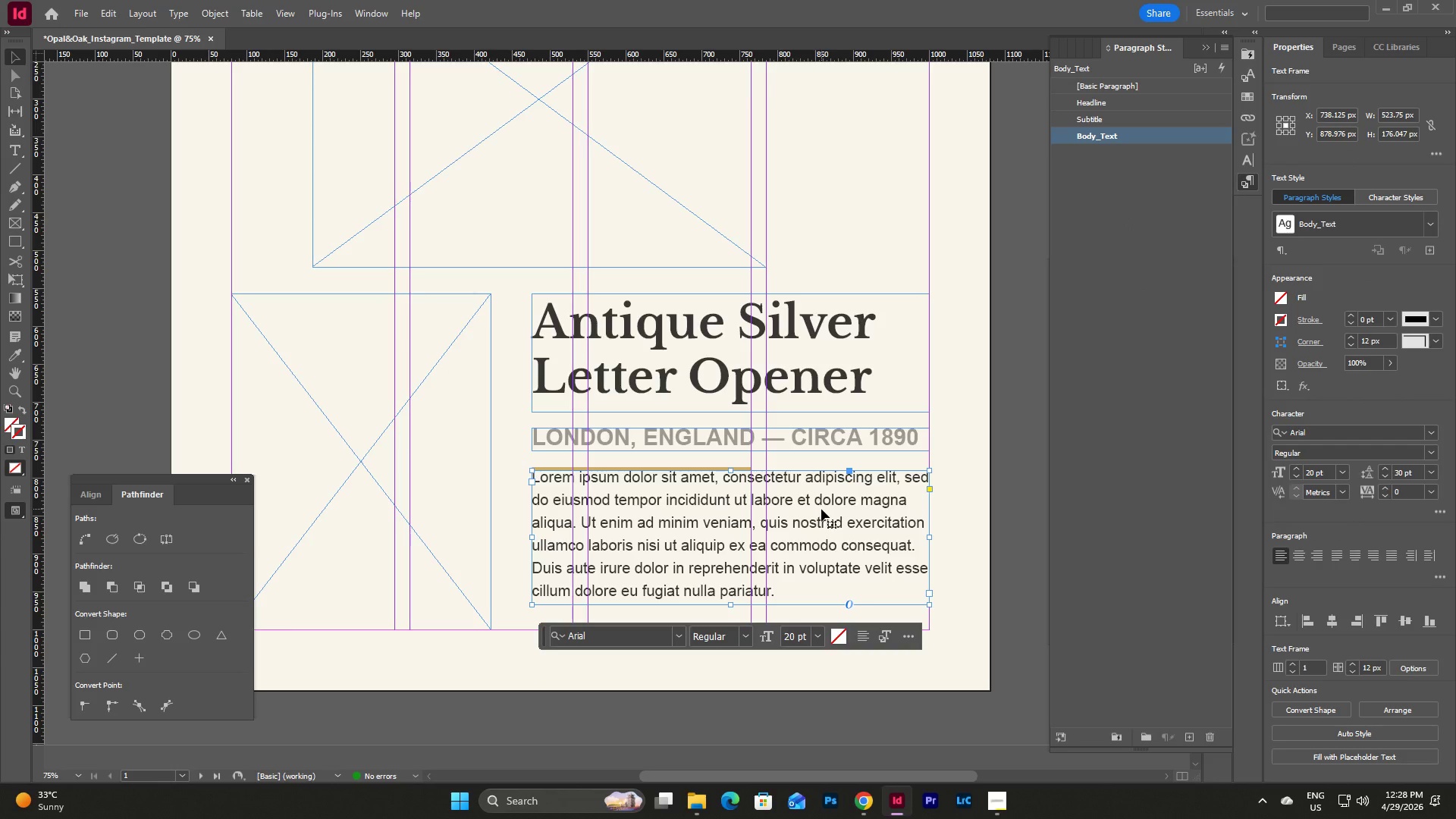 
key(Shift+ArrowDown)
 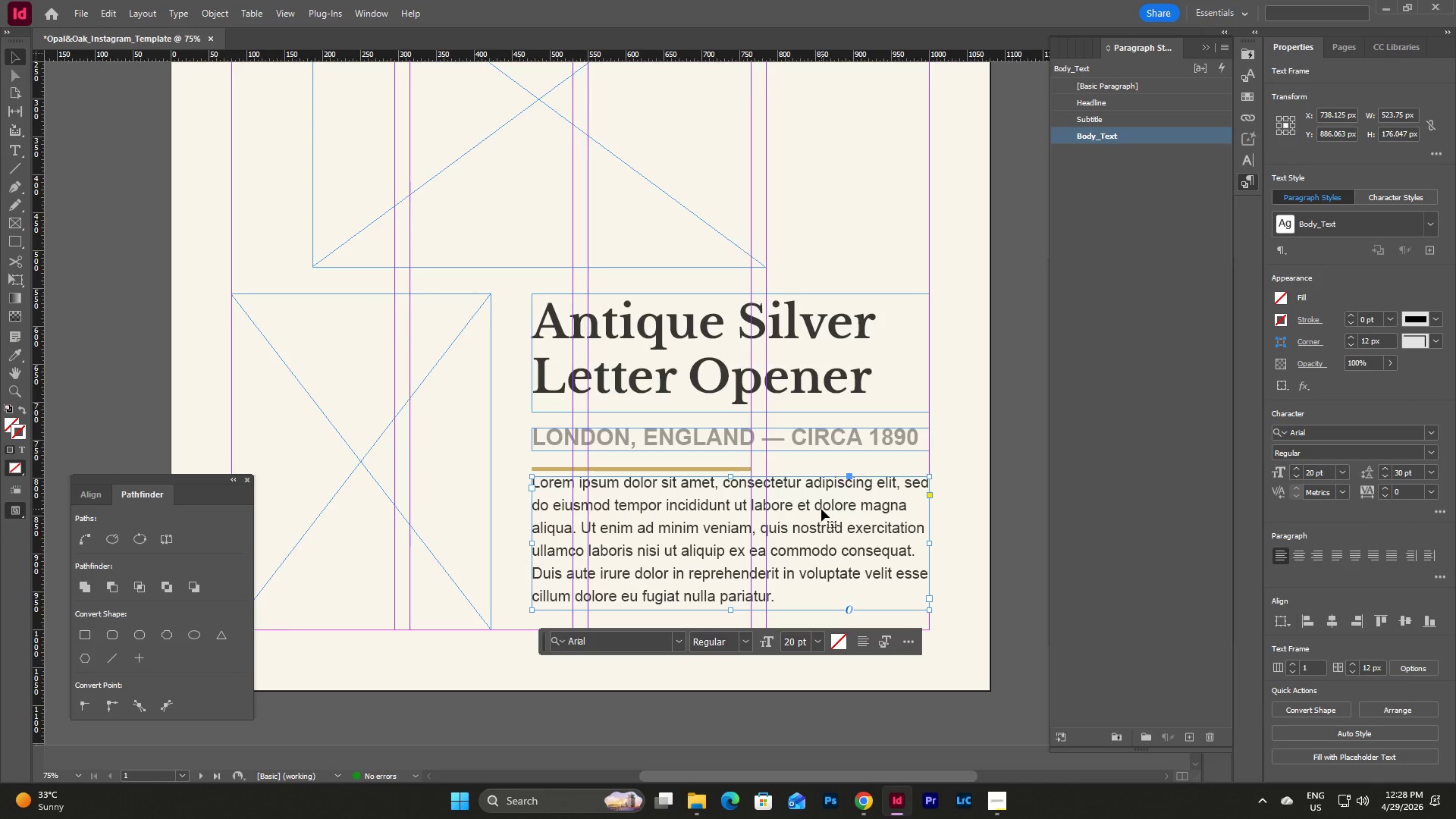 
key(Shift+ArrowDown)
 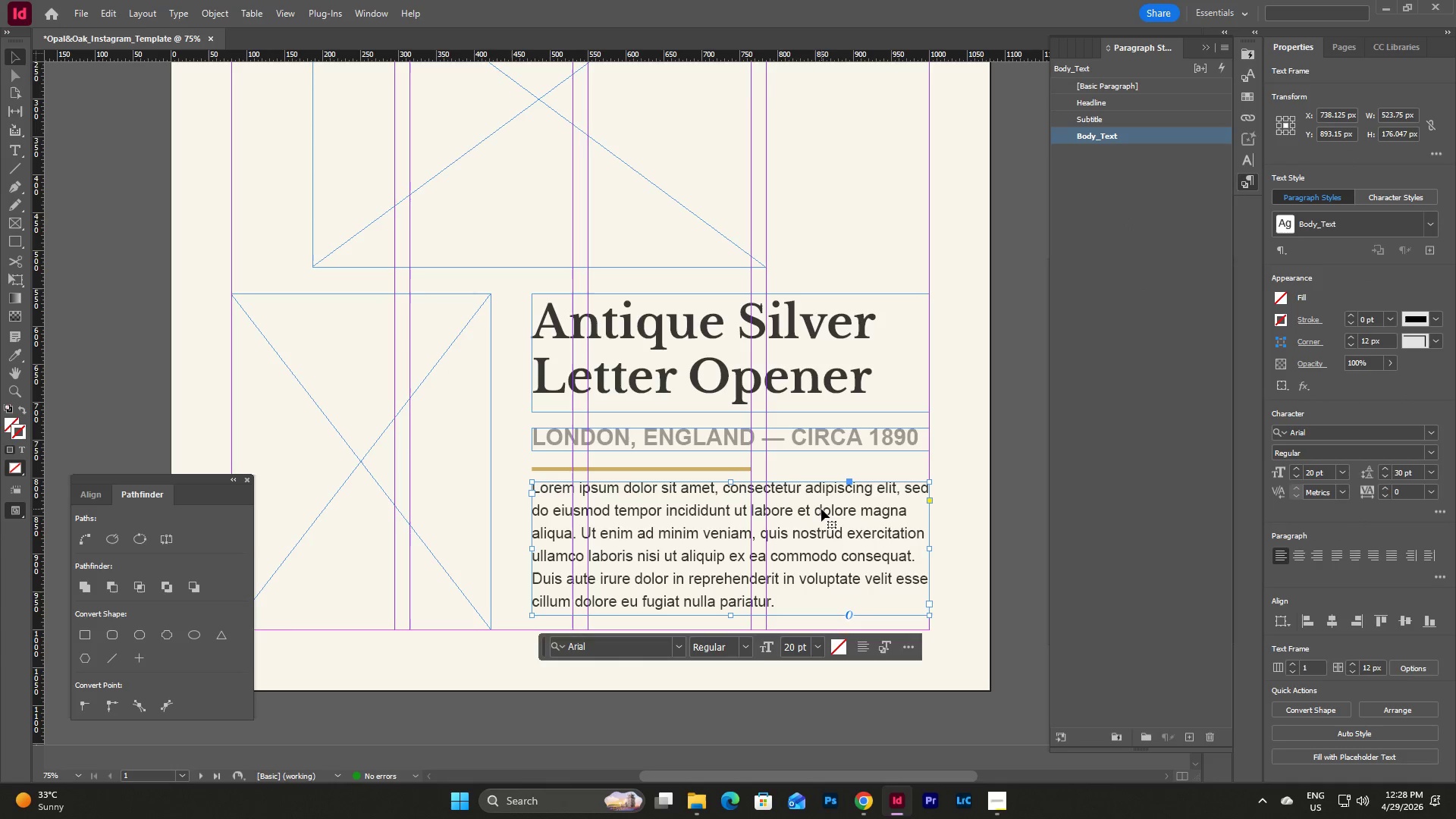 
key(Shift+ArrowDown)
 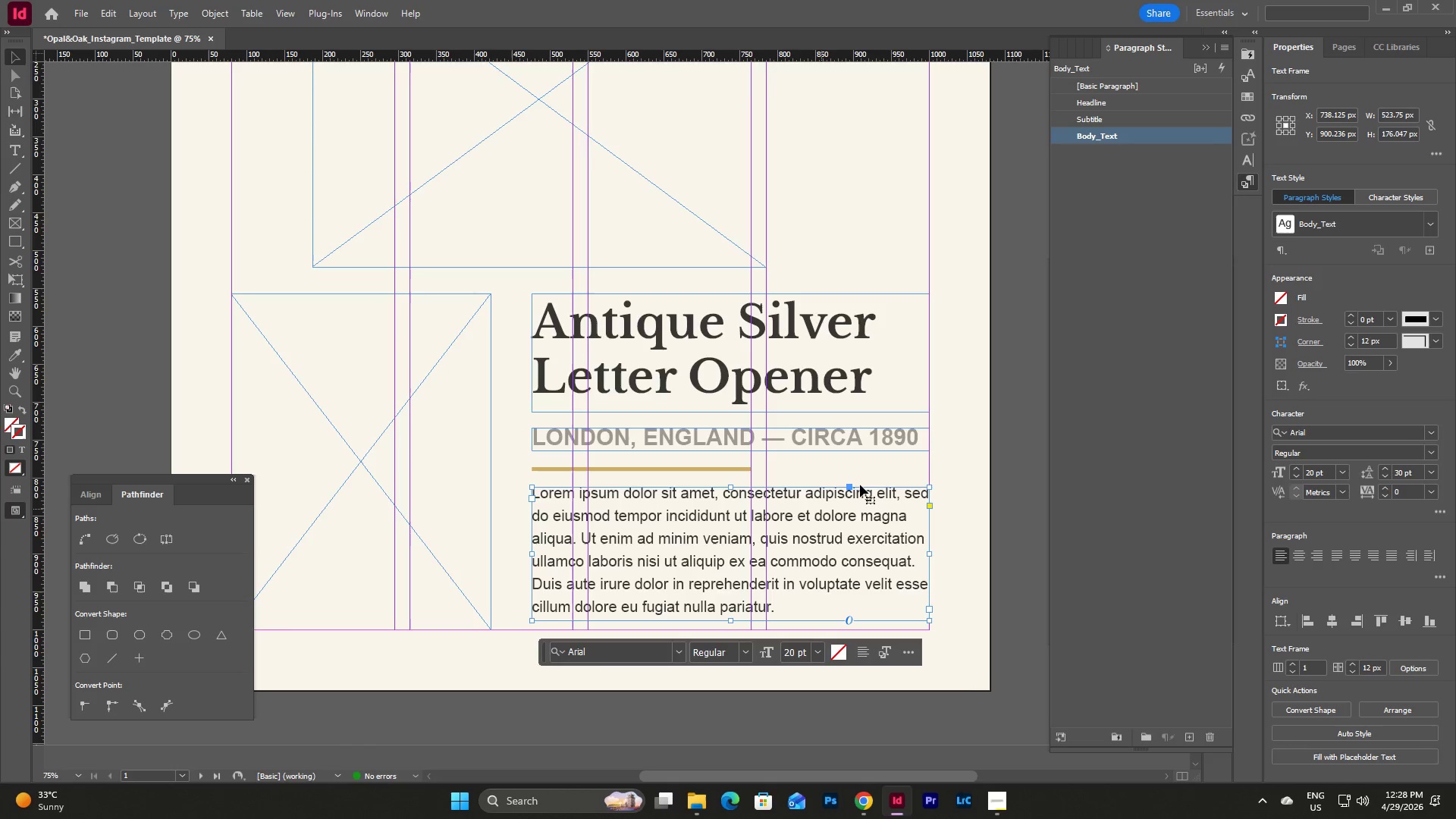 
left_click([963, 512])
 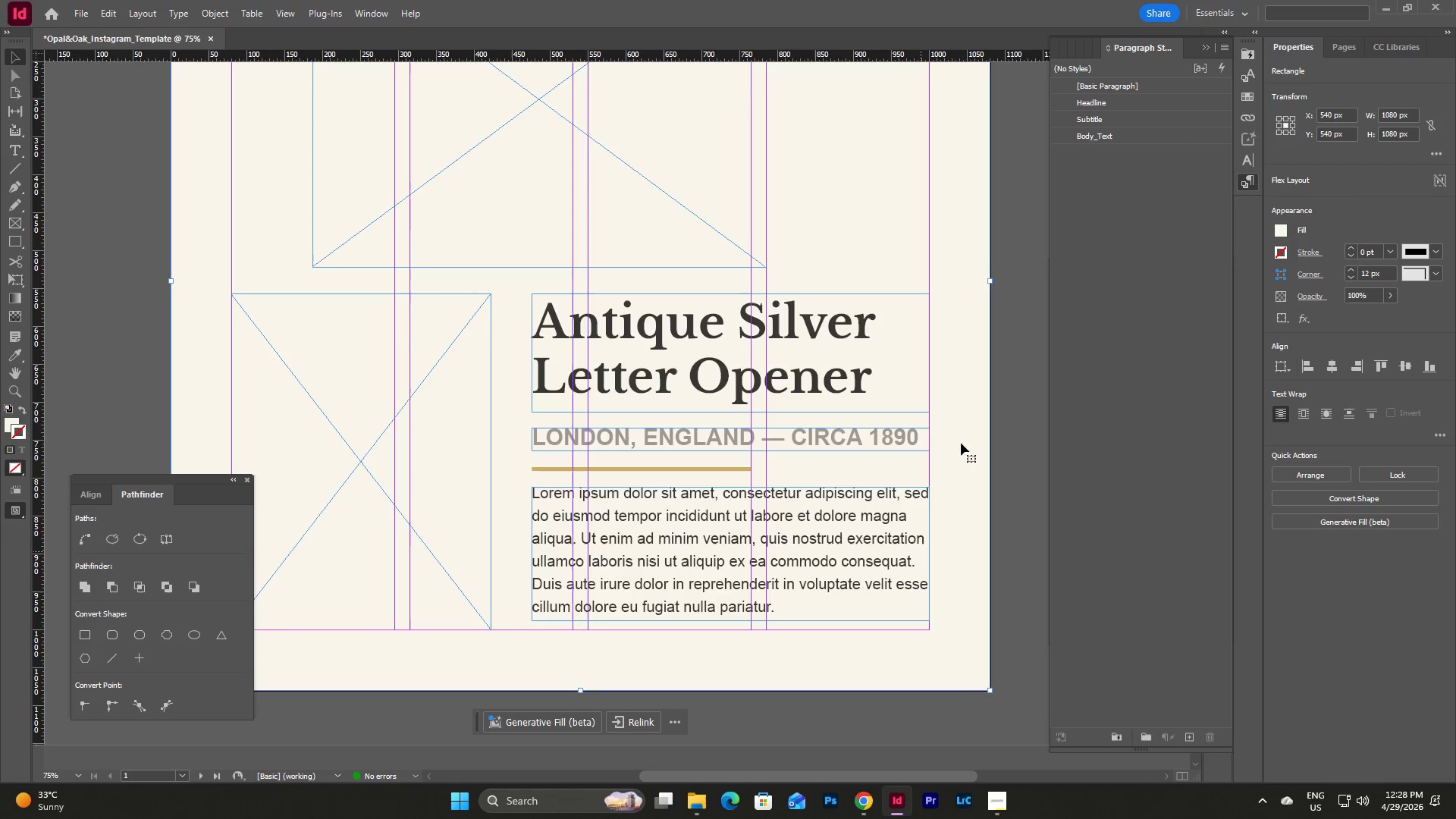 
double_click([1125, 132])
 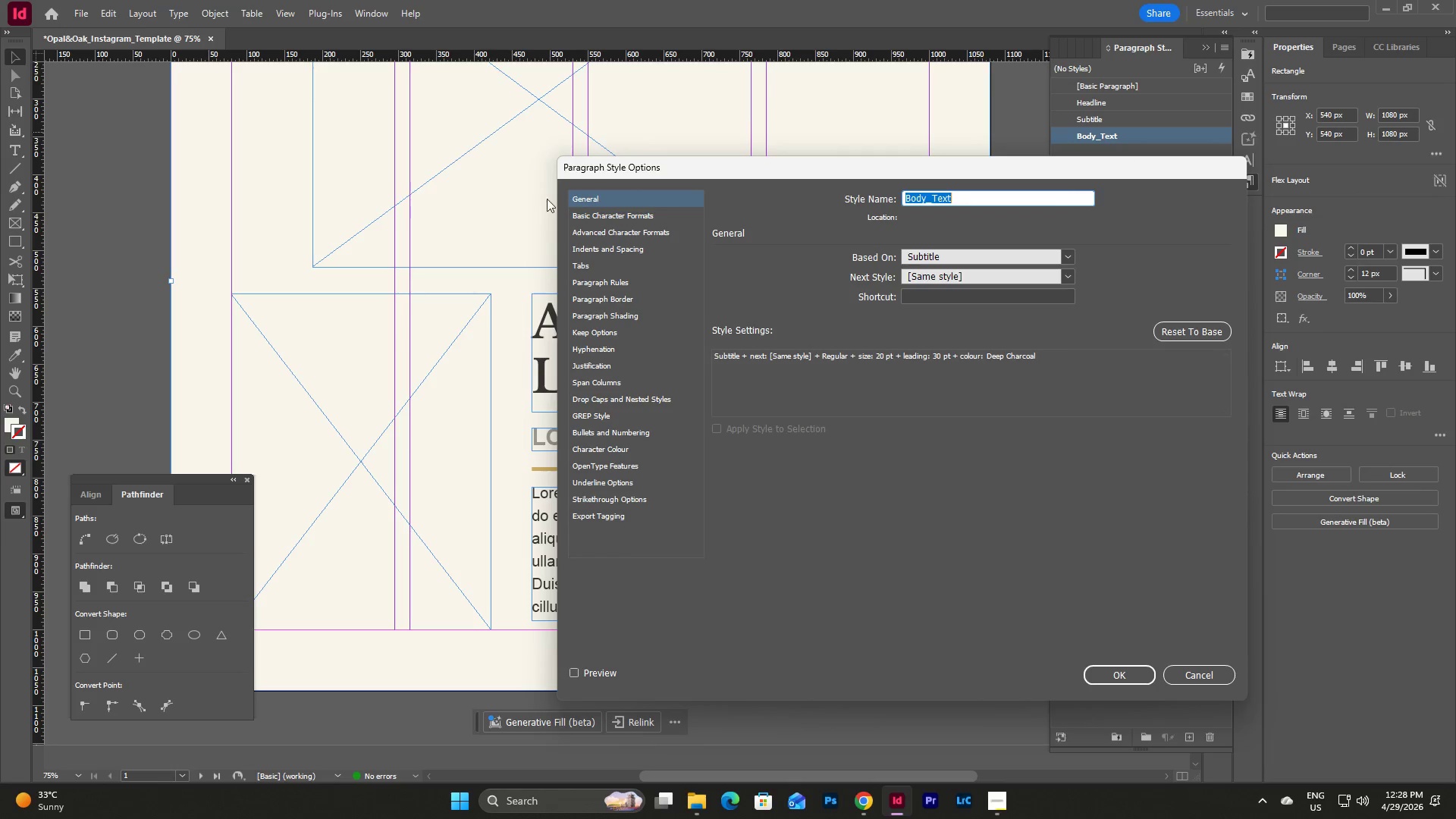 
left_click([615, 214])
 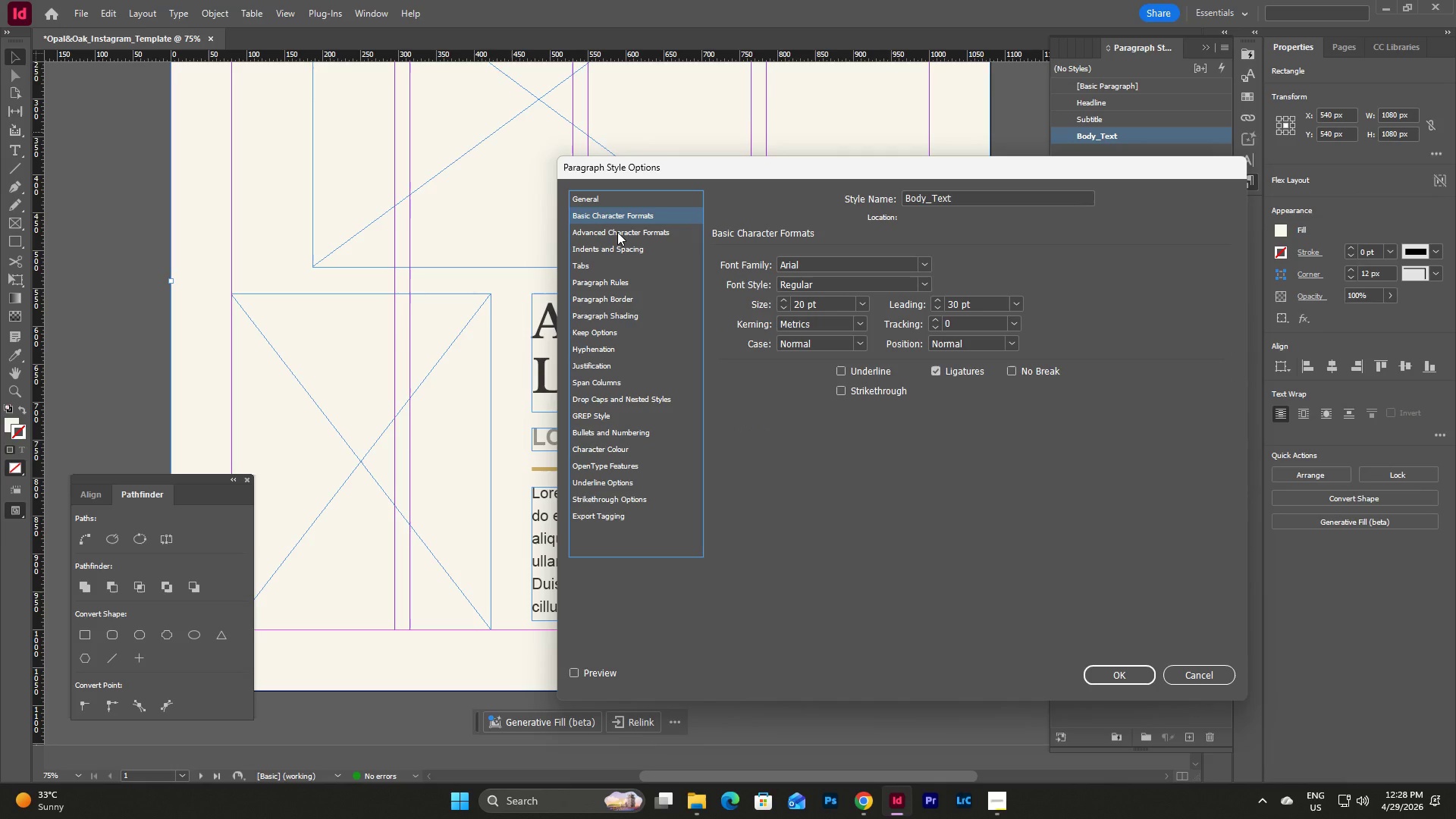 
left_click([617, 232])
 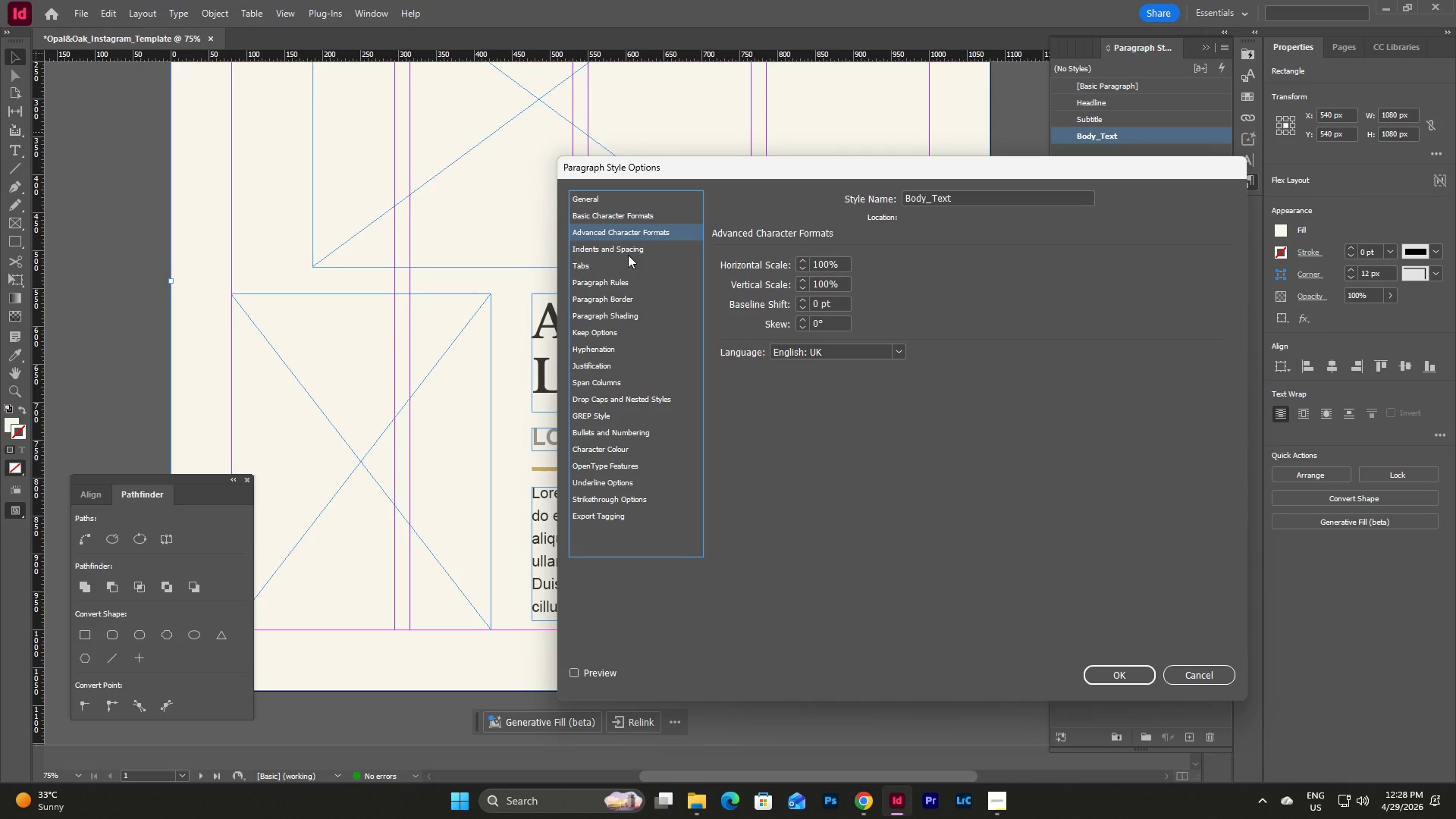 
left_click([628, 251])
 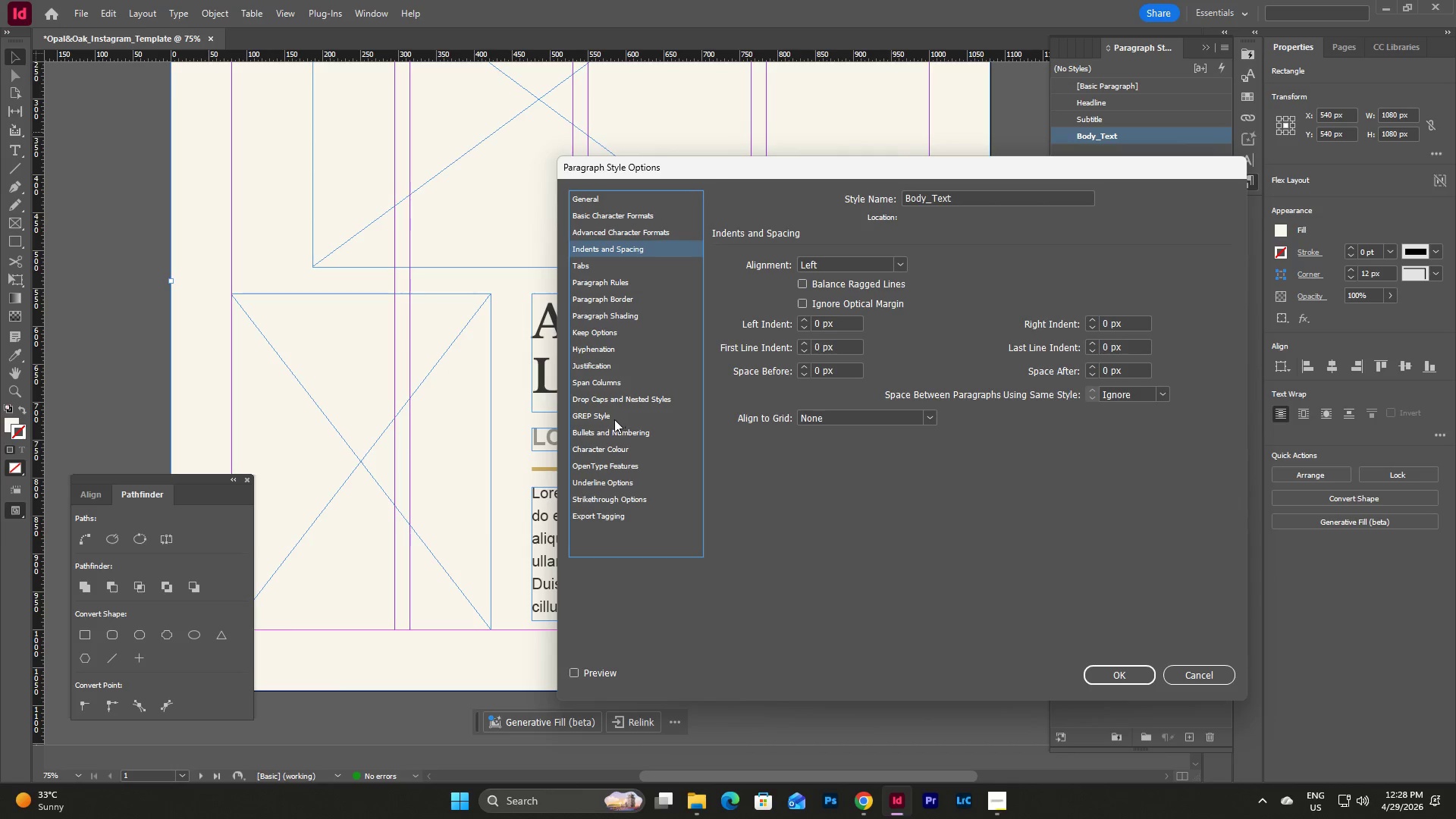 
left_click([608, 342])
 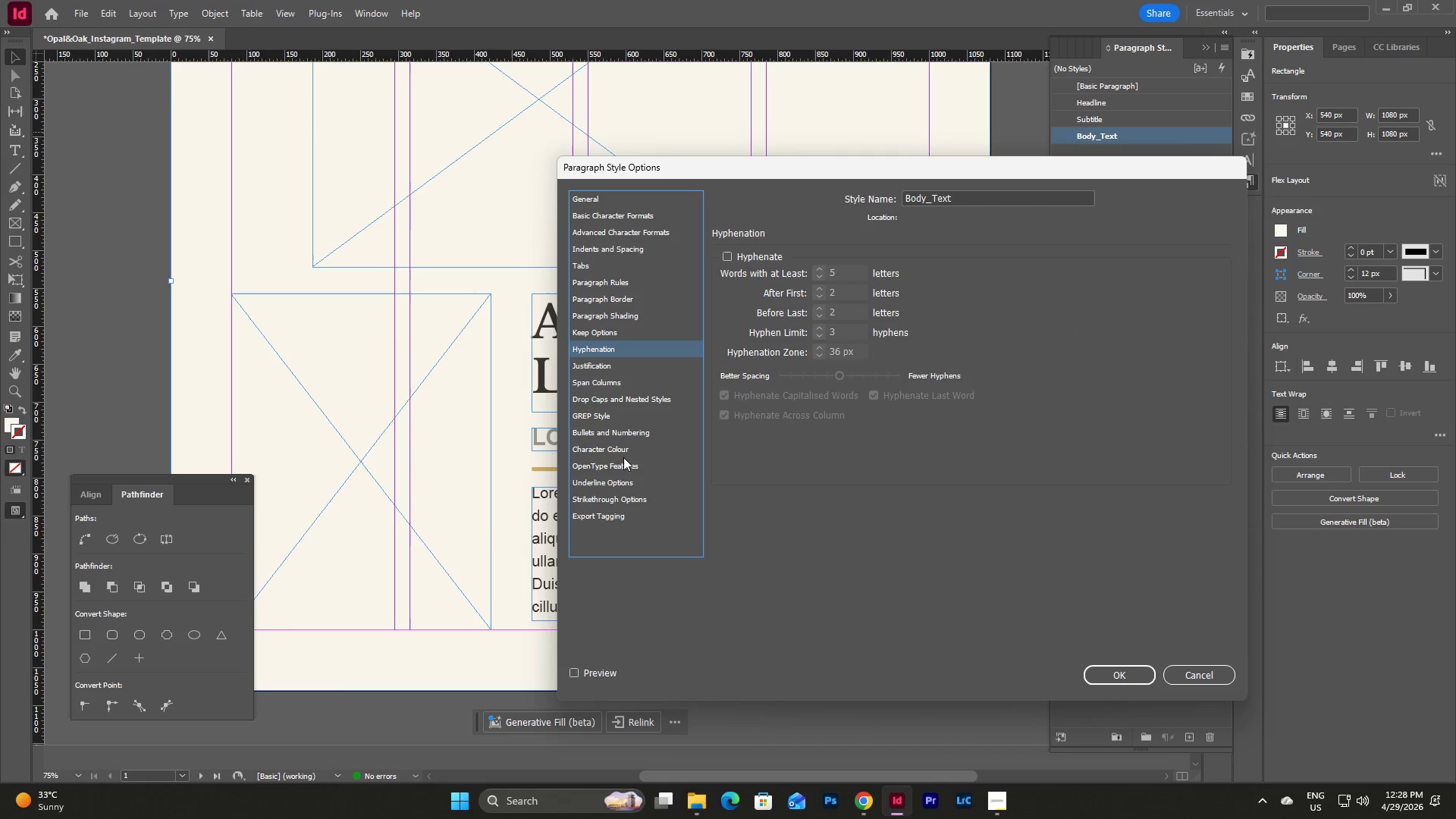 
left_click([623, 449])
 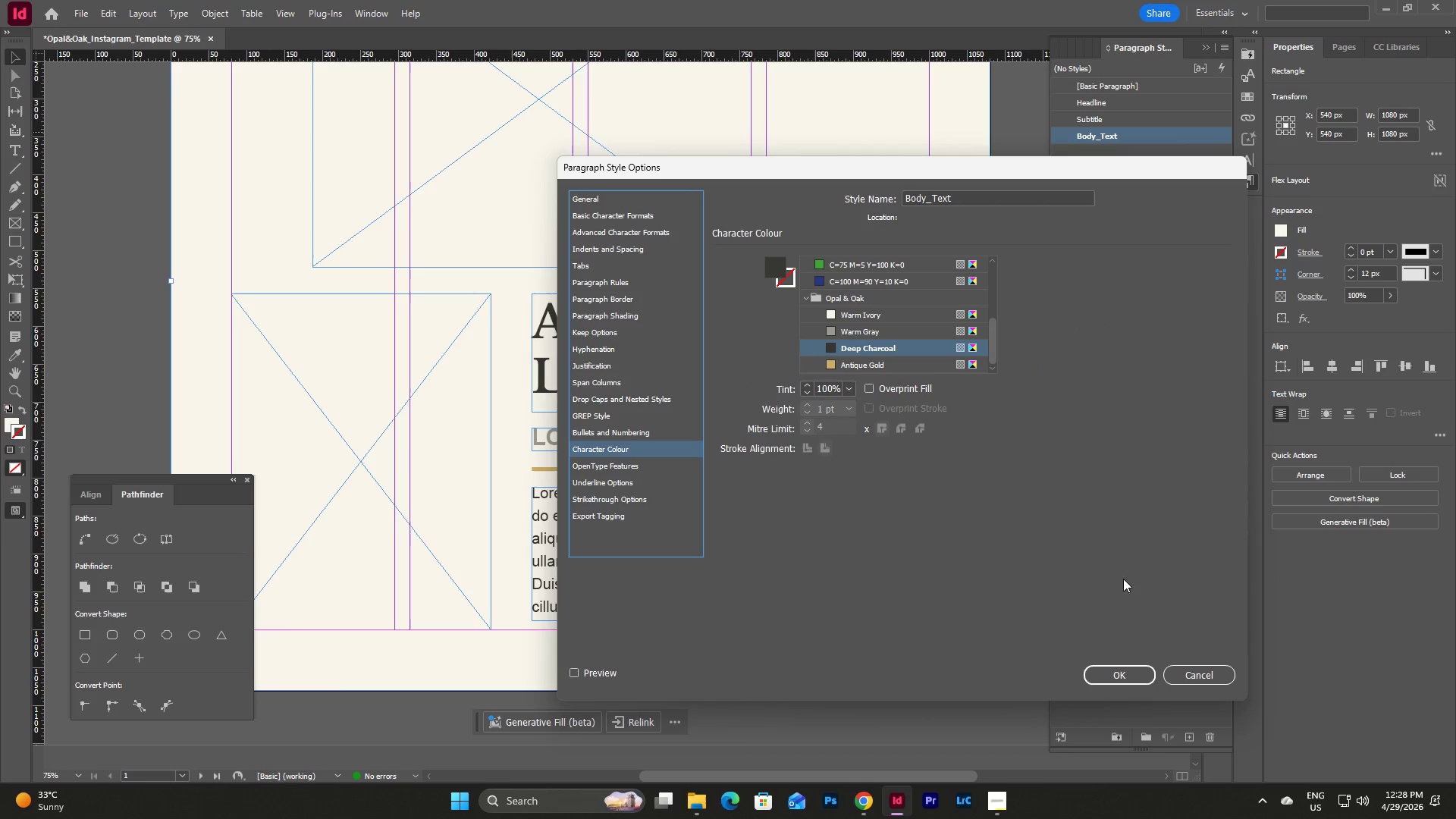 
left_click([1123, 676])
 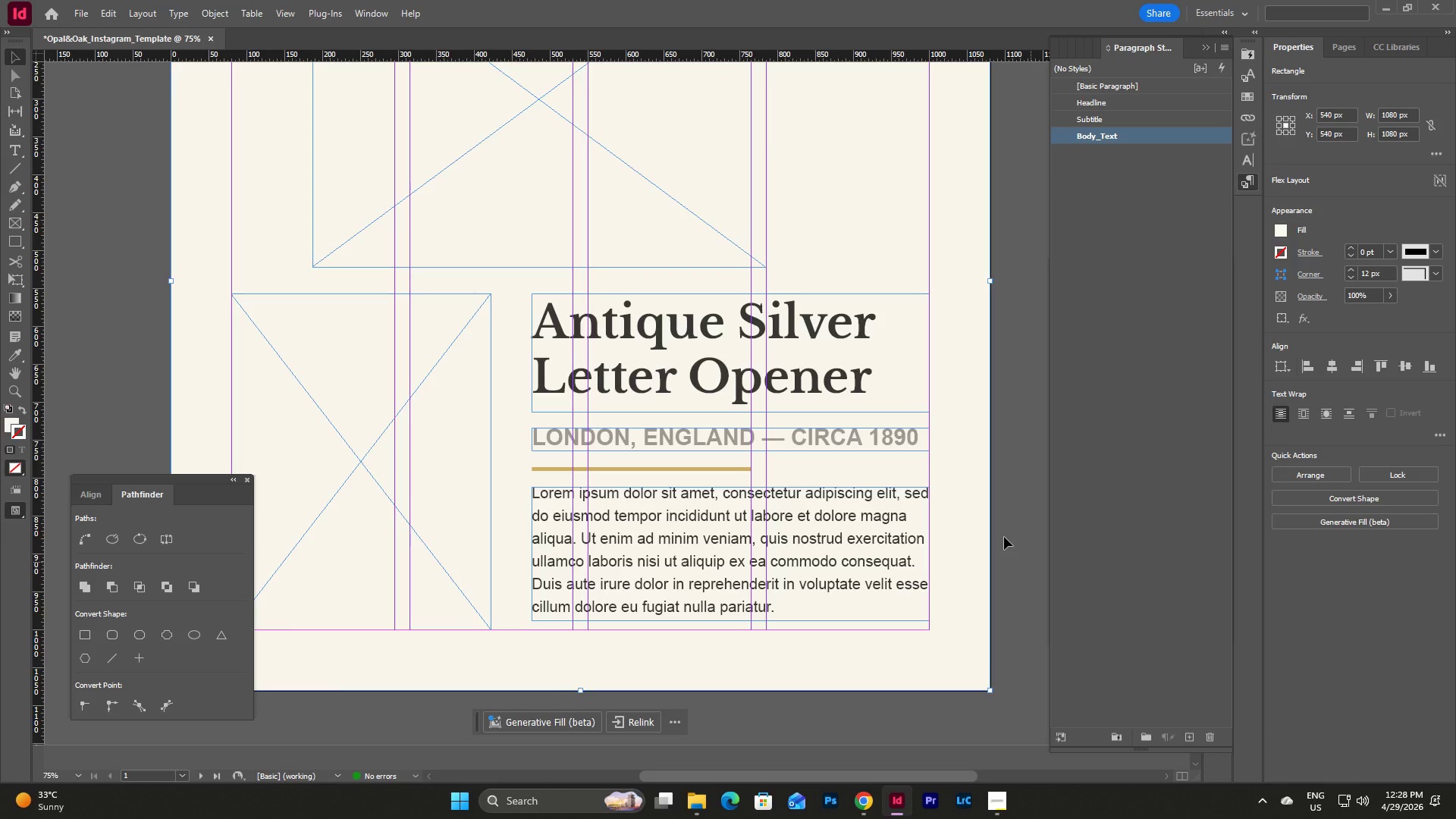 
left_click([950, 466])
 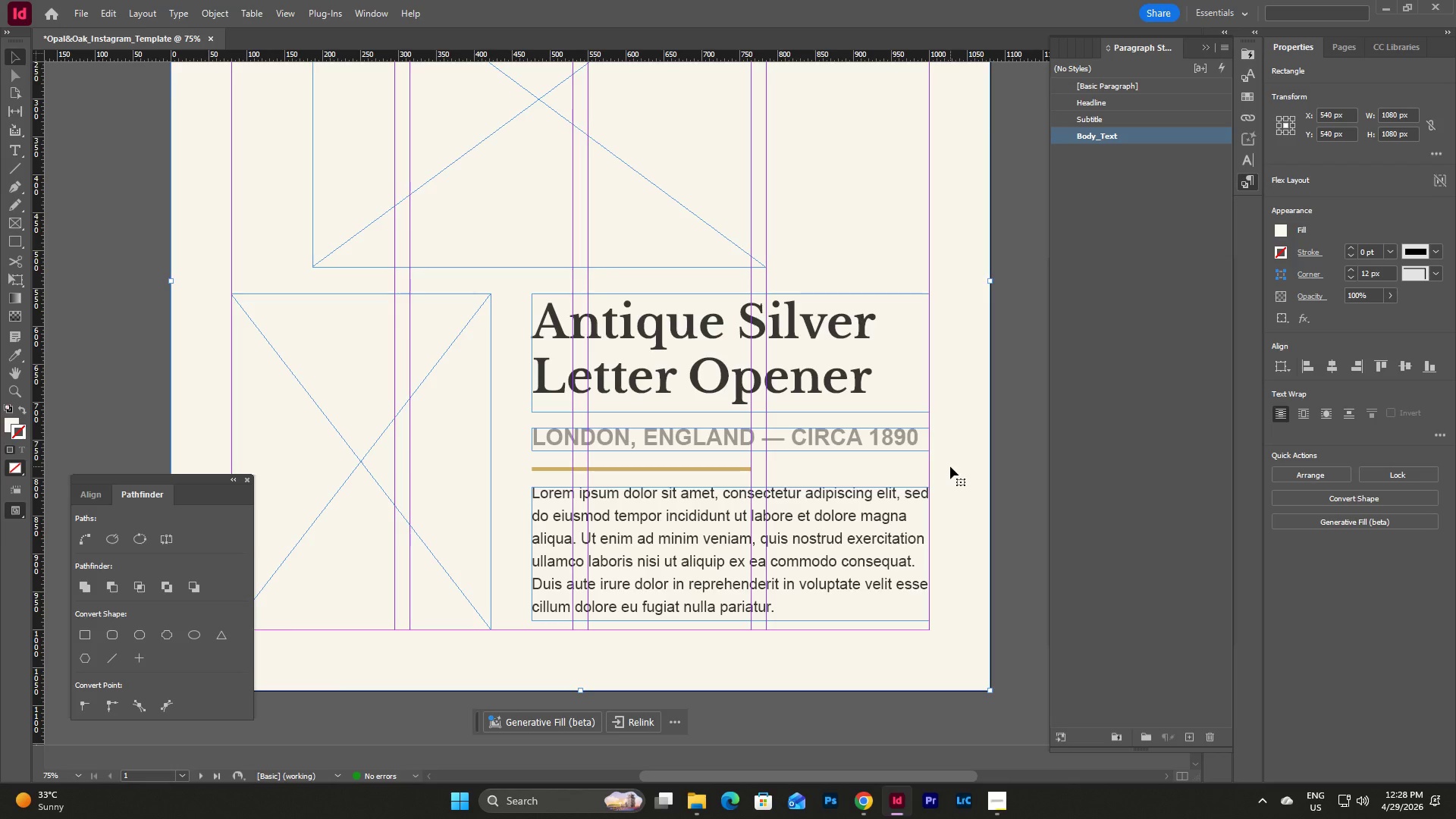 
key(Escape)
 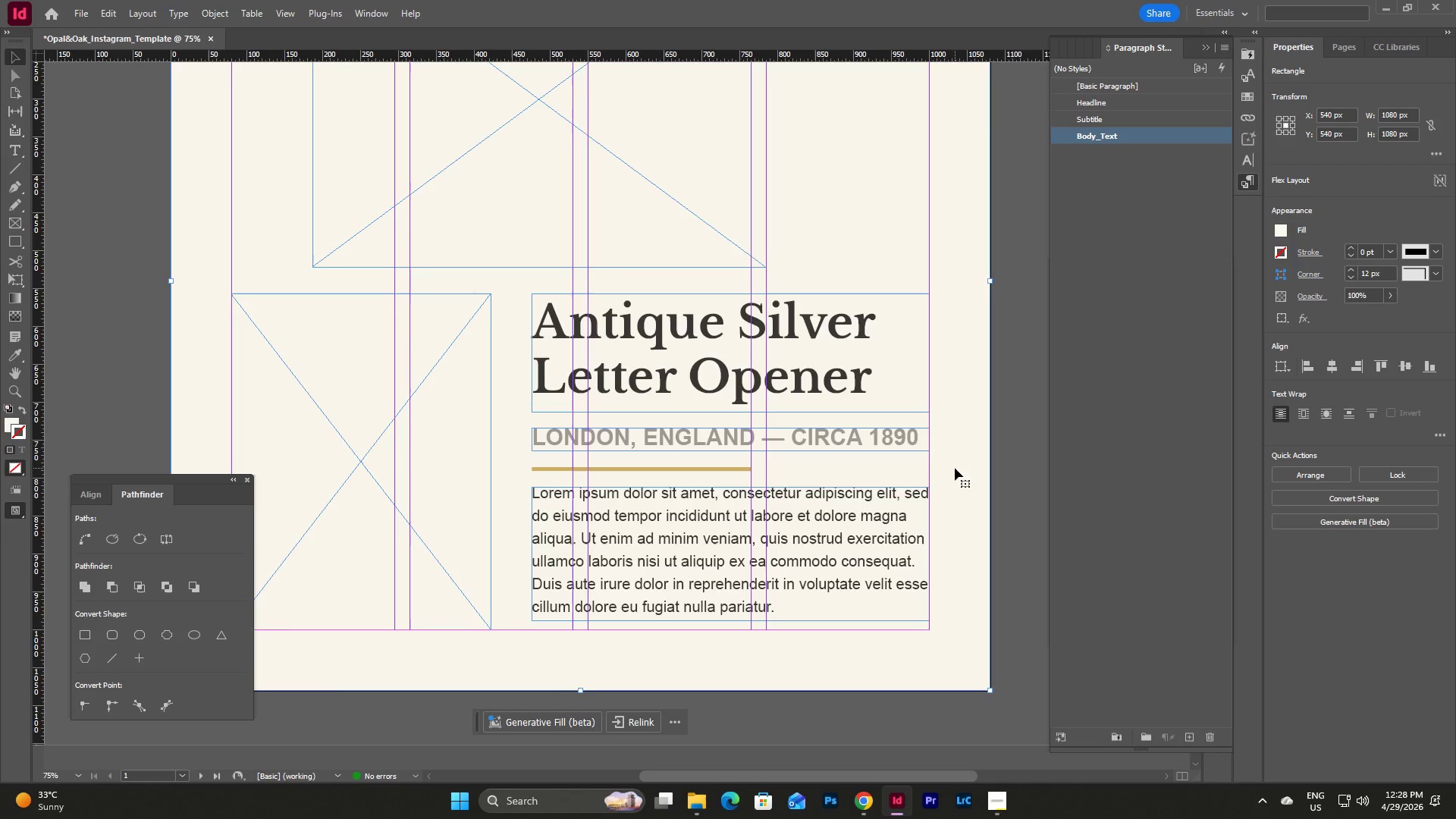 
left_click([955, 468])
 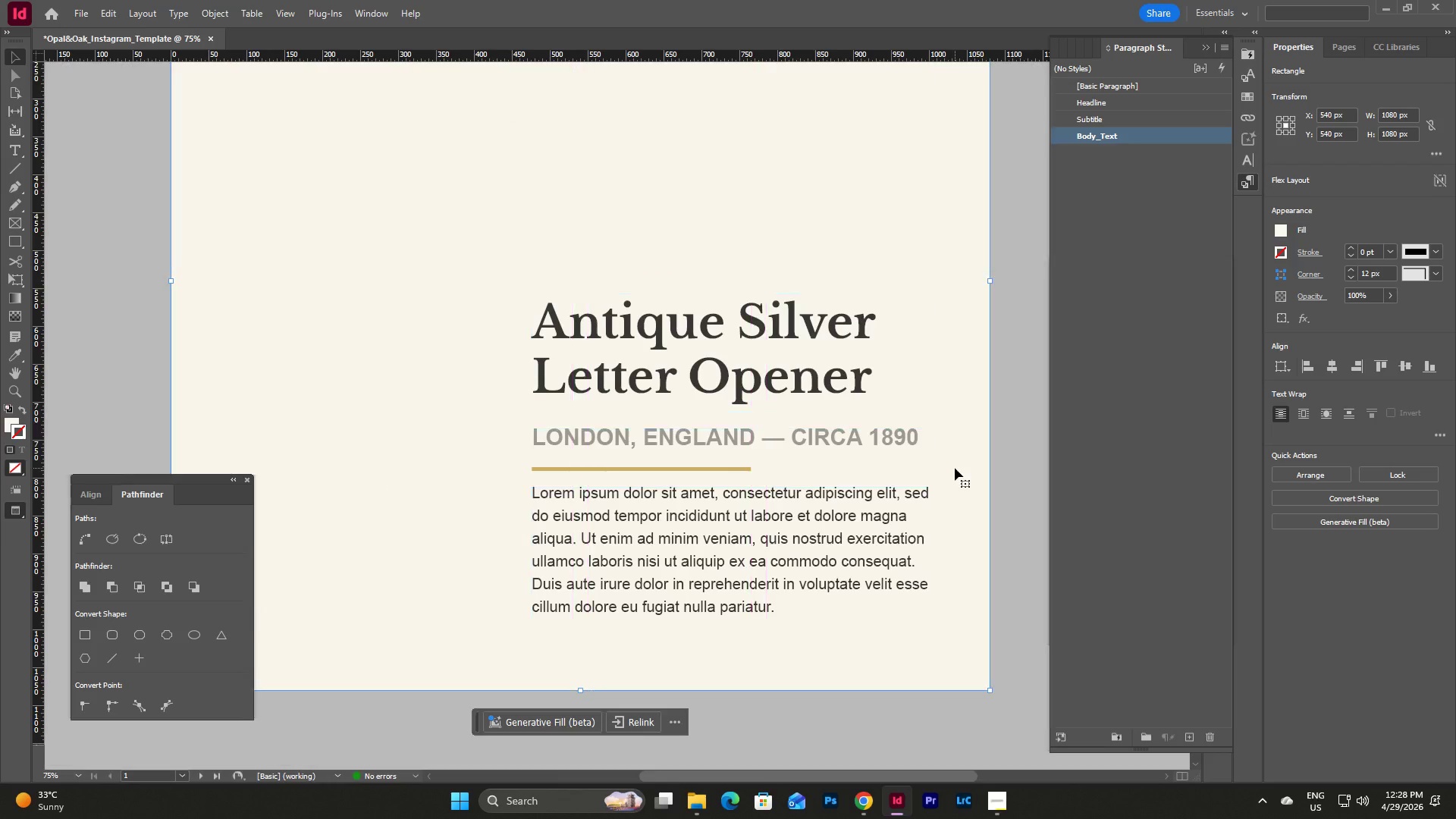 
type(ww)
 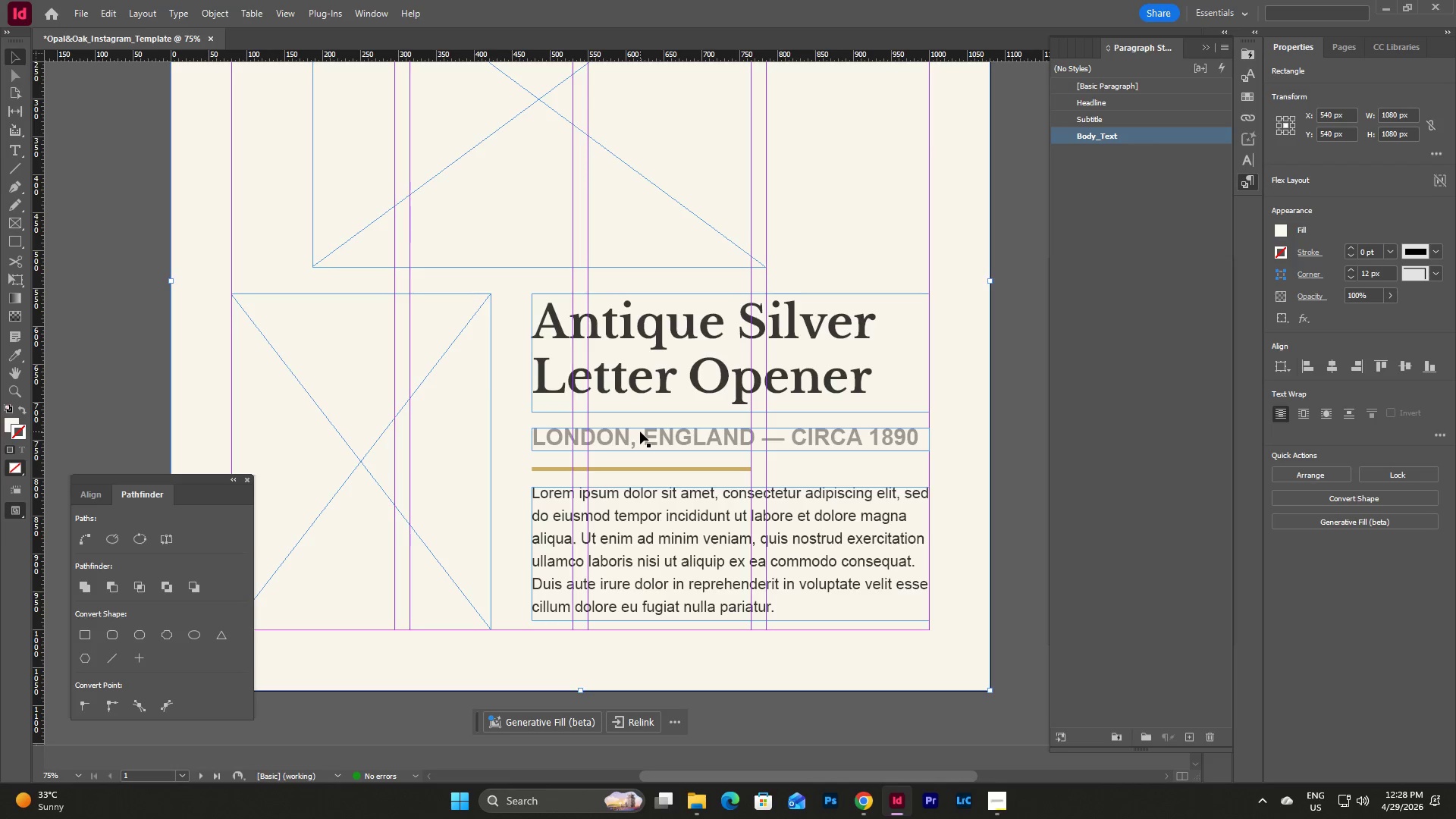 
left_click([509, 403])
 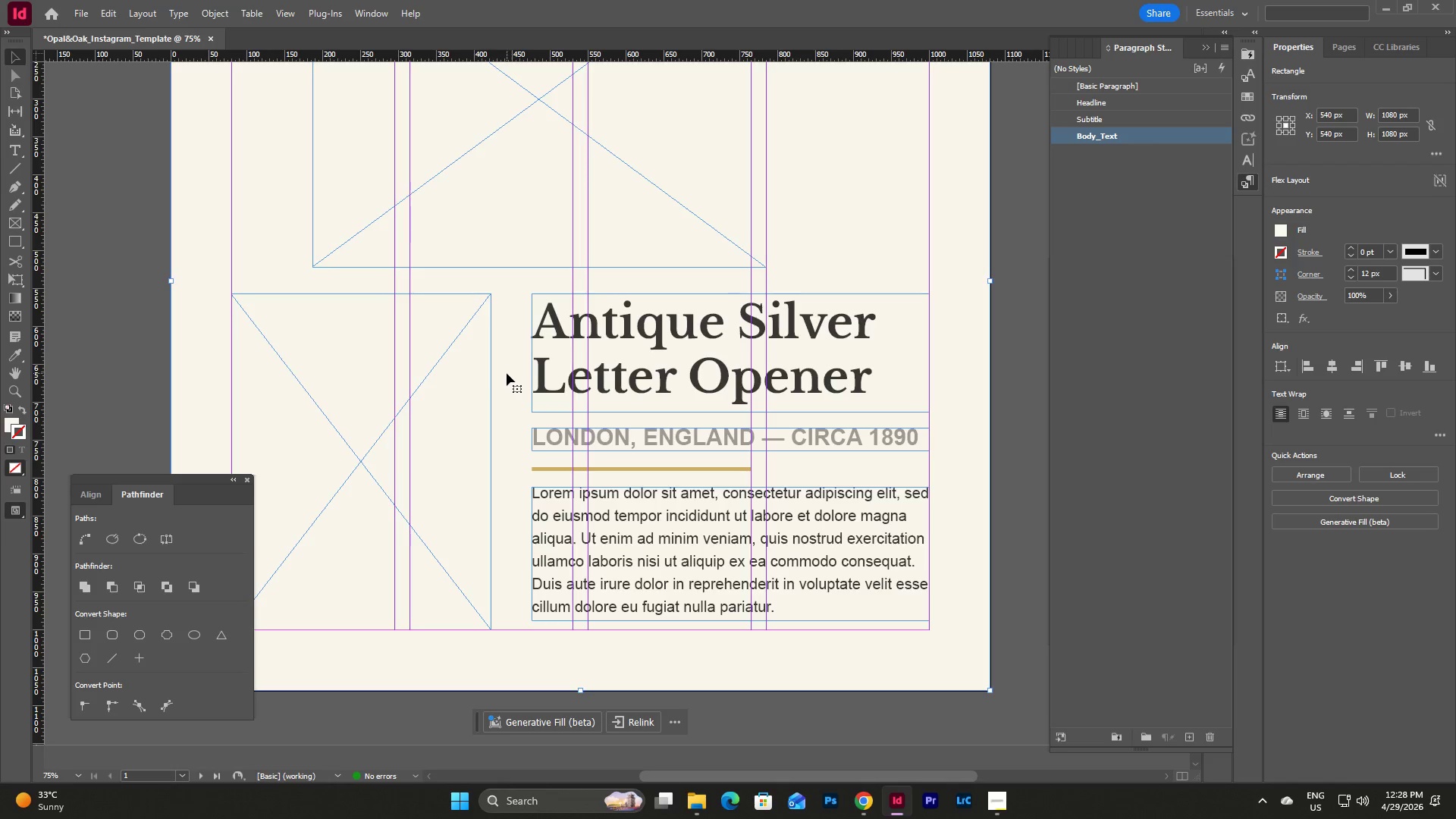 
left_click_drag(start_coordinate=[507, 373], to_coordinate=[622, 506])
 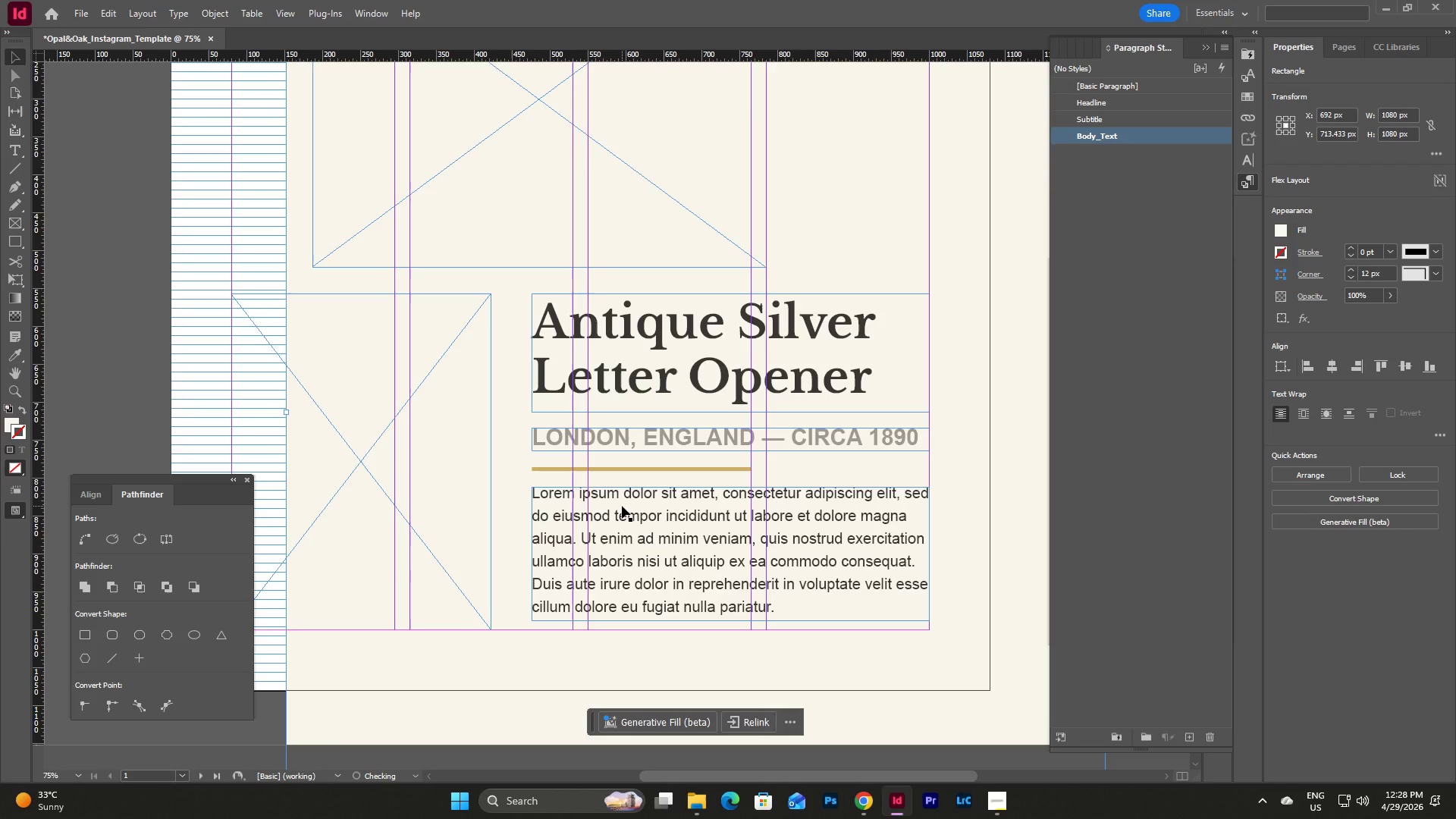 
key(Control+Z)
 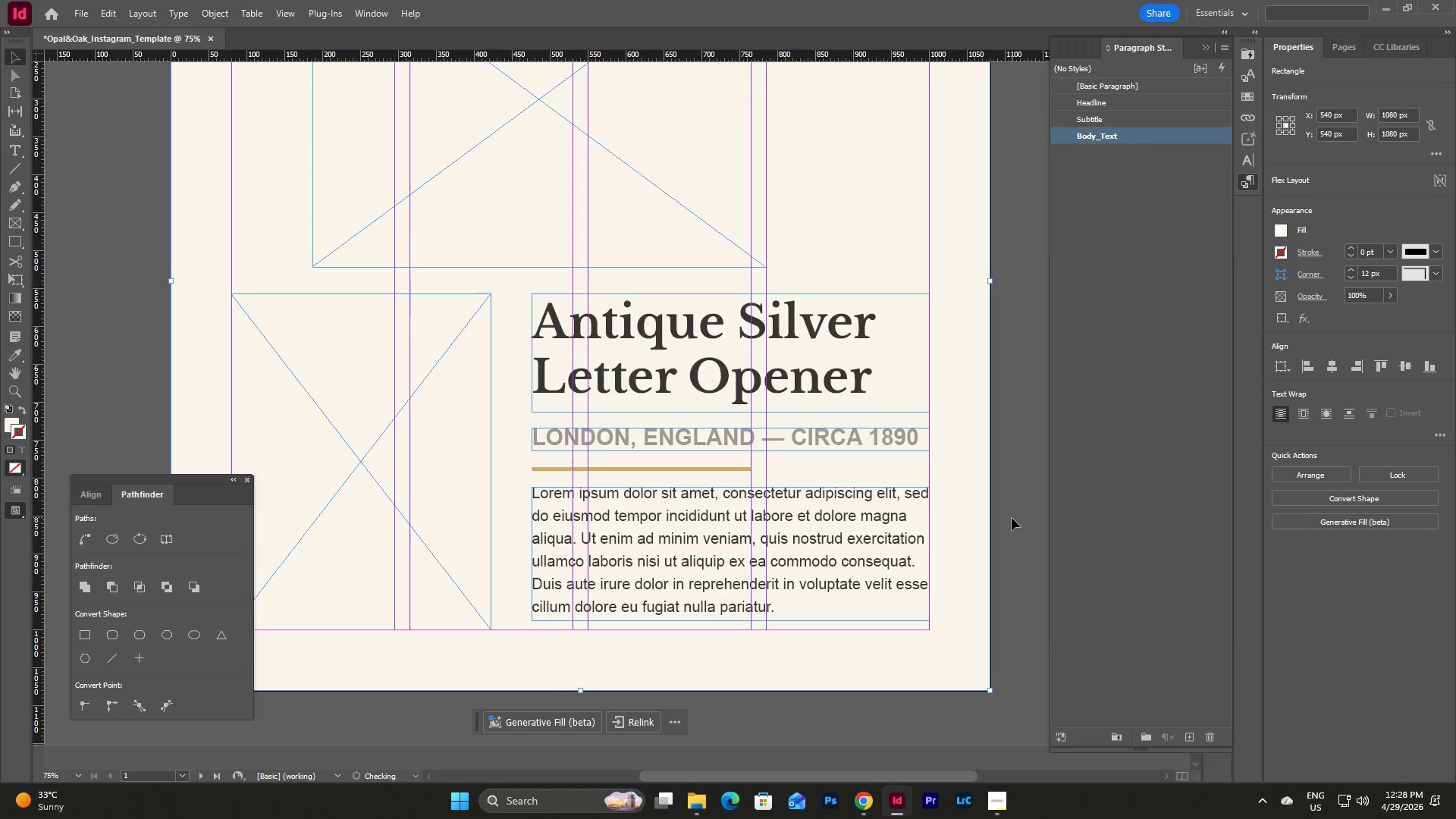 
left_click([1012, 518])
 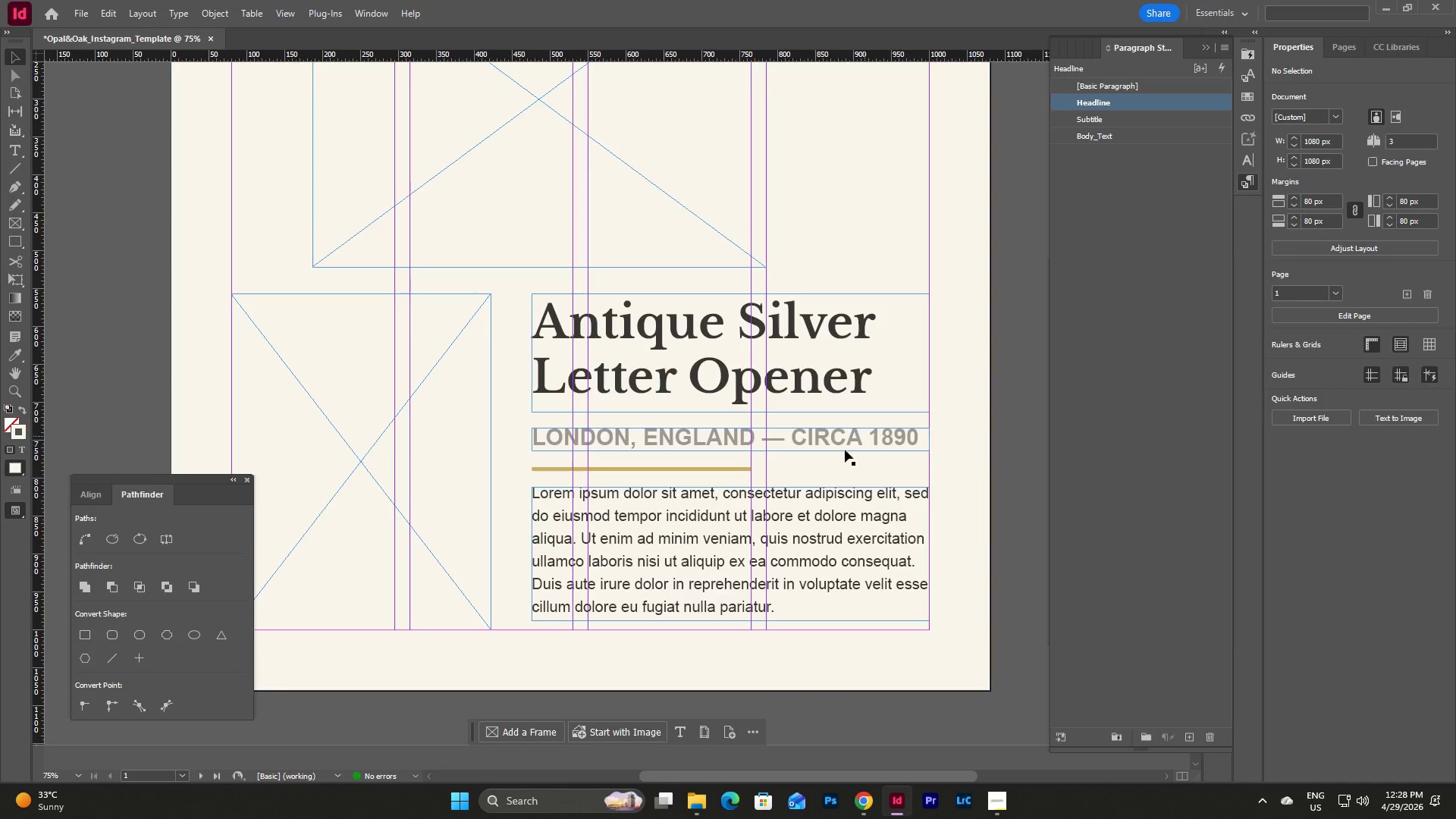 
left_click([702, 529])
 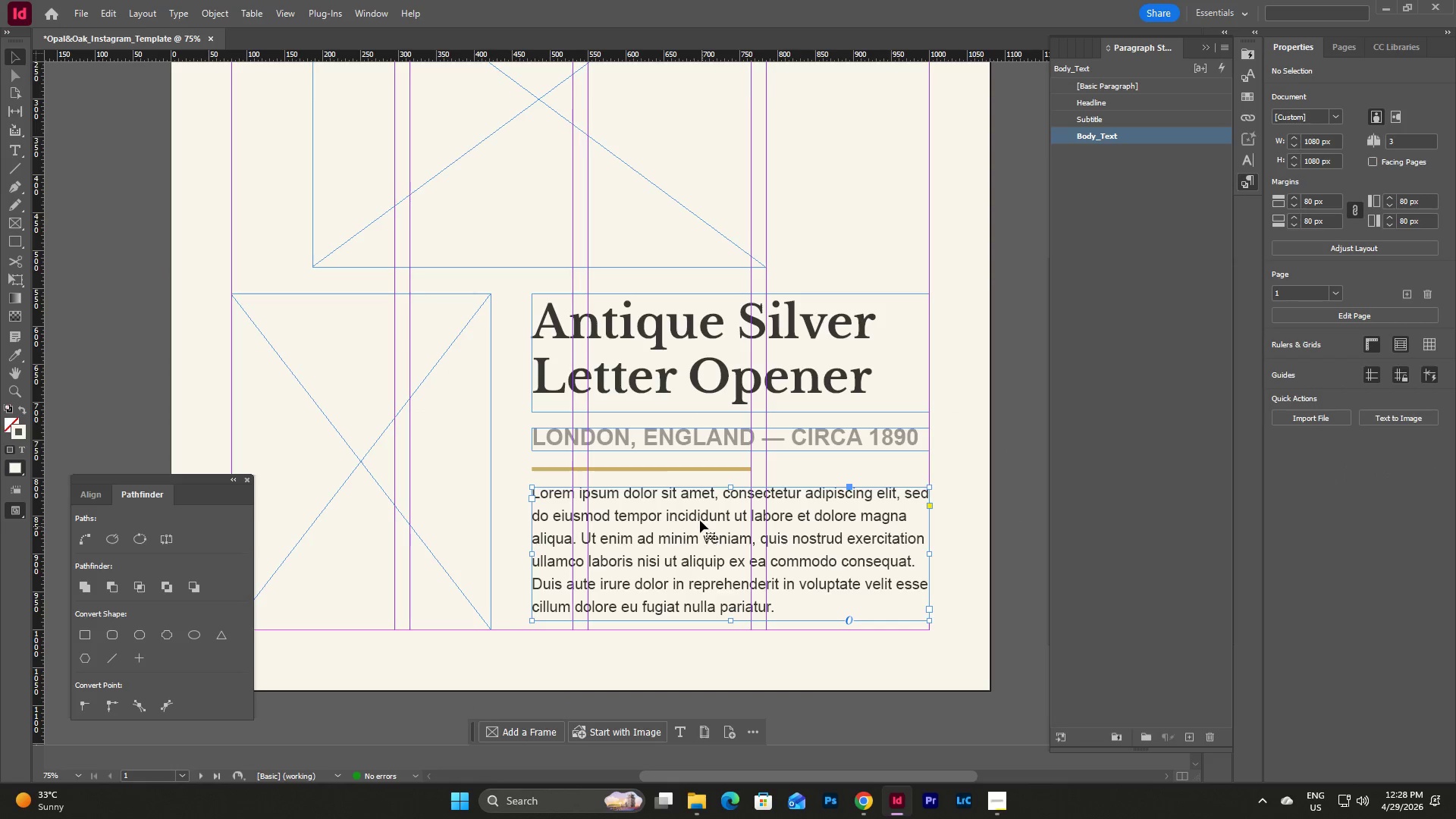 
hold_key(key=ShiftLeft, duration=3.19)
left_click([651, 469])
 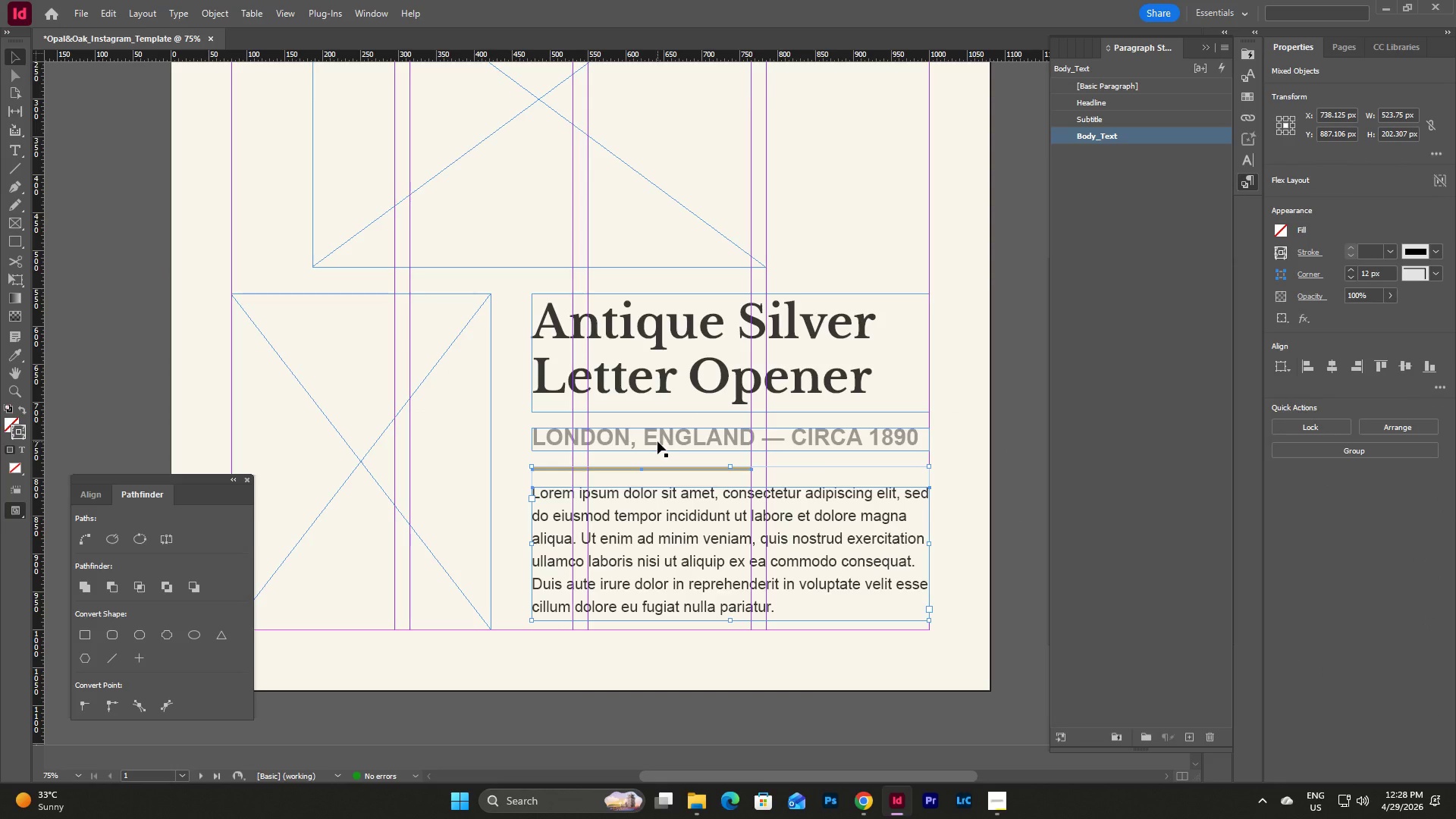 
left_click([657, 441])
 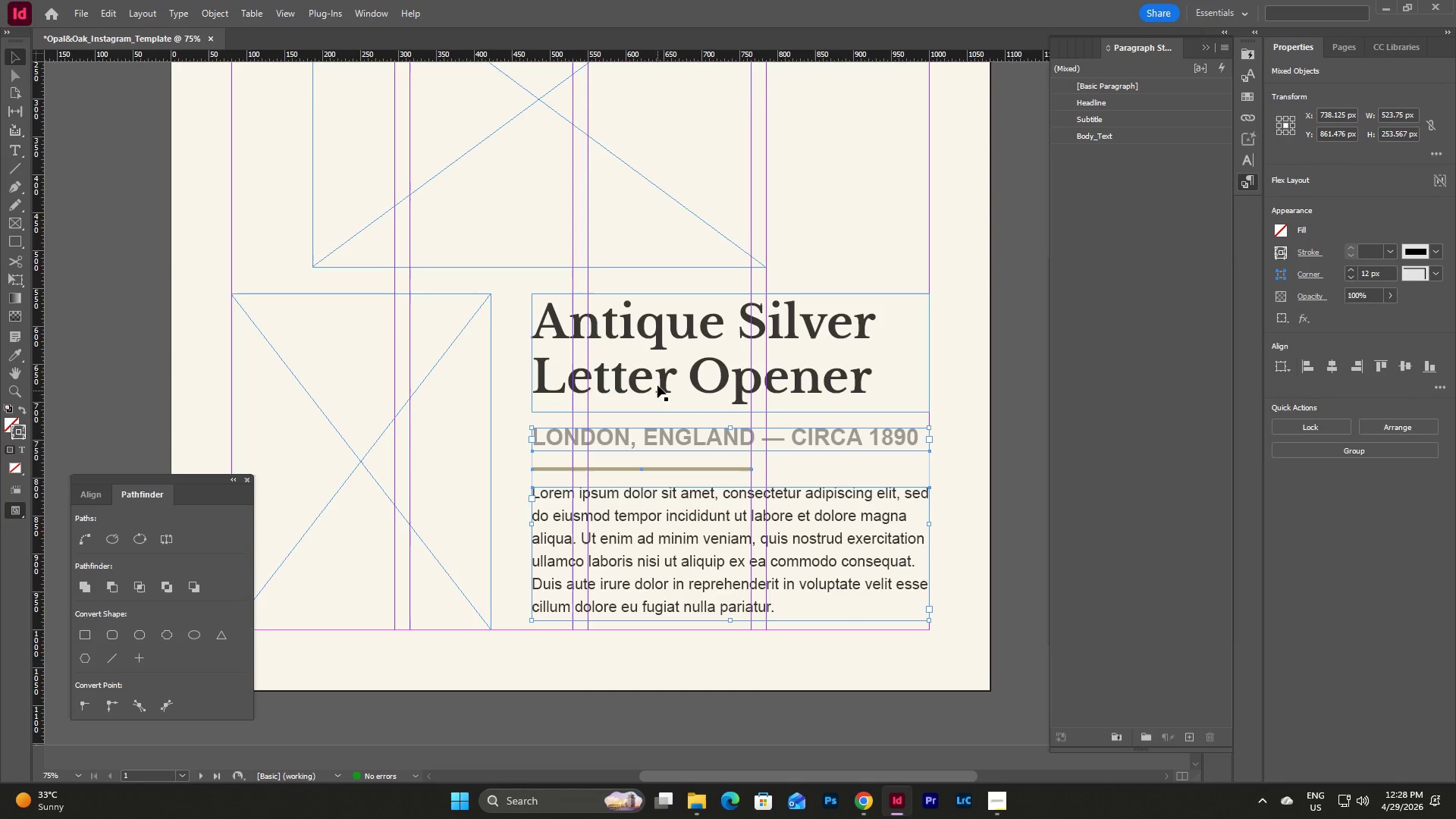 
left_click([657, 382])
 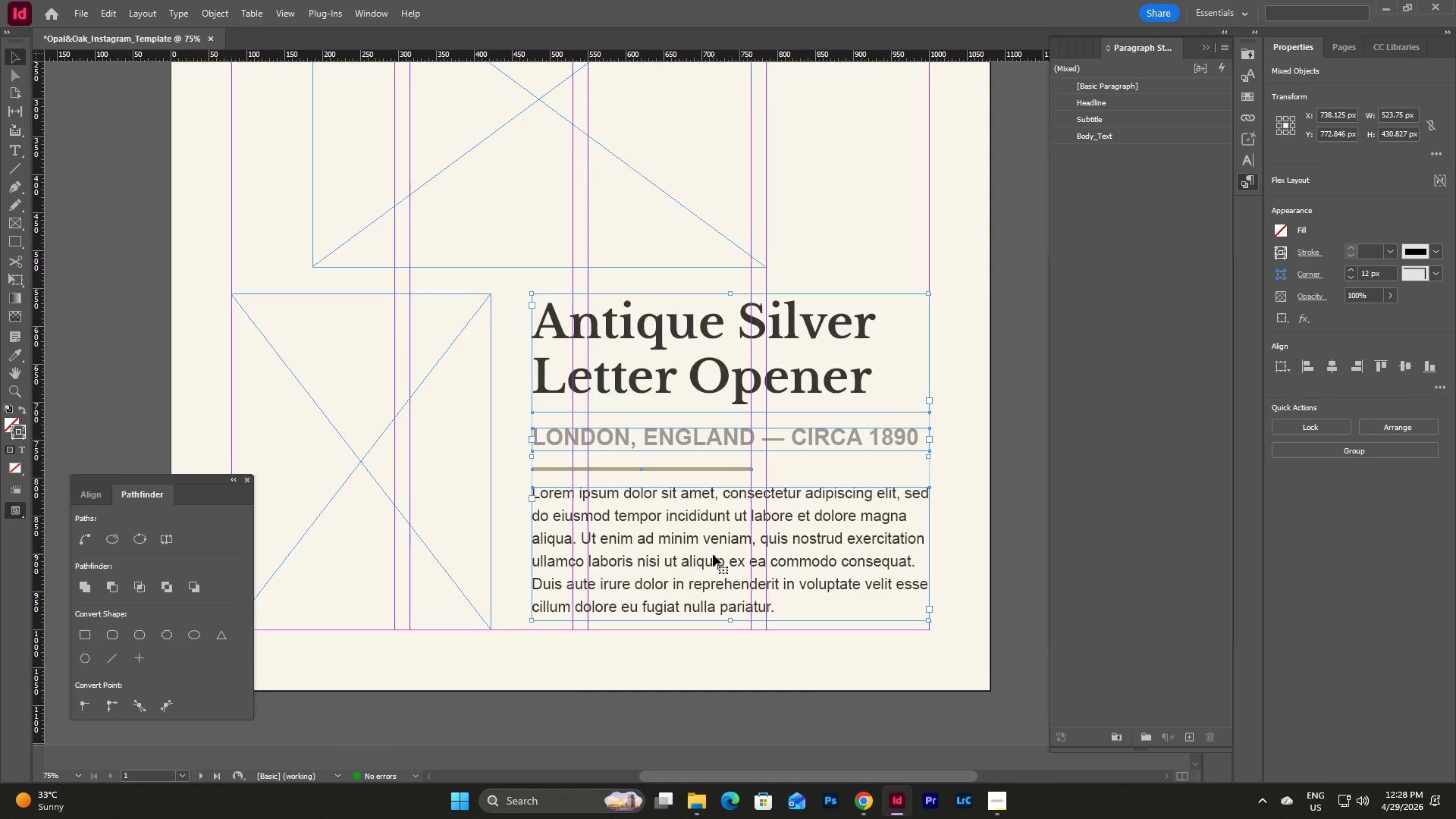 
left_click_drag(start_coordinate=[713, 554], to_coordinate=[713, 563])
 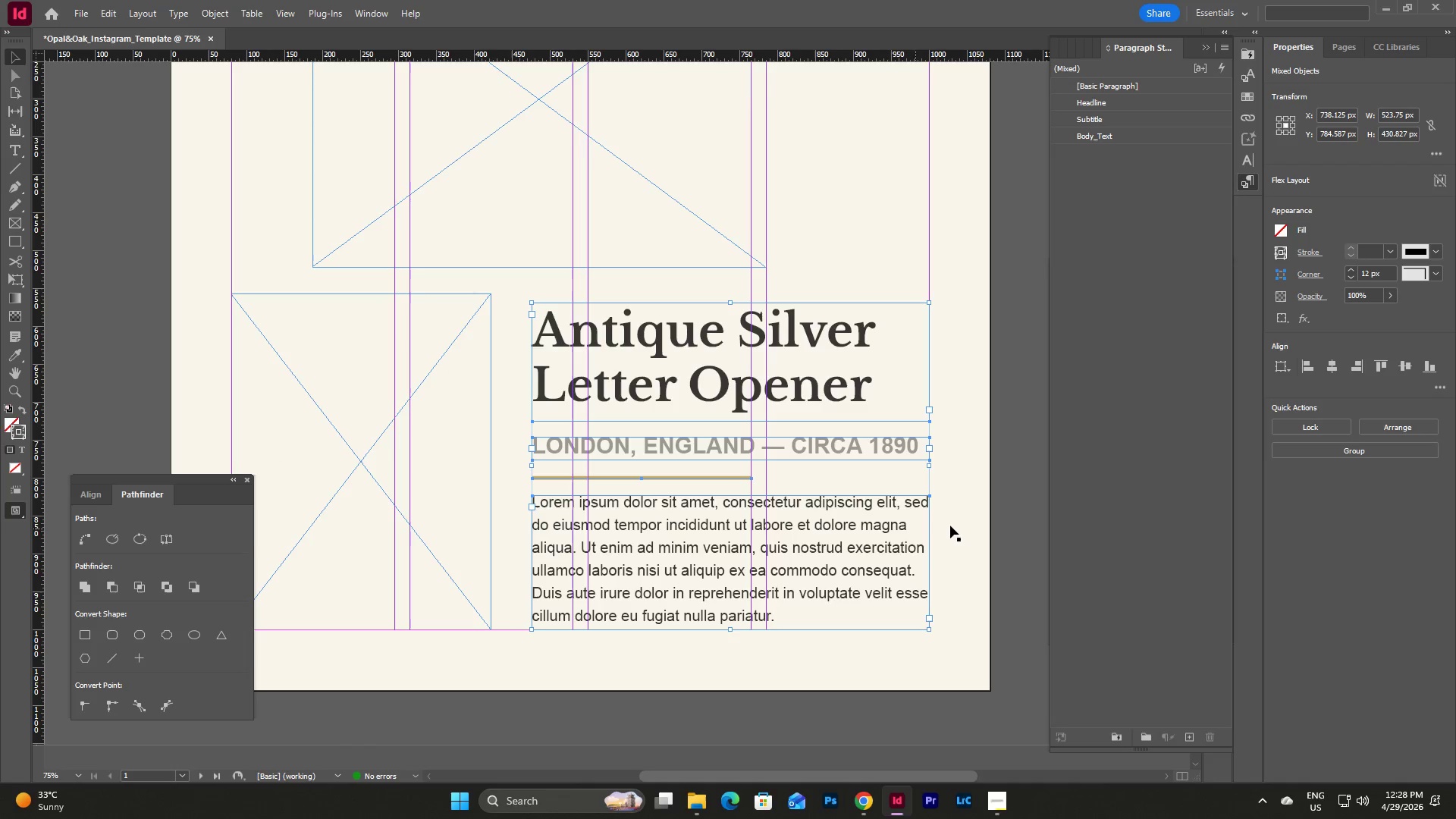 
left_click([950, 526])
 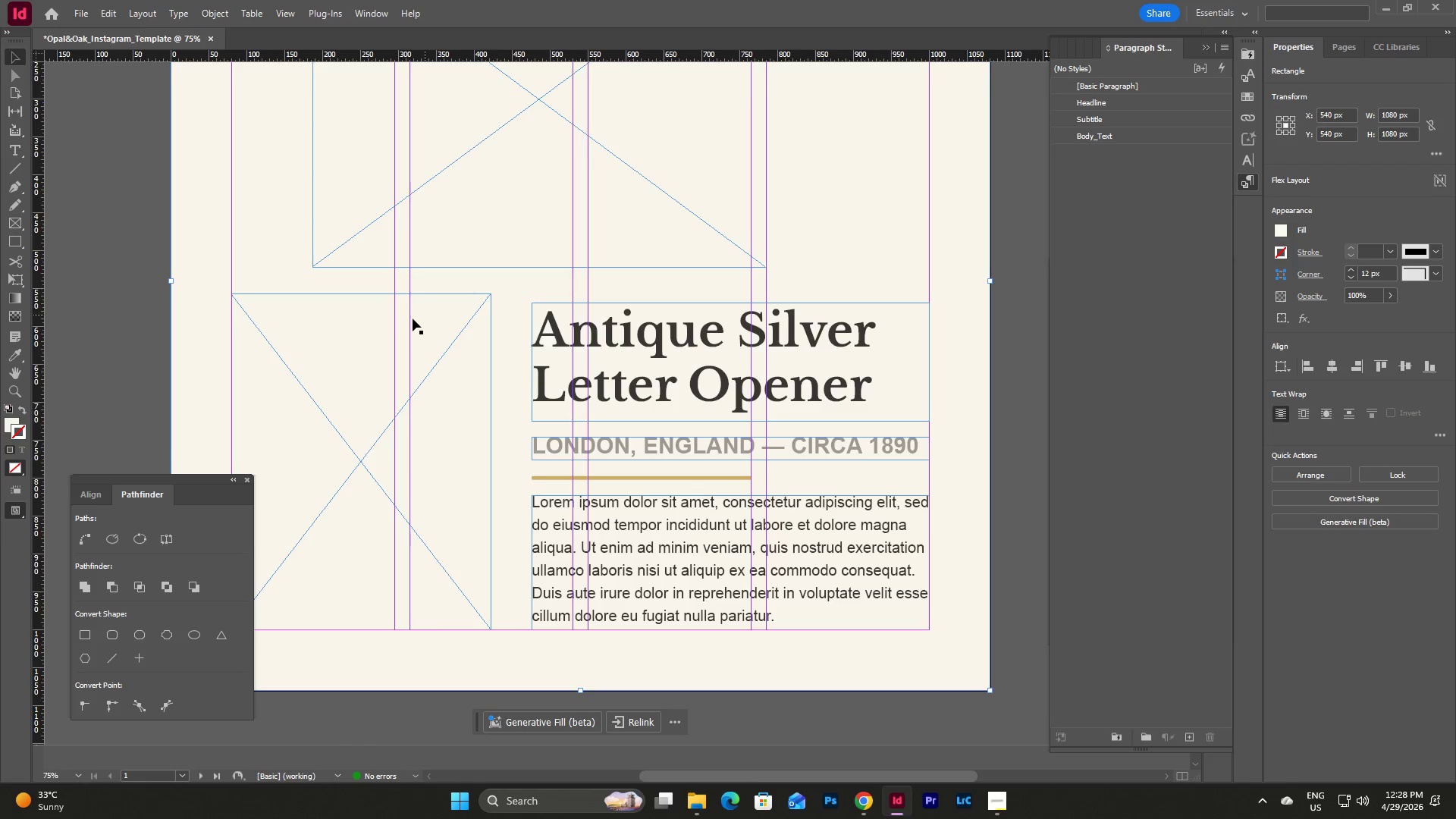 
left_click([413, 318])
 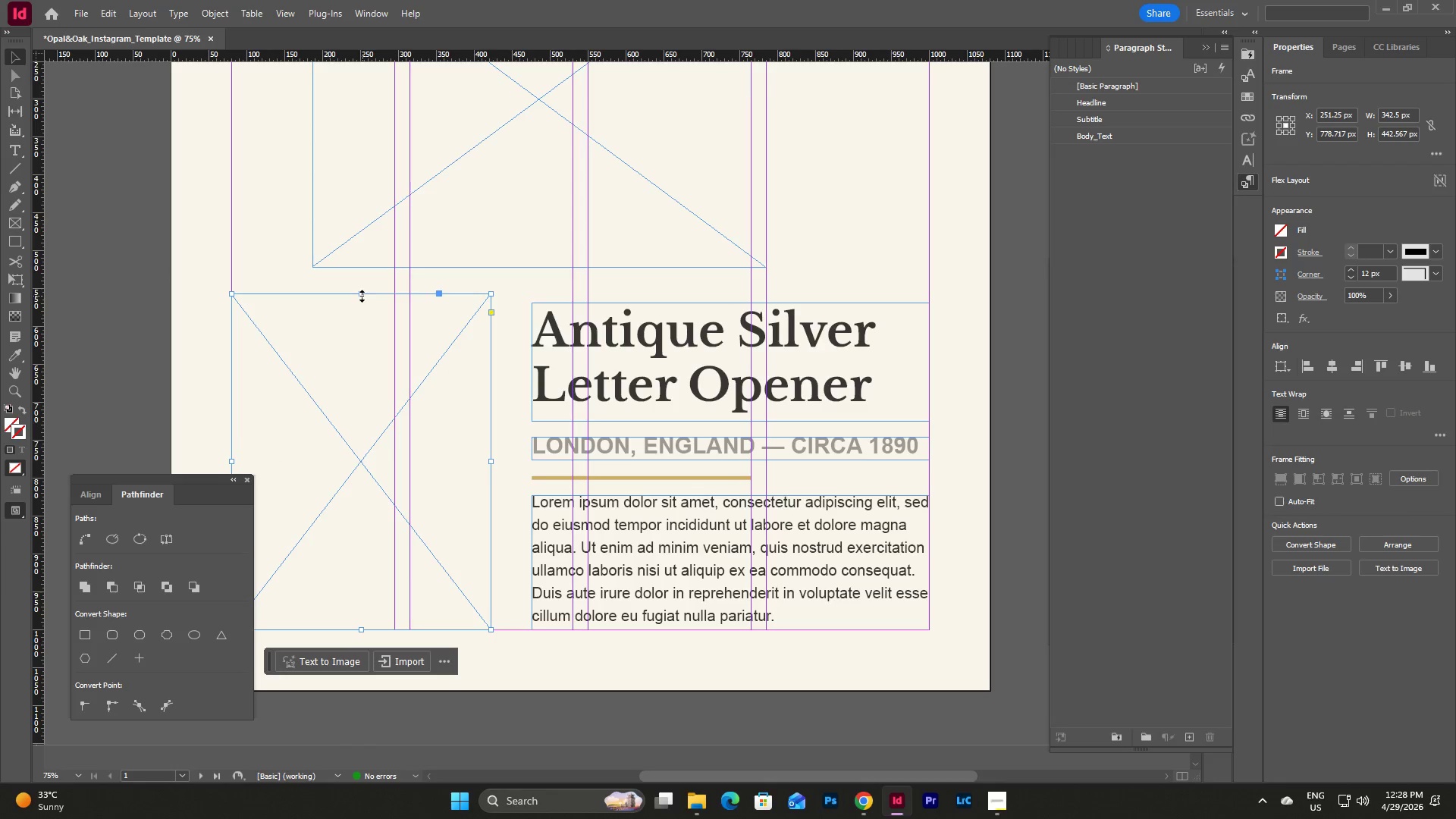 
left_click_drag(start_coordinate=[361, 296], to_coordinate=[361, 303])
 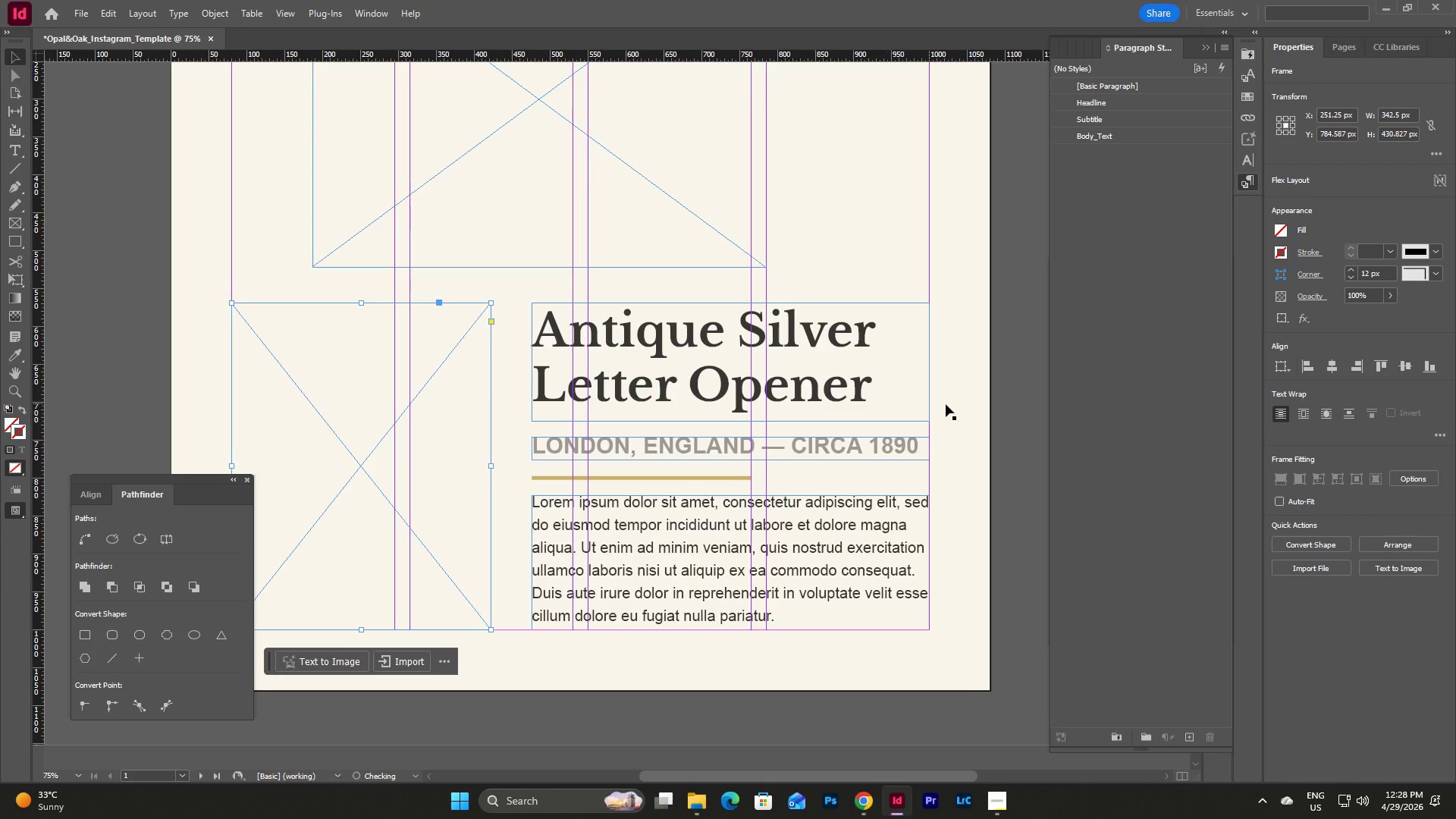 
left_click([948, 404])
 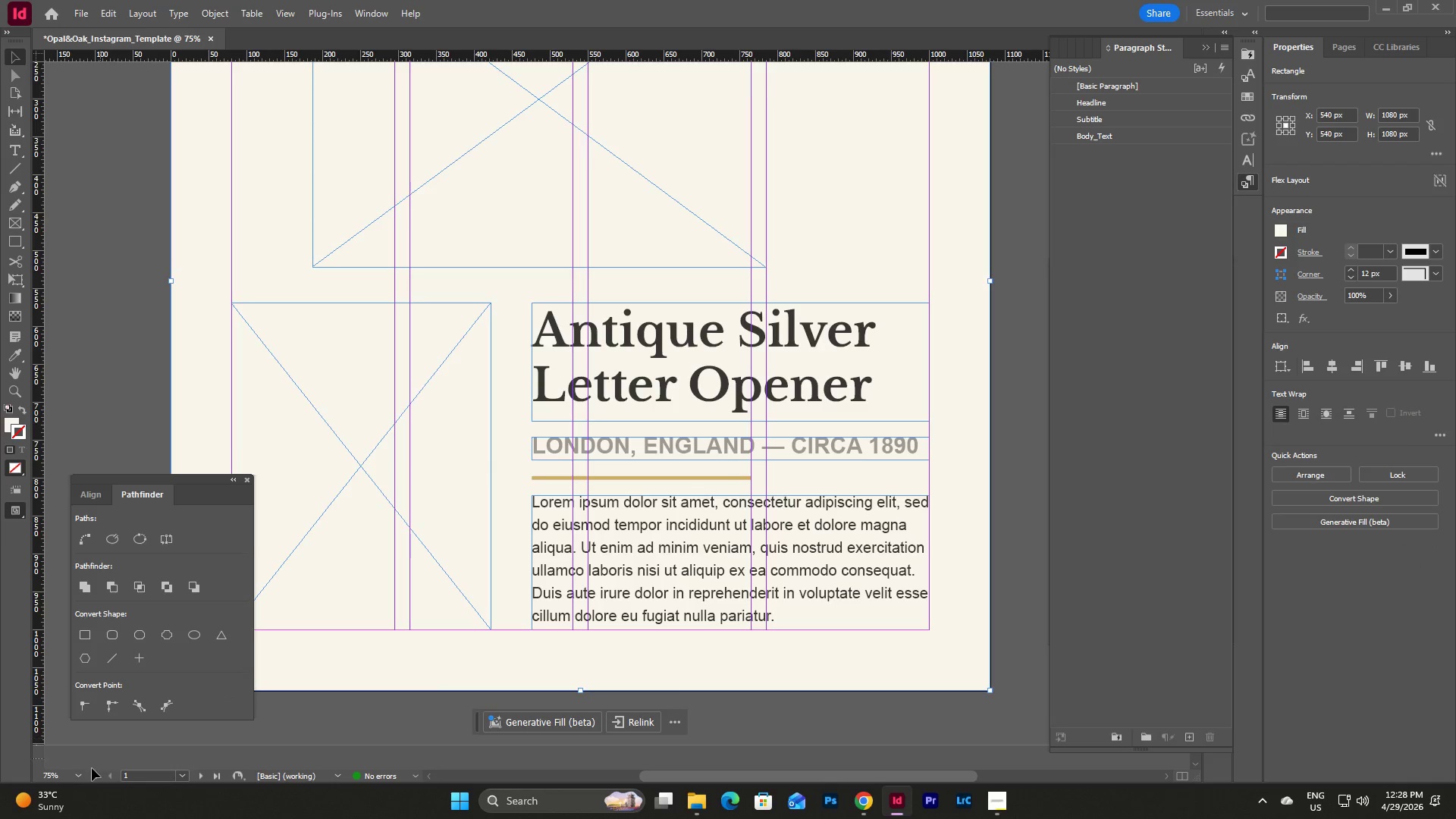 
left_click([80, 776])
 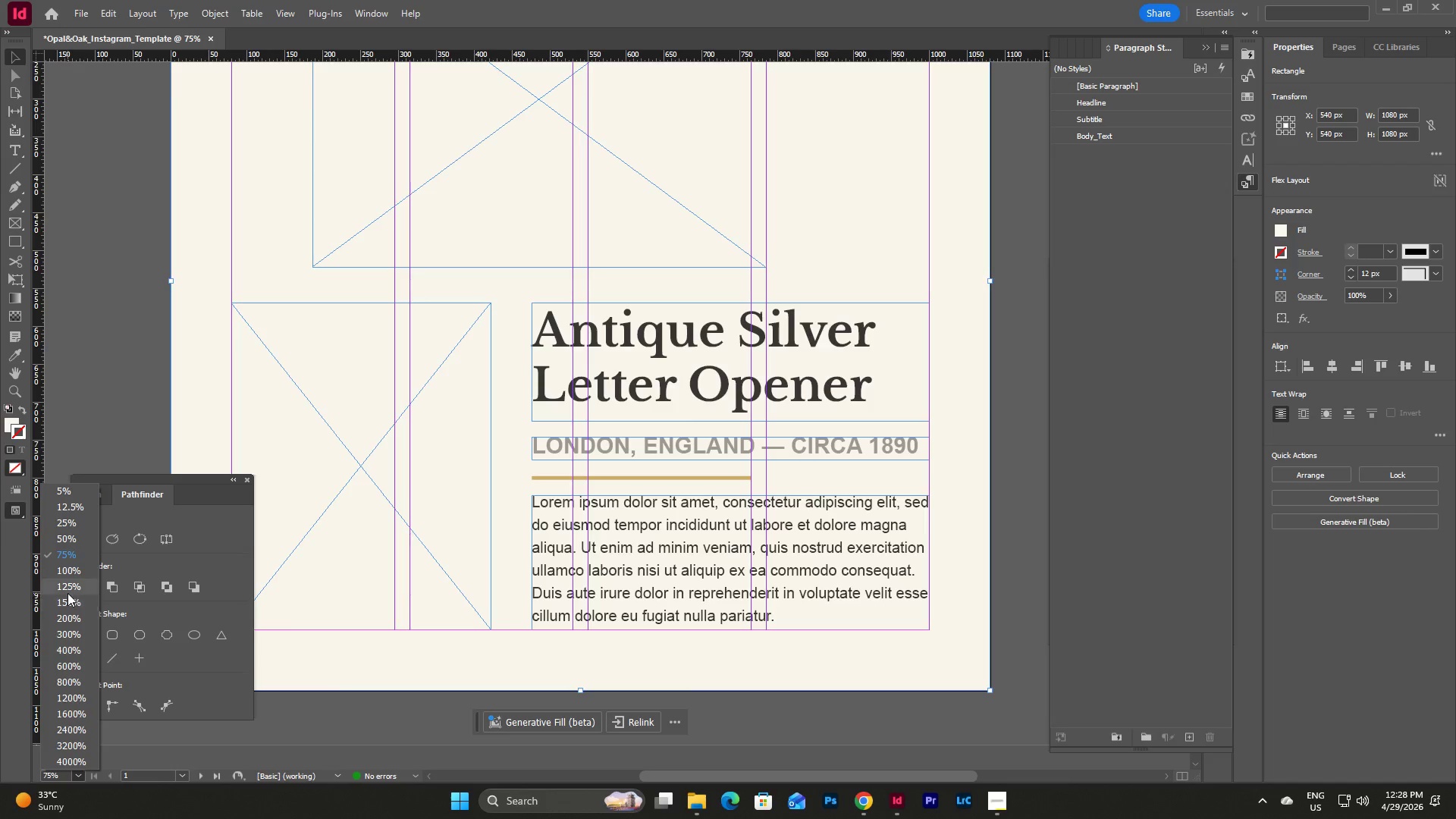 
left_click([70, 572])
 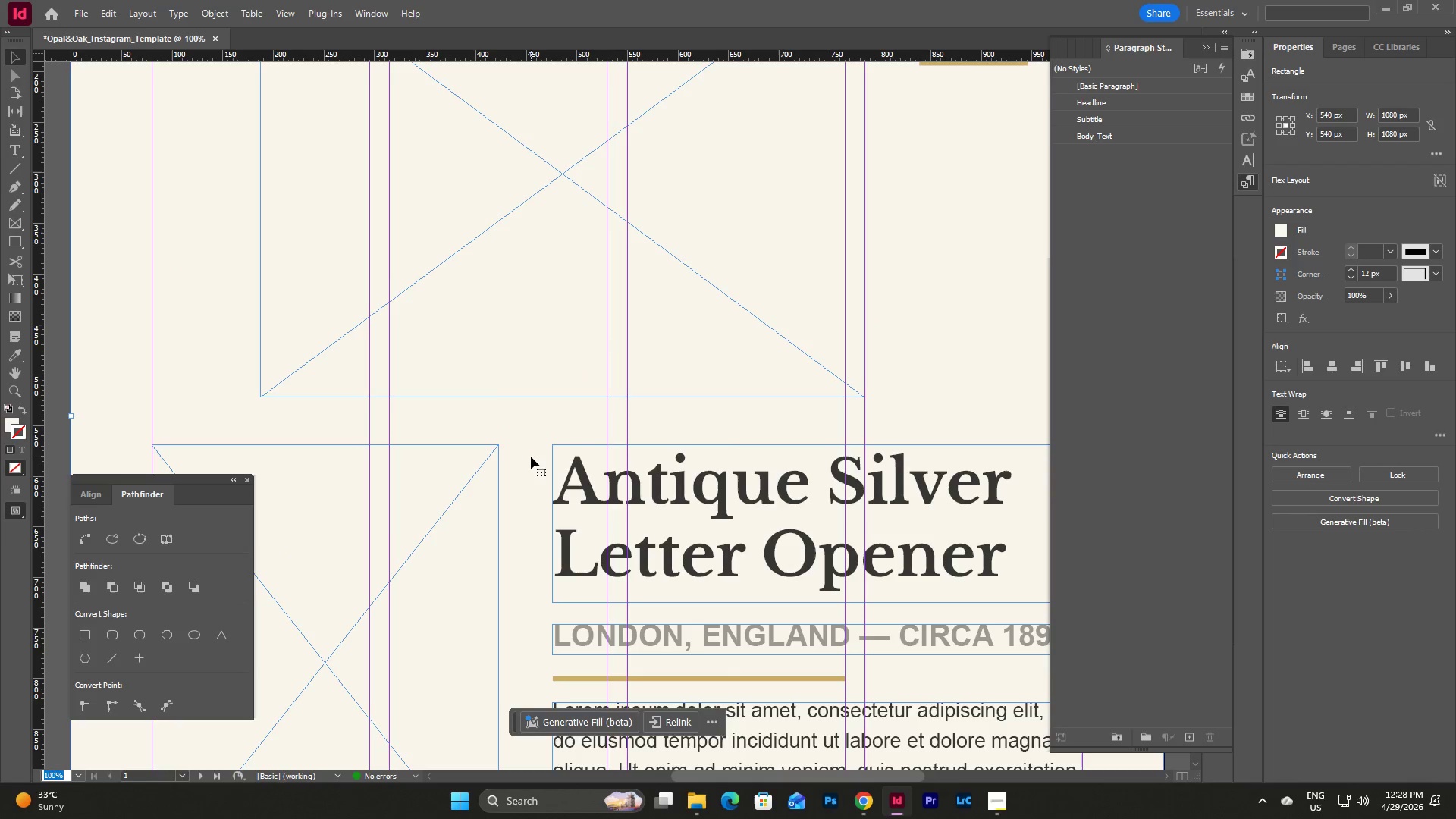 
left_click([466, 458])
 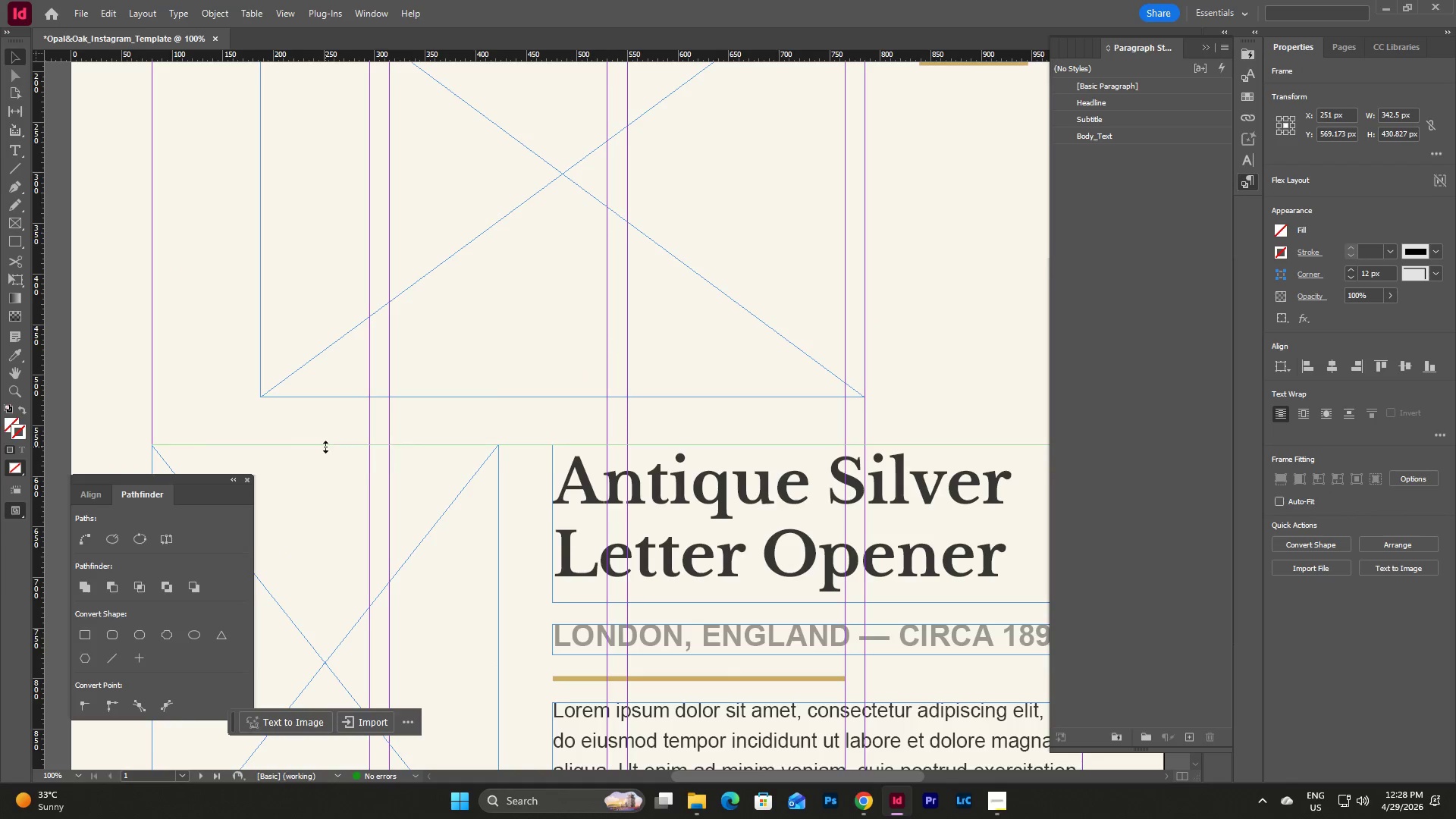 
left_click([513, 485])
 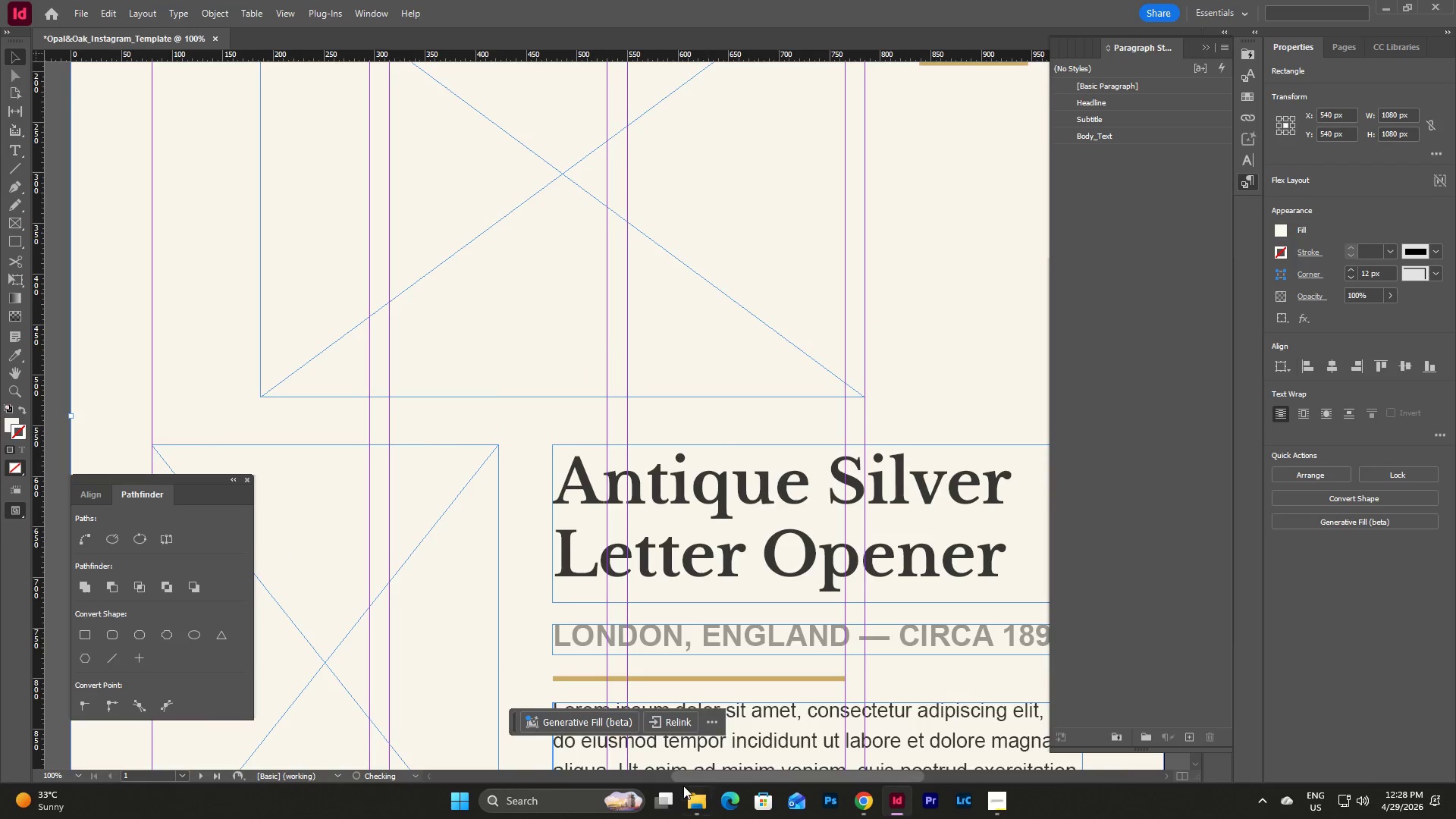 
left_click_drag(start_coordinate=[694, 777], to_coordinate=[731, 774])
 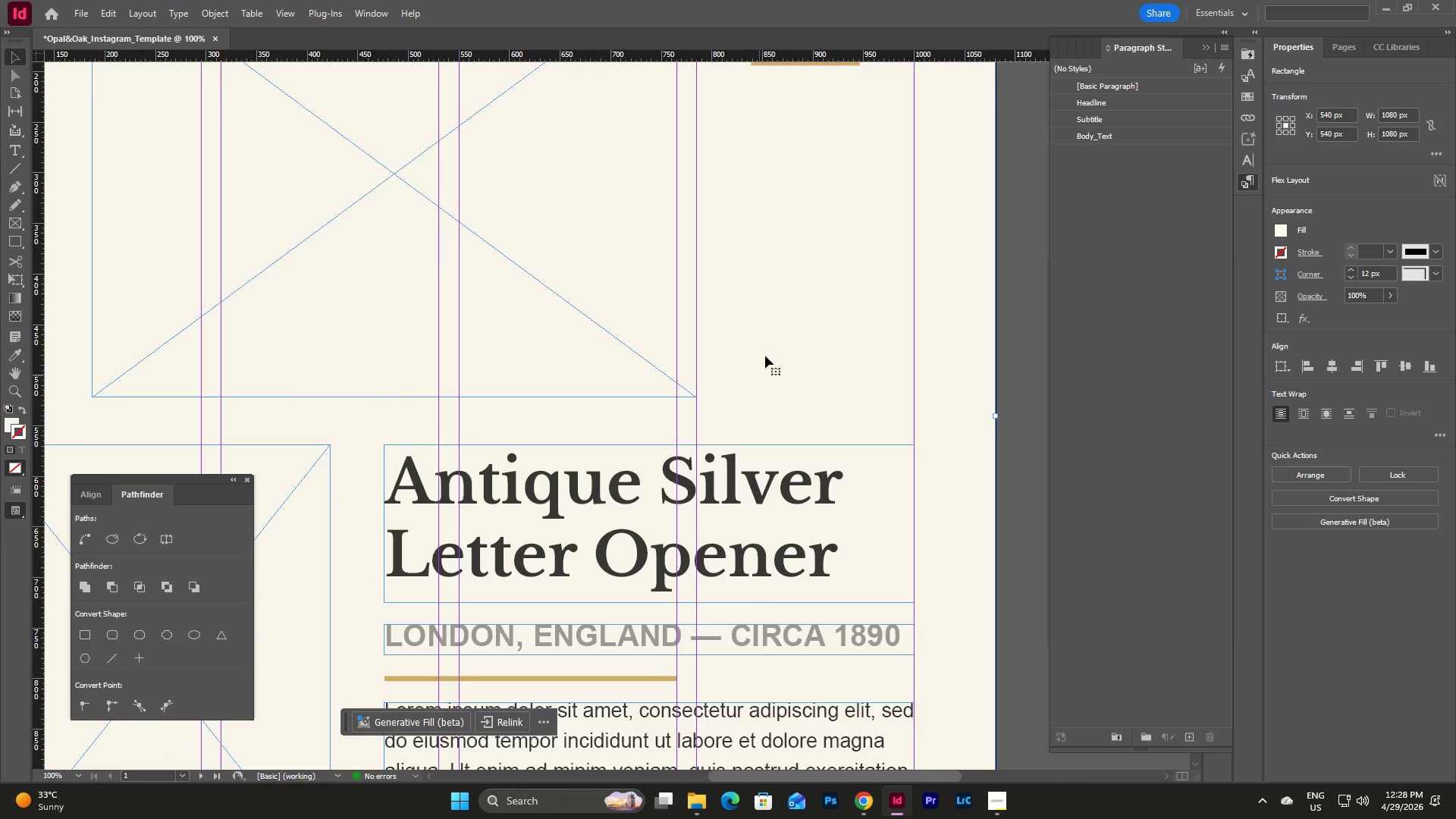 
scroll: coordinate [768, 347], scroll_direction: up, amount: 5.0
 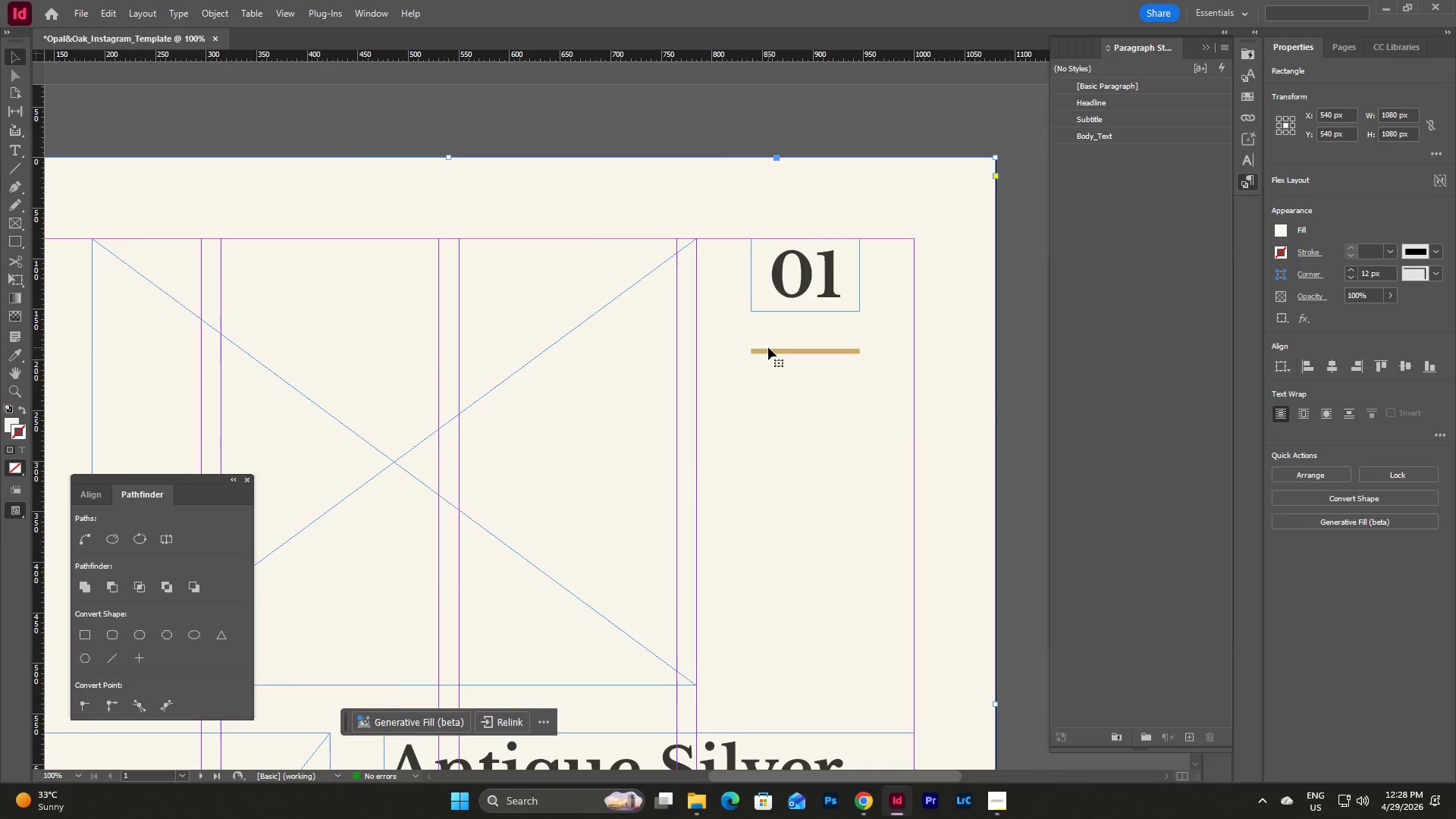 
scroll: coordinate [768, 347], scroll_direction: down, amount: 6.0
 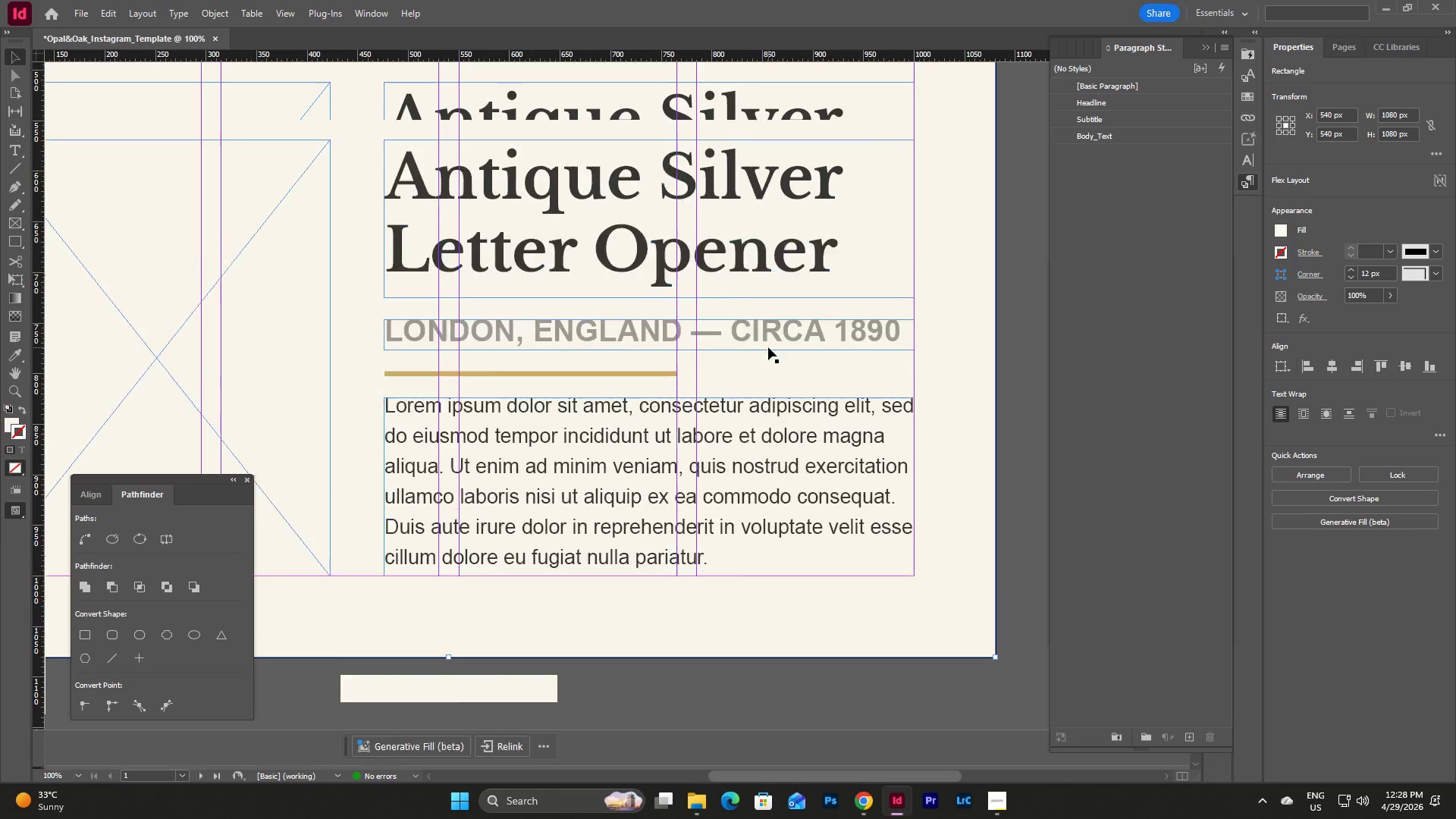 
scroll: coordinate [768, 347], scroll_direction: up, amount: 4.0
 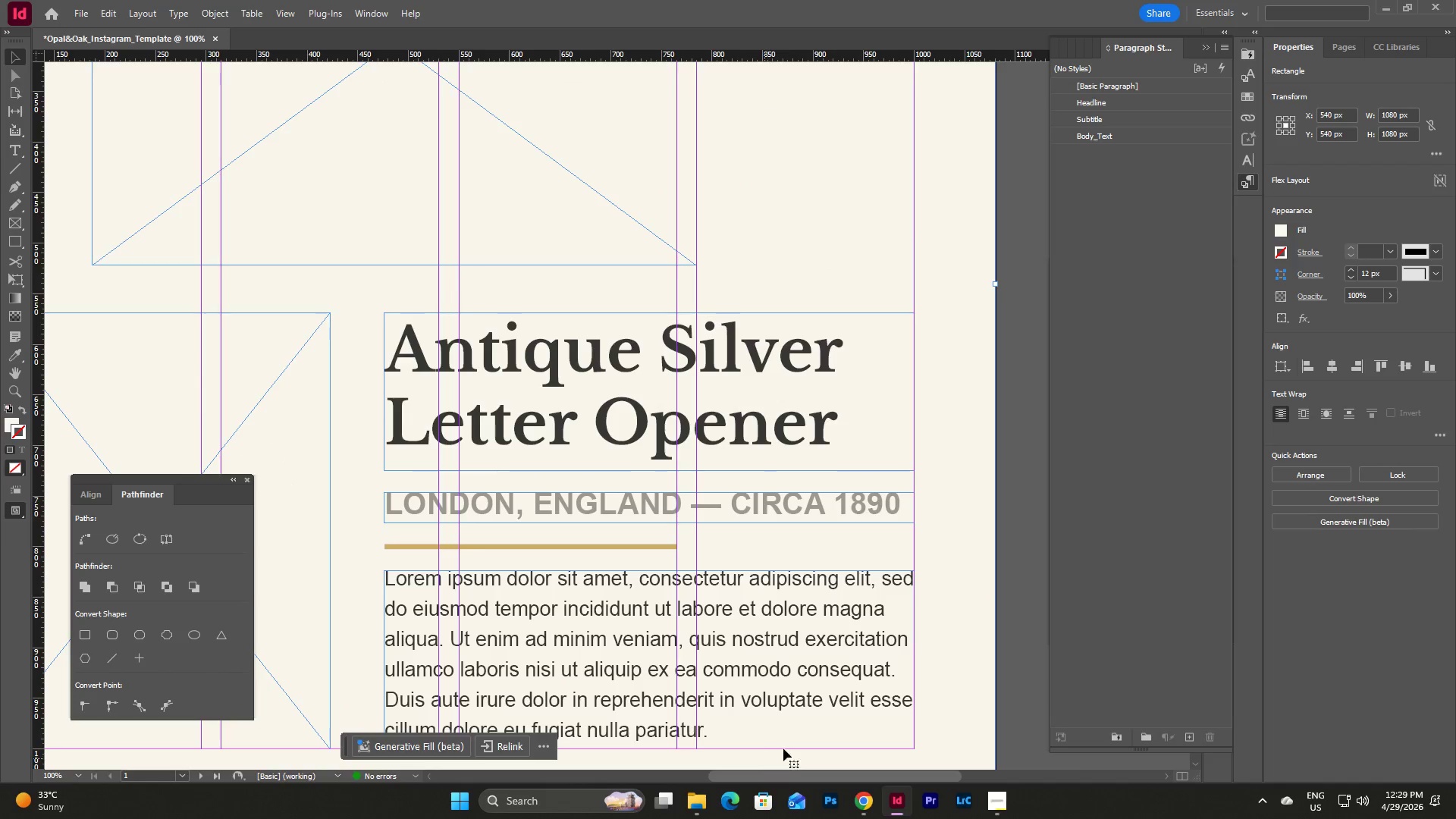 
scroll: coordinate [930, 634], scroll_direction: down, amount: 2.0
 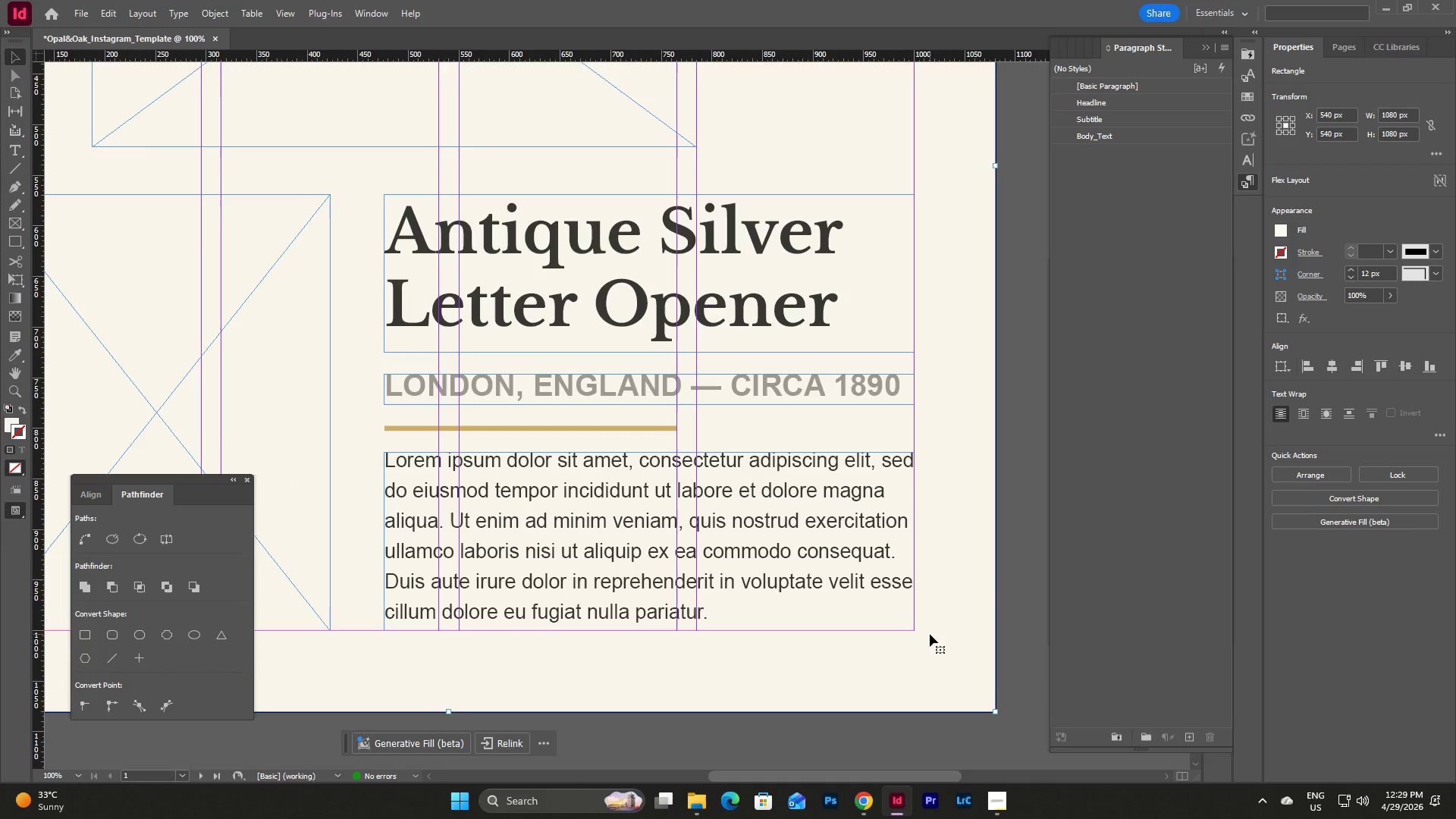 
scroll: coordinate [910, 603], scroll_direction: up, amount: 4.0
 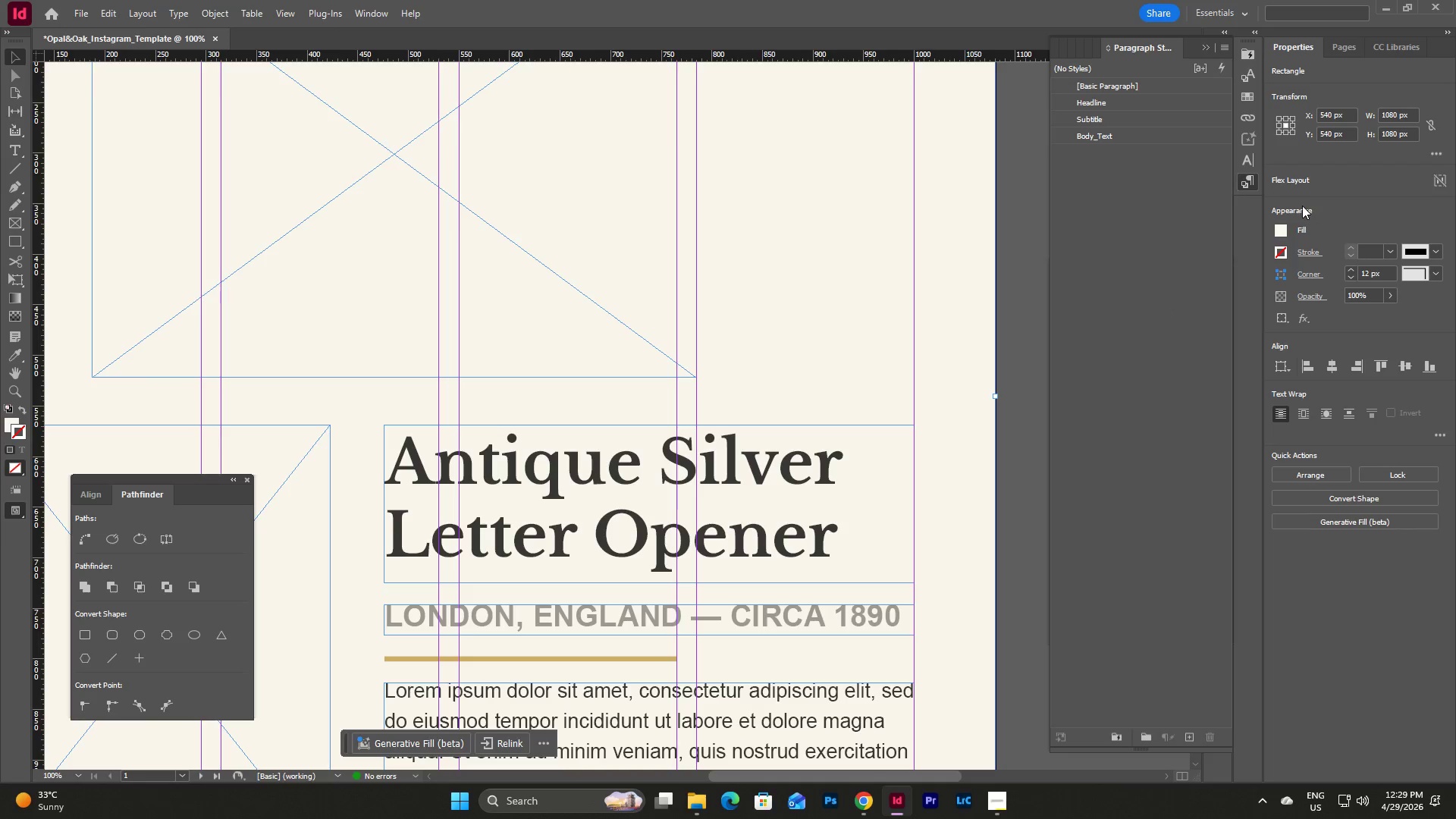 
left_click([14, 165])
 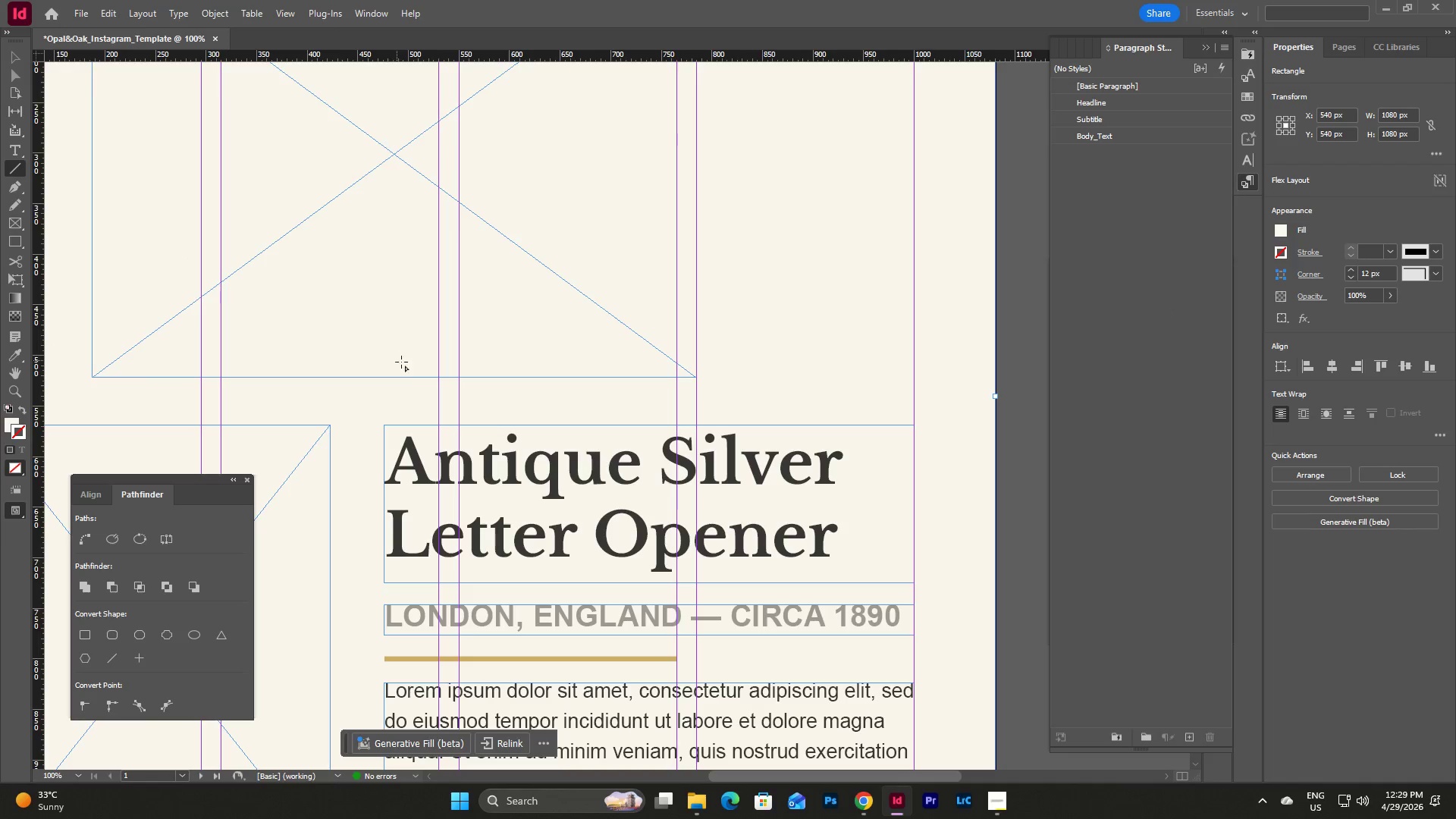 
wait(6.84)
 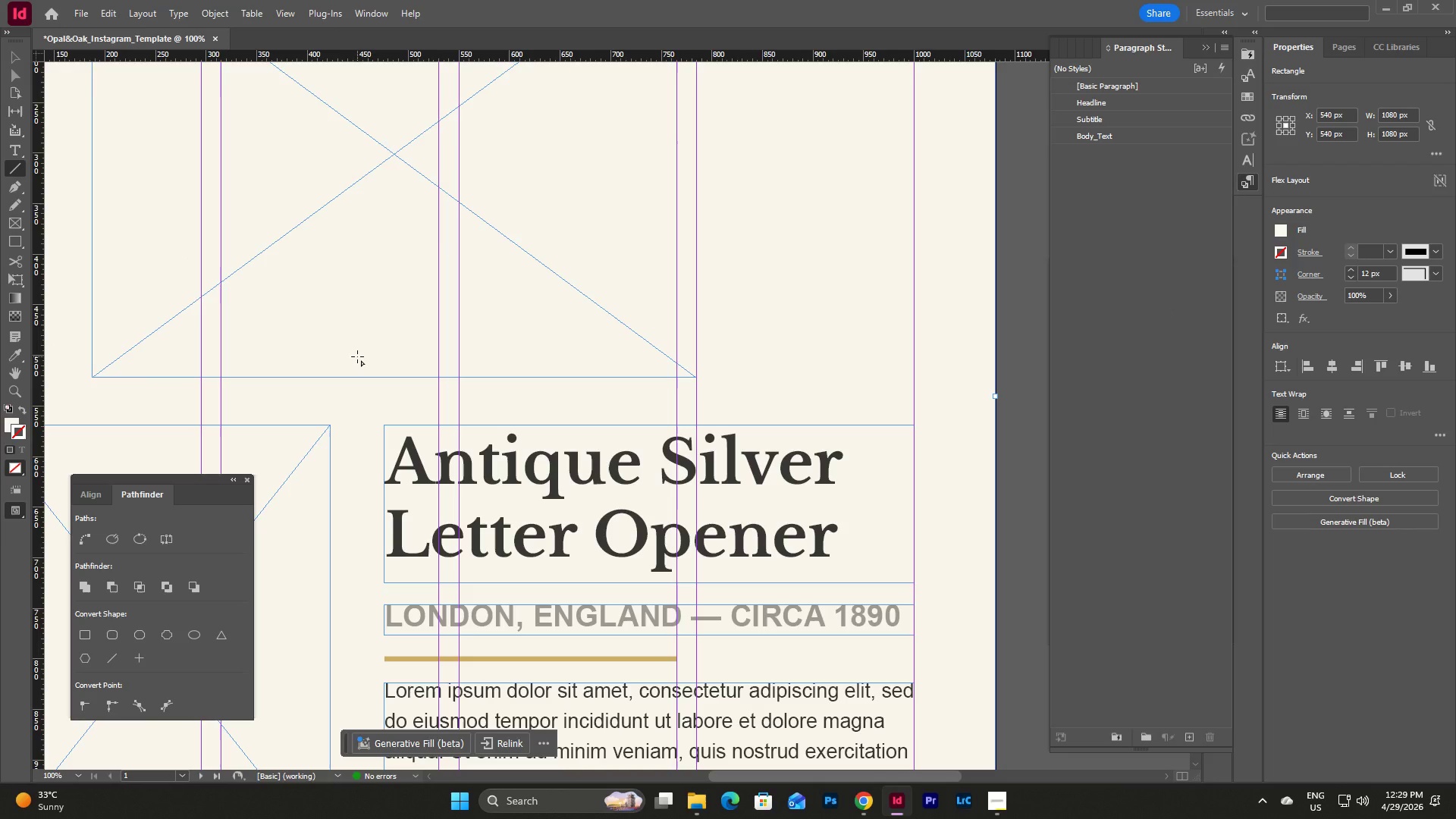 
hold_key(key=ShiftLeft, duration=1.94)
left_click_drag(start_coordinate=[341, 384], to_coordinate=[350, 426])
 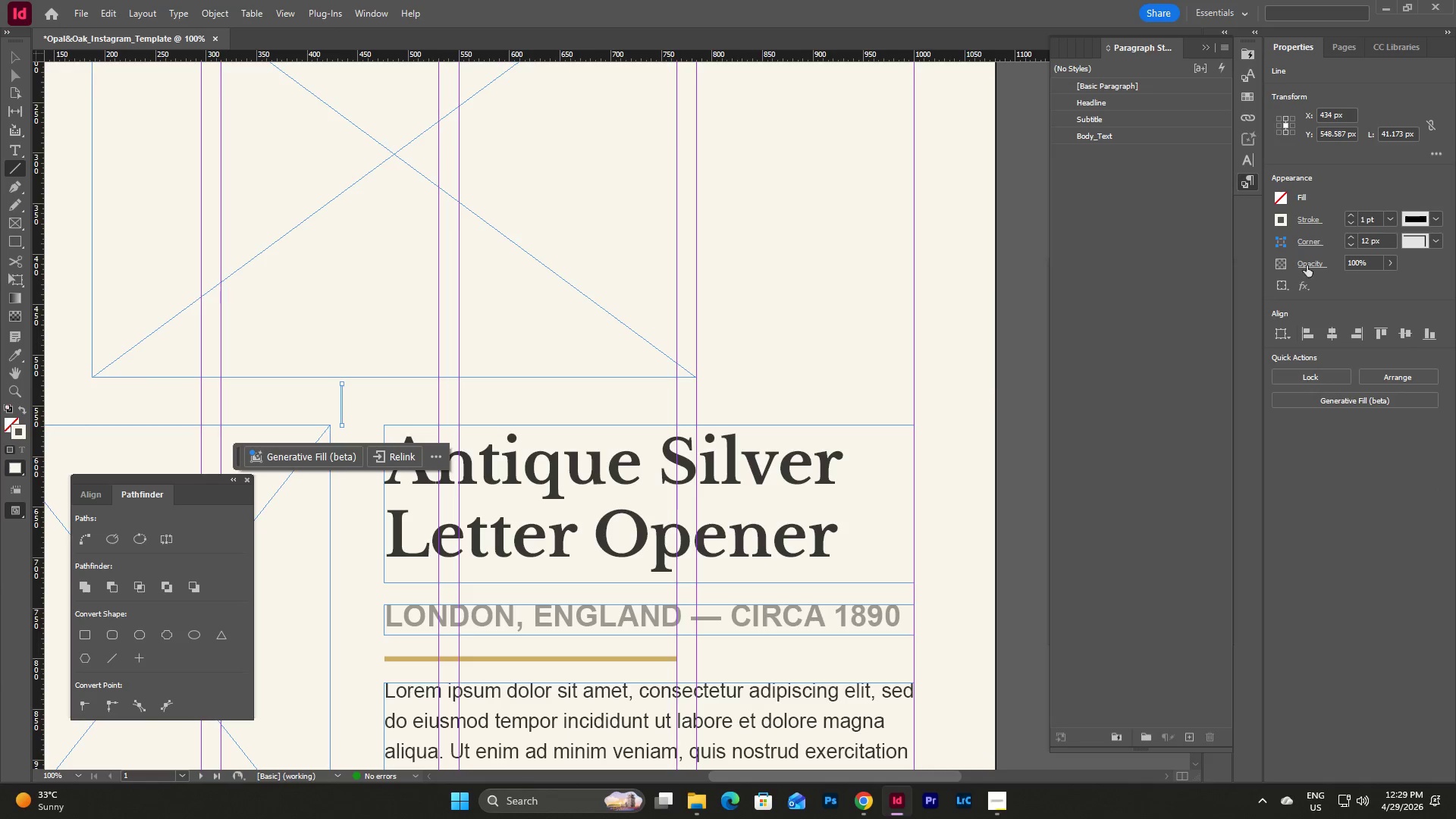 
left_click([1284, 222])
 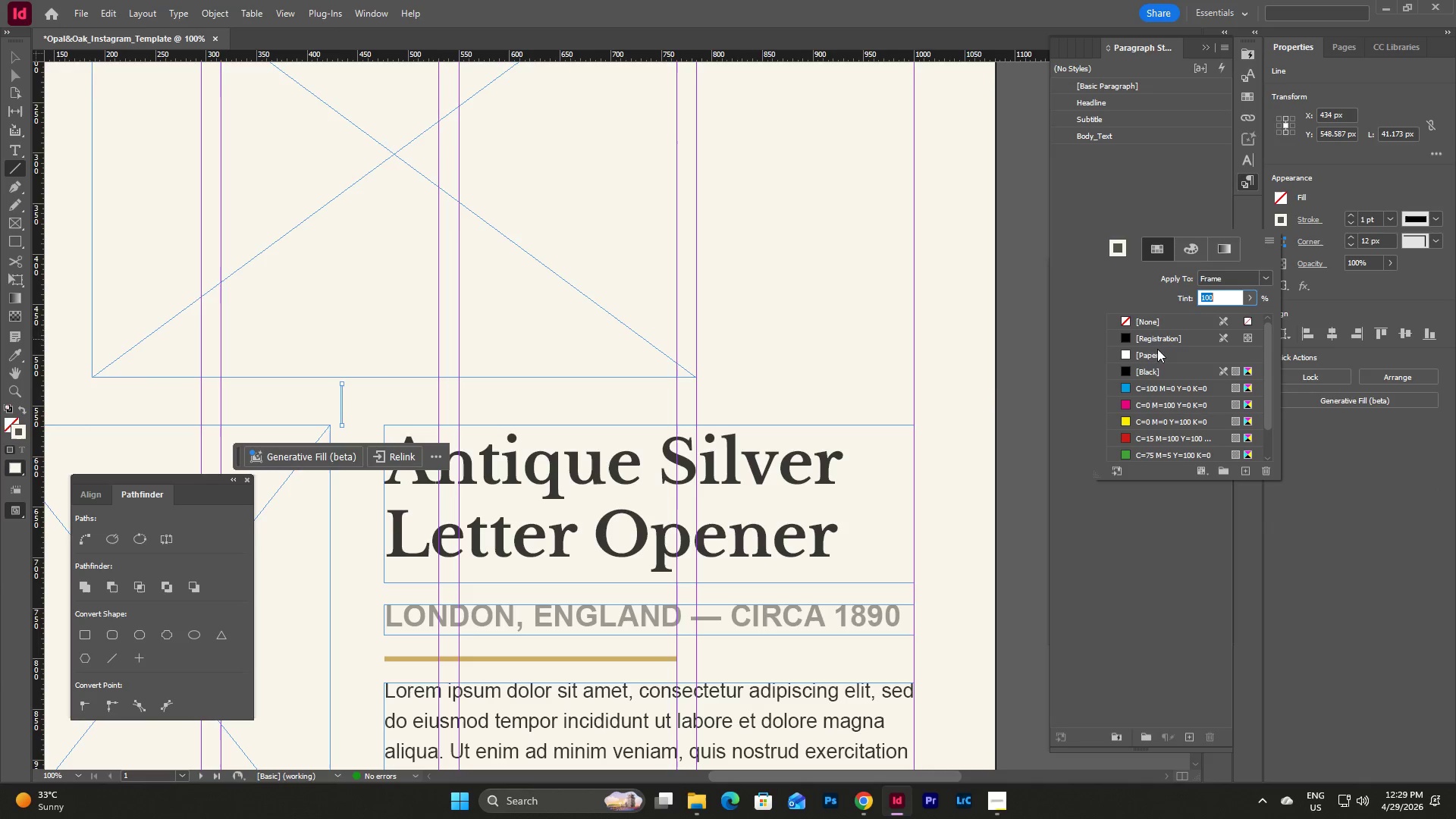 
scroll: coordinate [1152, 359], scroll_direction: down, amount: 5.0
 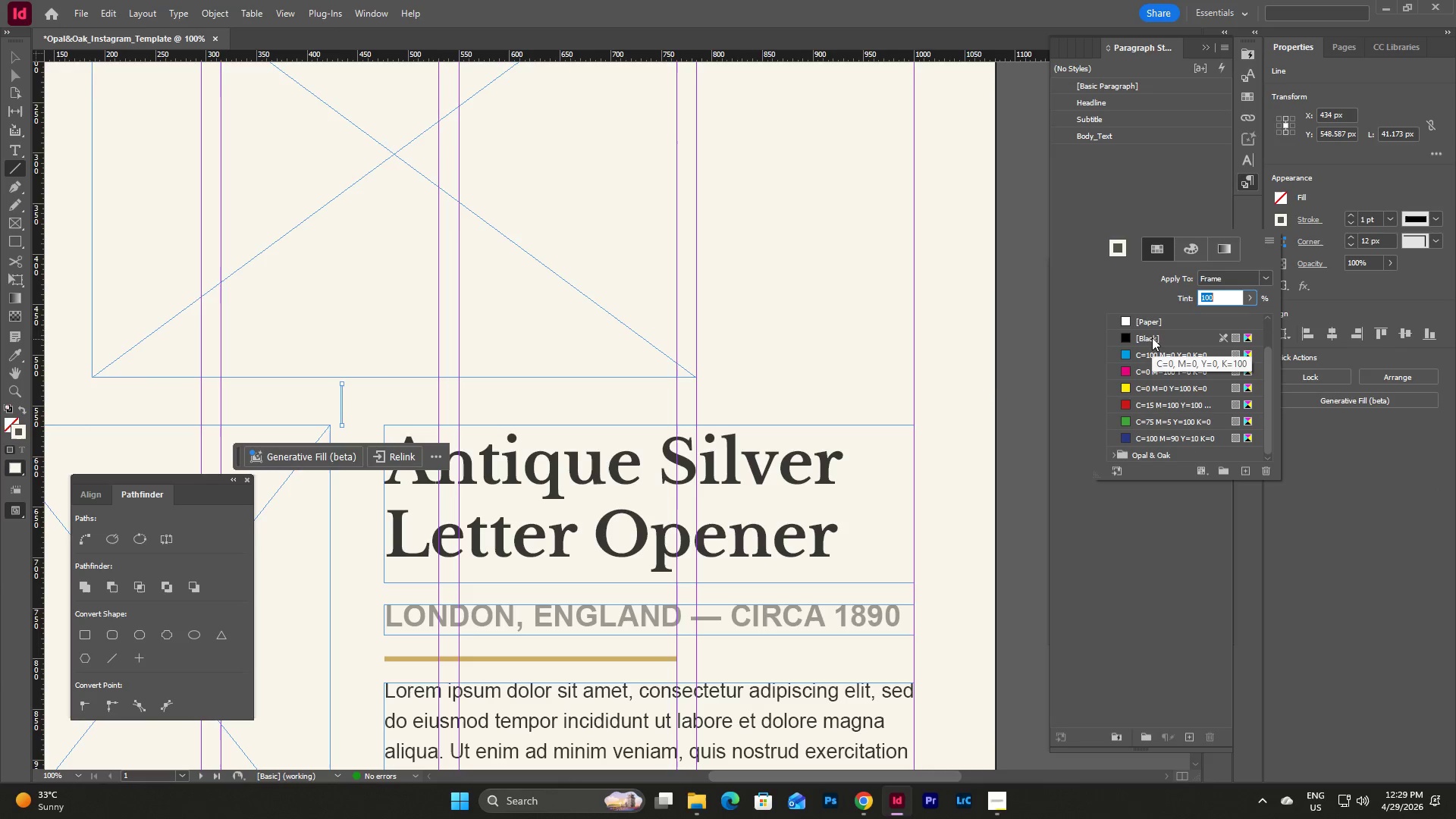 
left_click([1152, 335])
 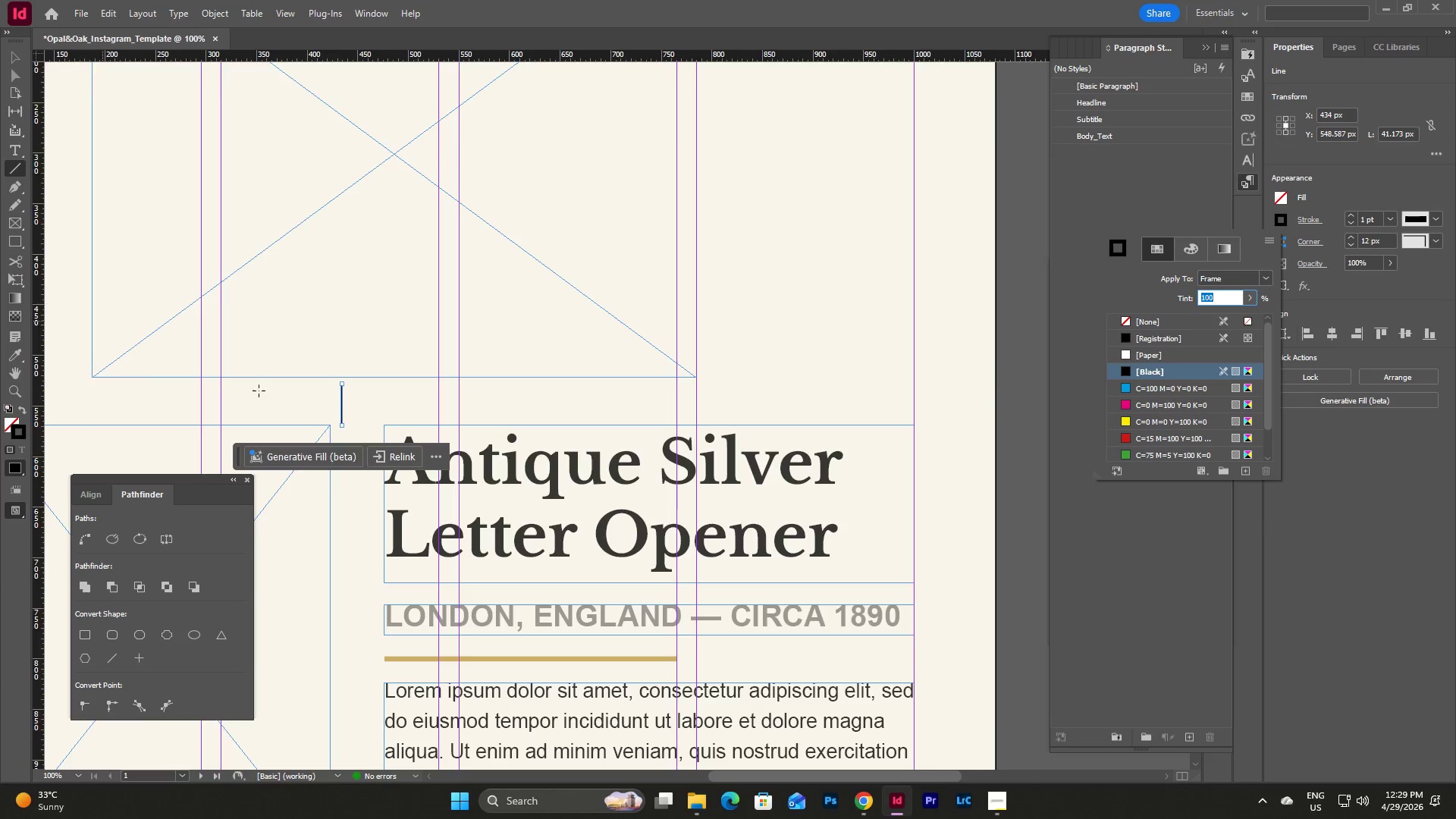 
type(vv)
key(Escape)
key(Escape)
type(v)
 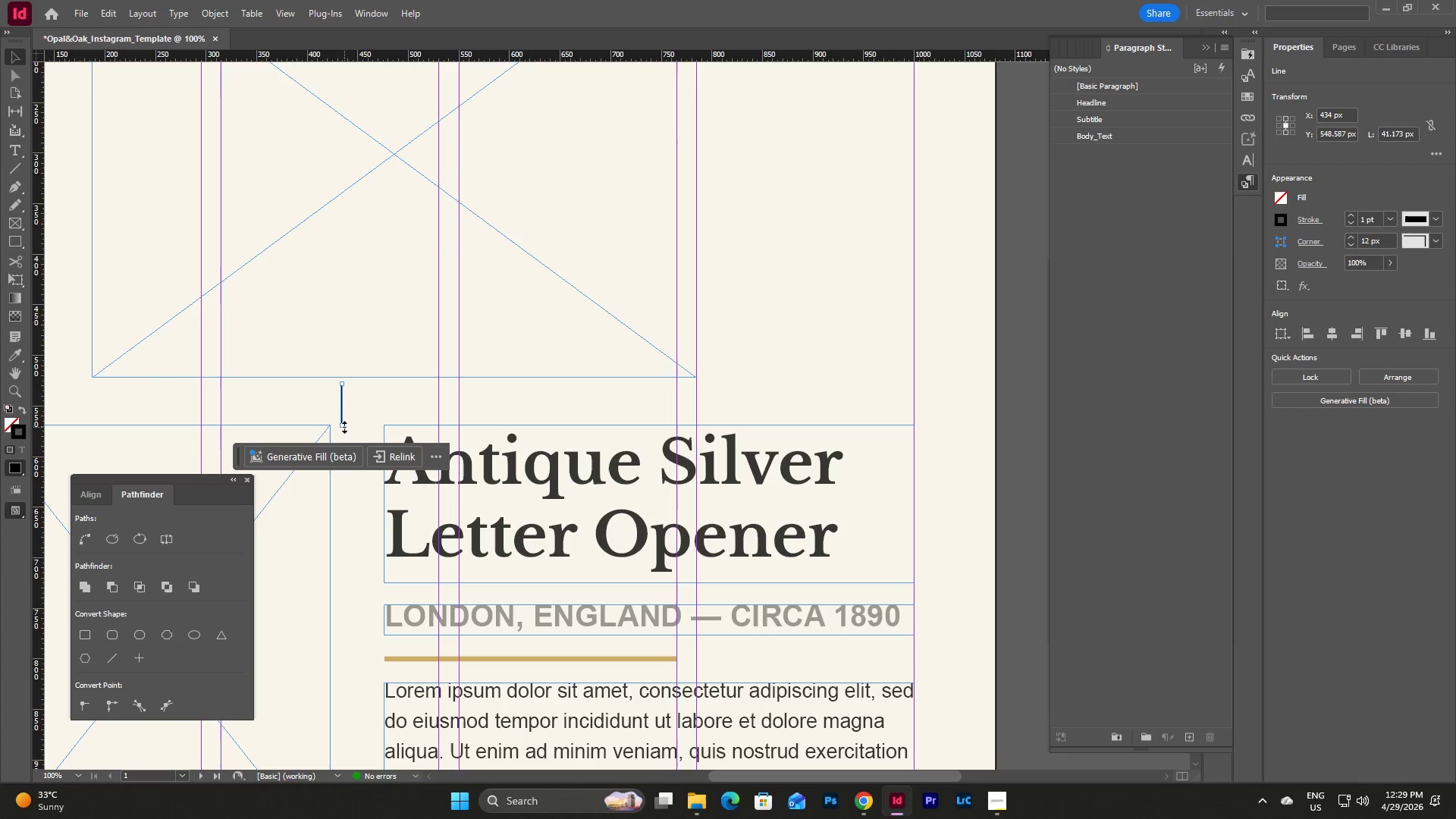 
left_click_drag(start_coordinate=[341, 425], to_coordinate=[345, 425])
 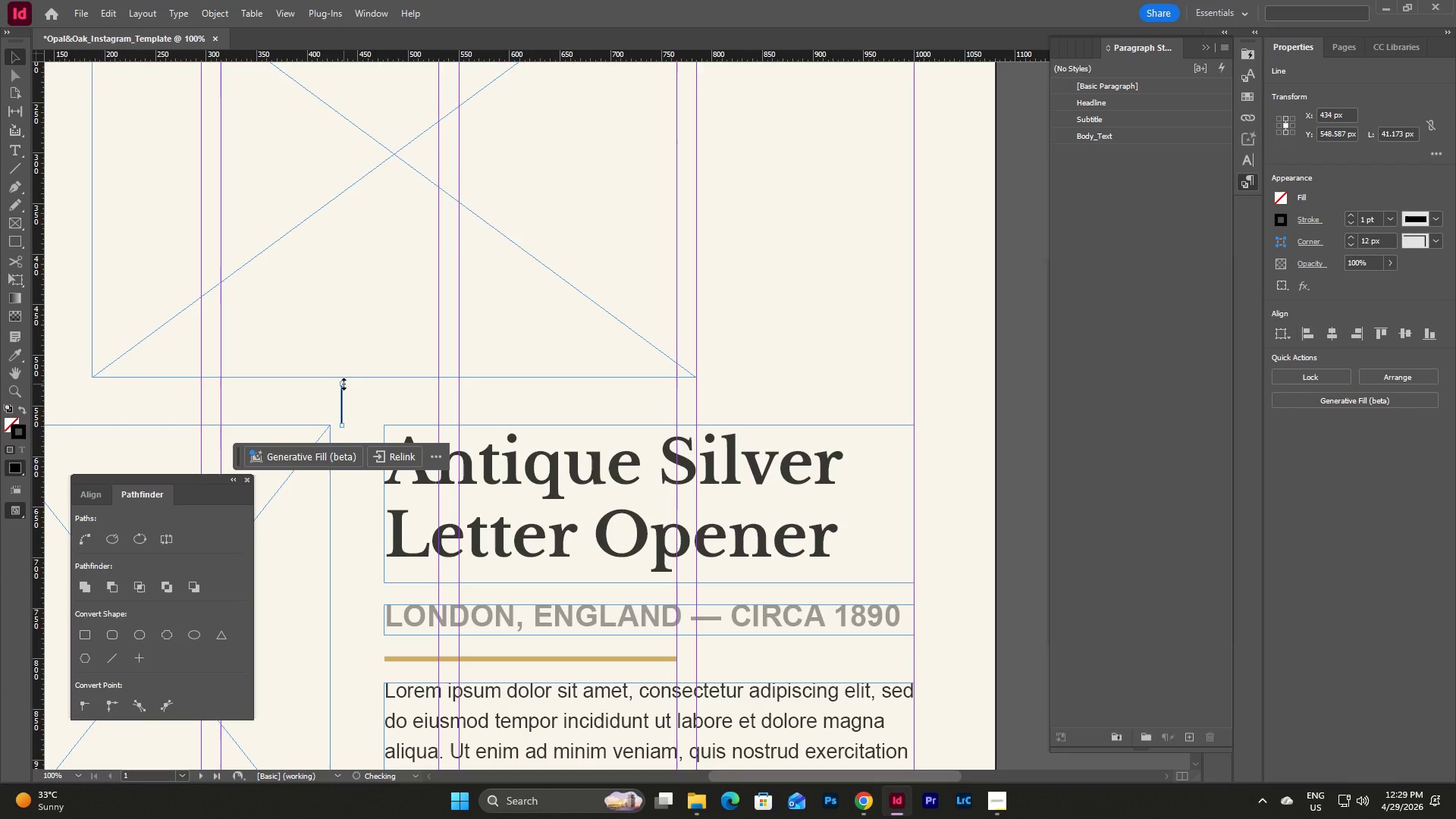 
left_click_drag(start_coordinate=[344, 384], to_coordinate=[344, 377])
 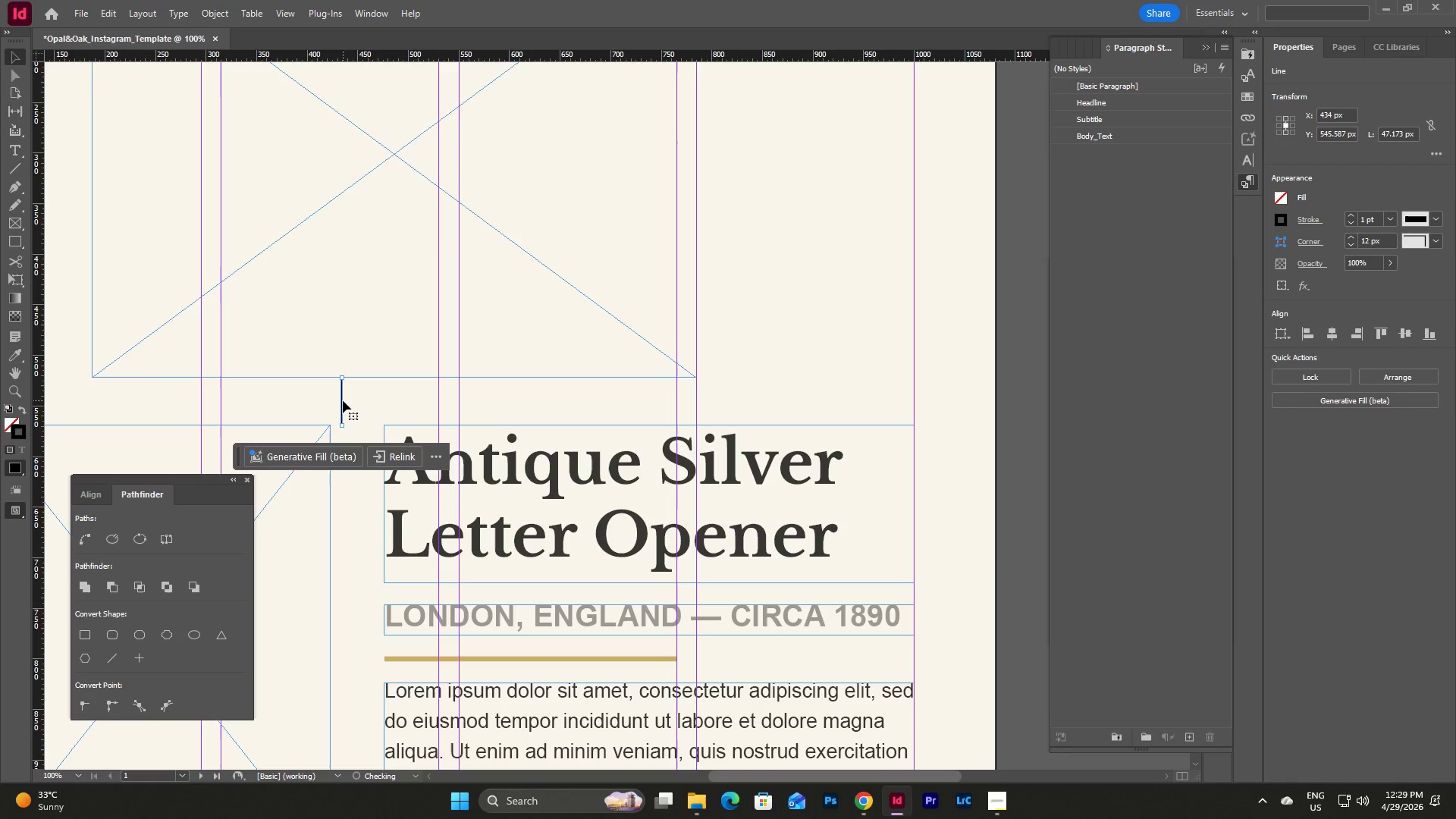 
left_click_drag(start_coordinate=[342, 400], to_coordinate=[361, 526])
 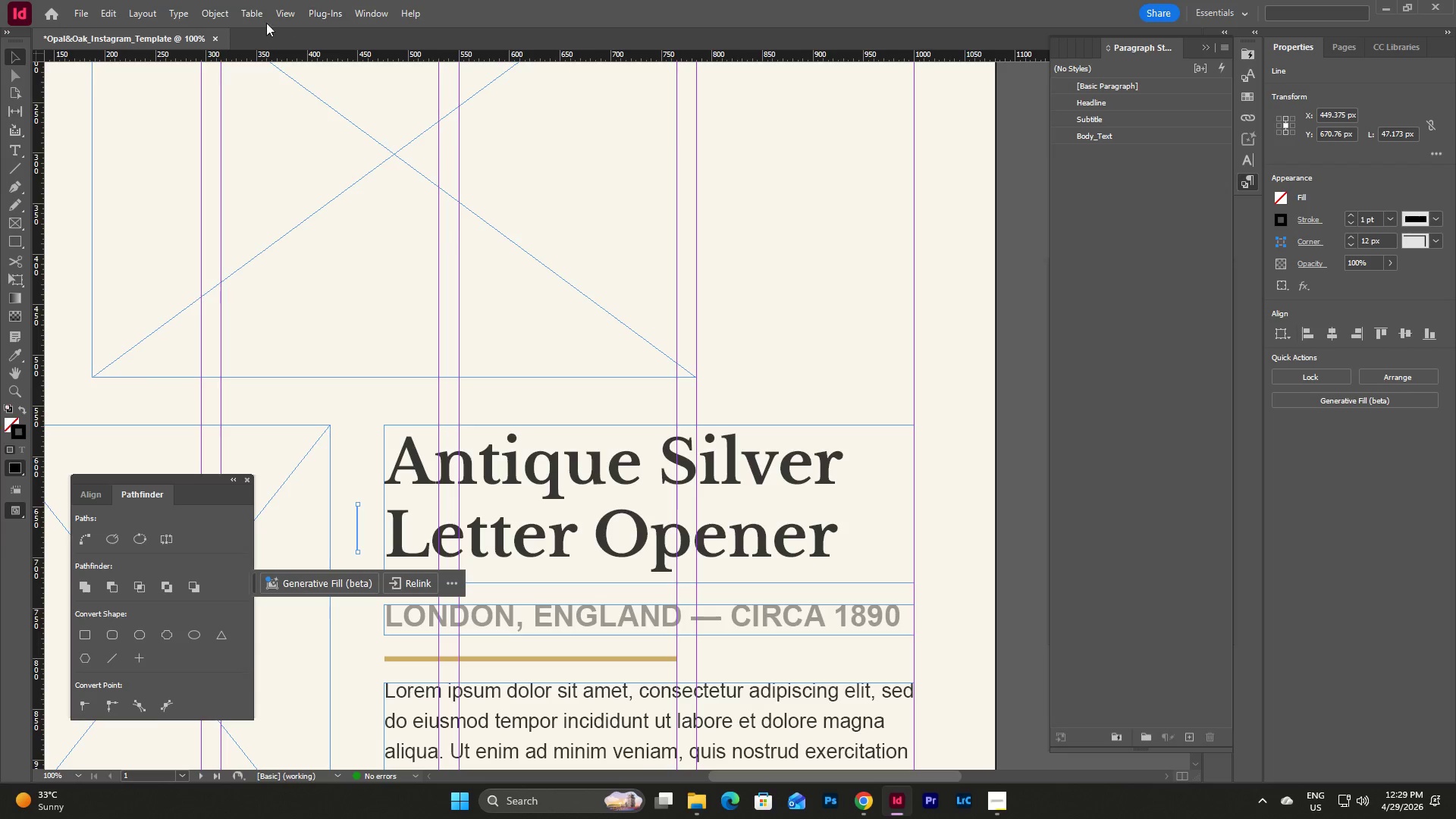 
left_click([219, 12])
 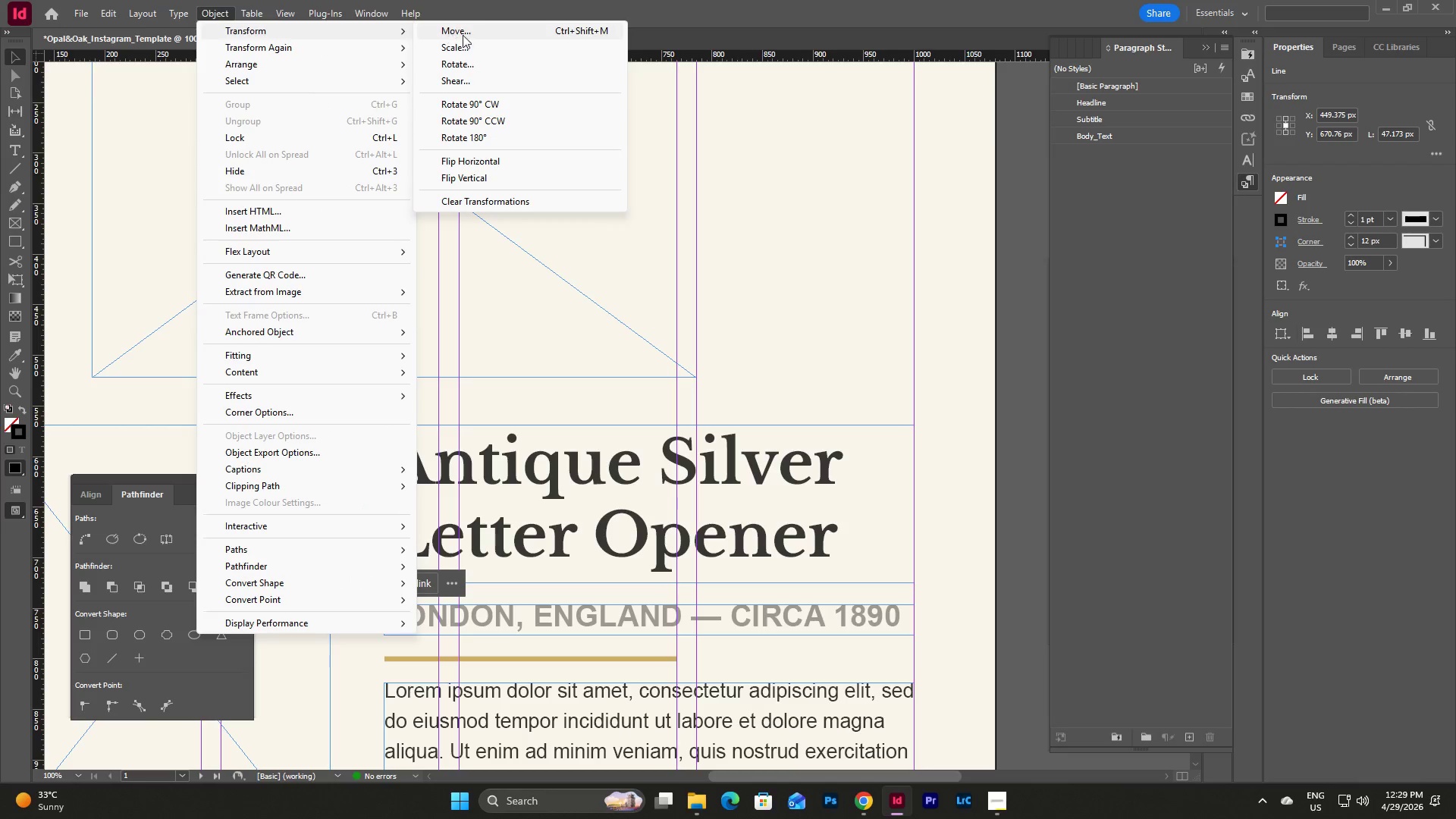 
left_click([491, 105])
 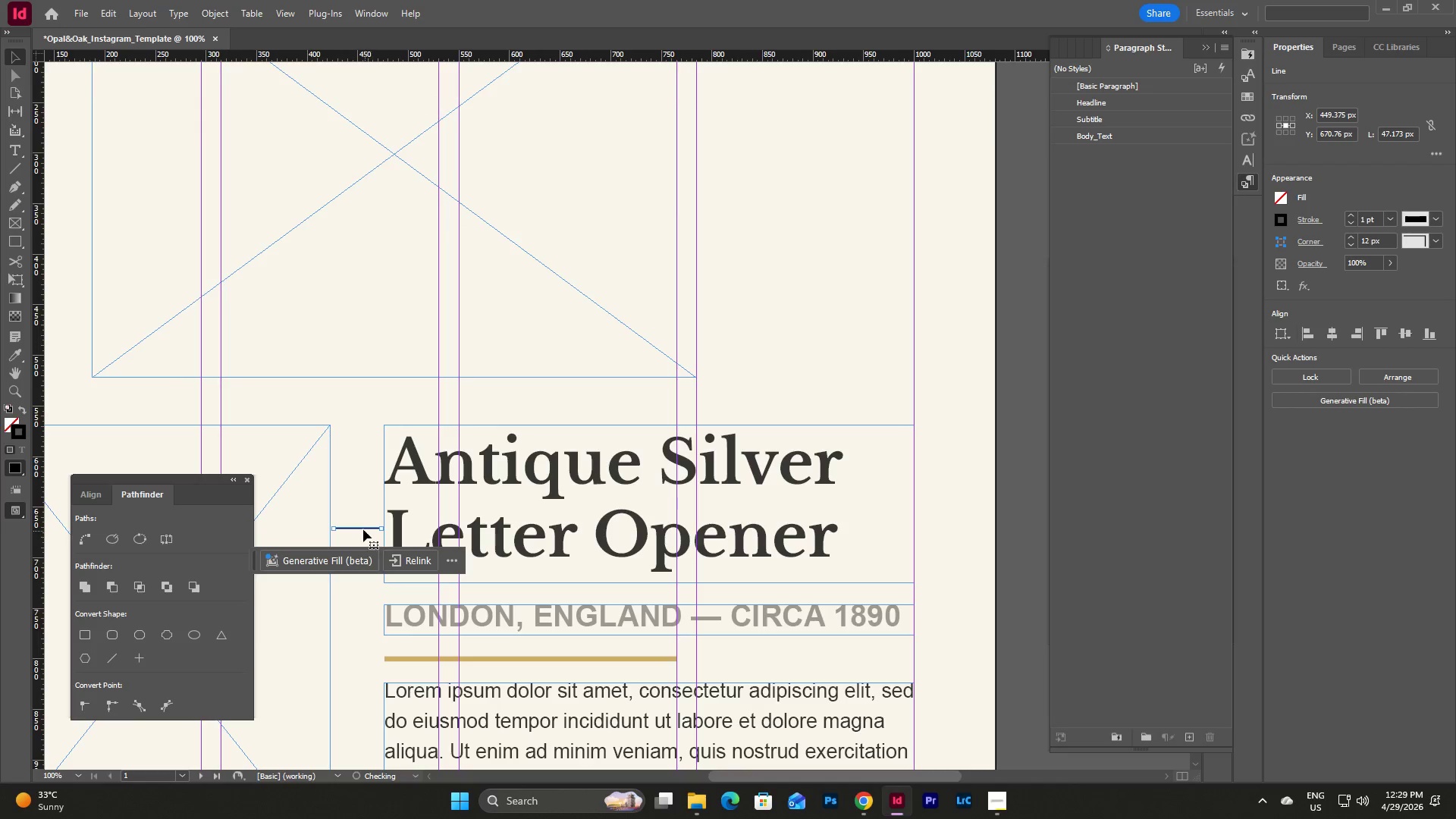 
left_click_drag(start_coordinate=[357, 528], to_coordinate=[356, 450])
 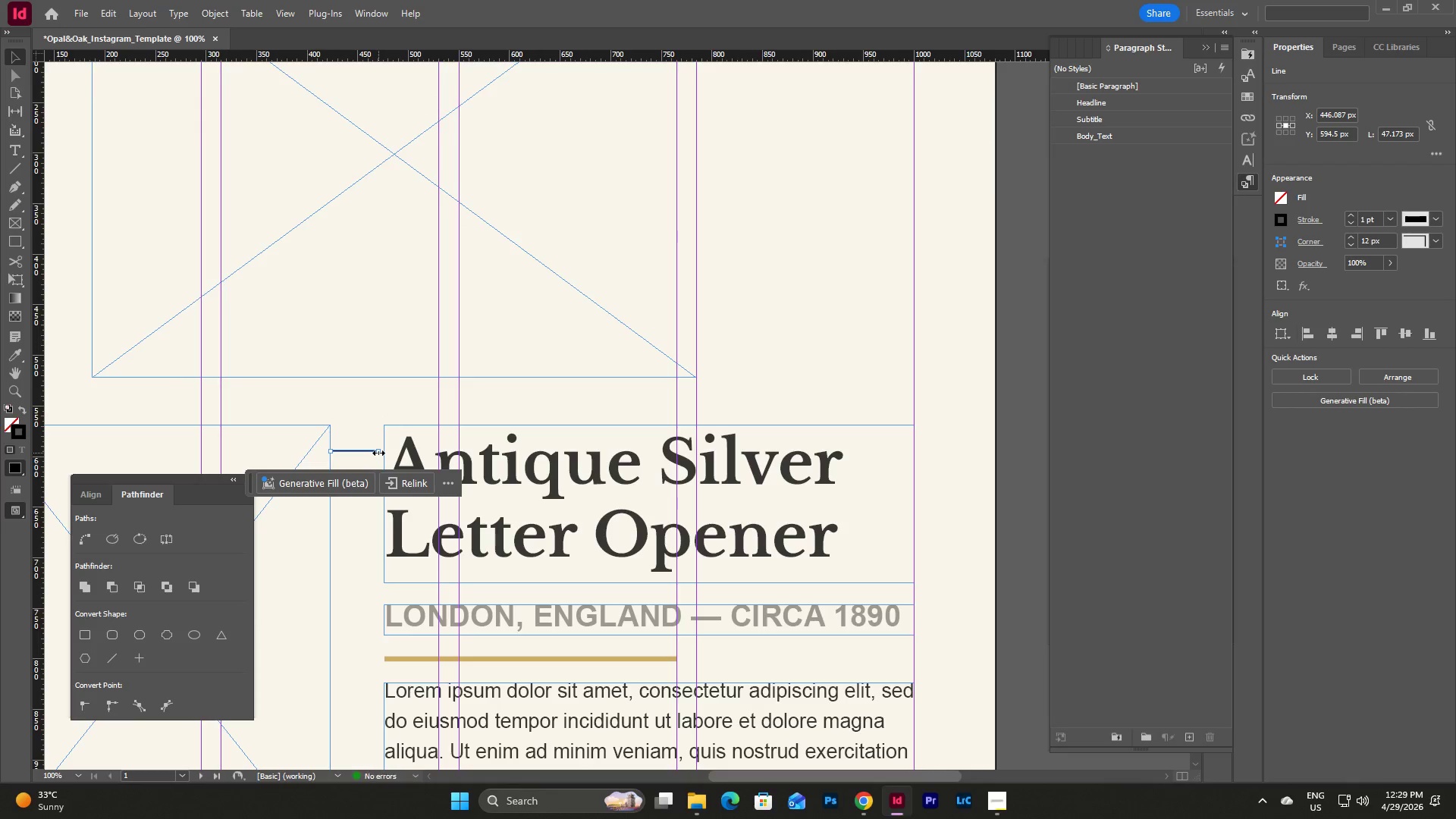 
left_click_drag(start_coordinate=[378, 453], to_coordinate=[386, 453])
 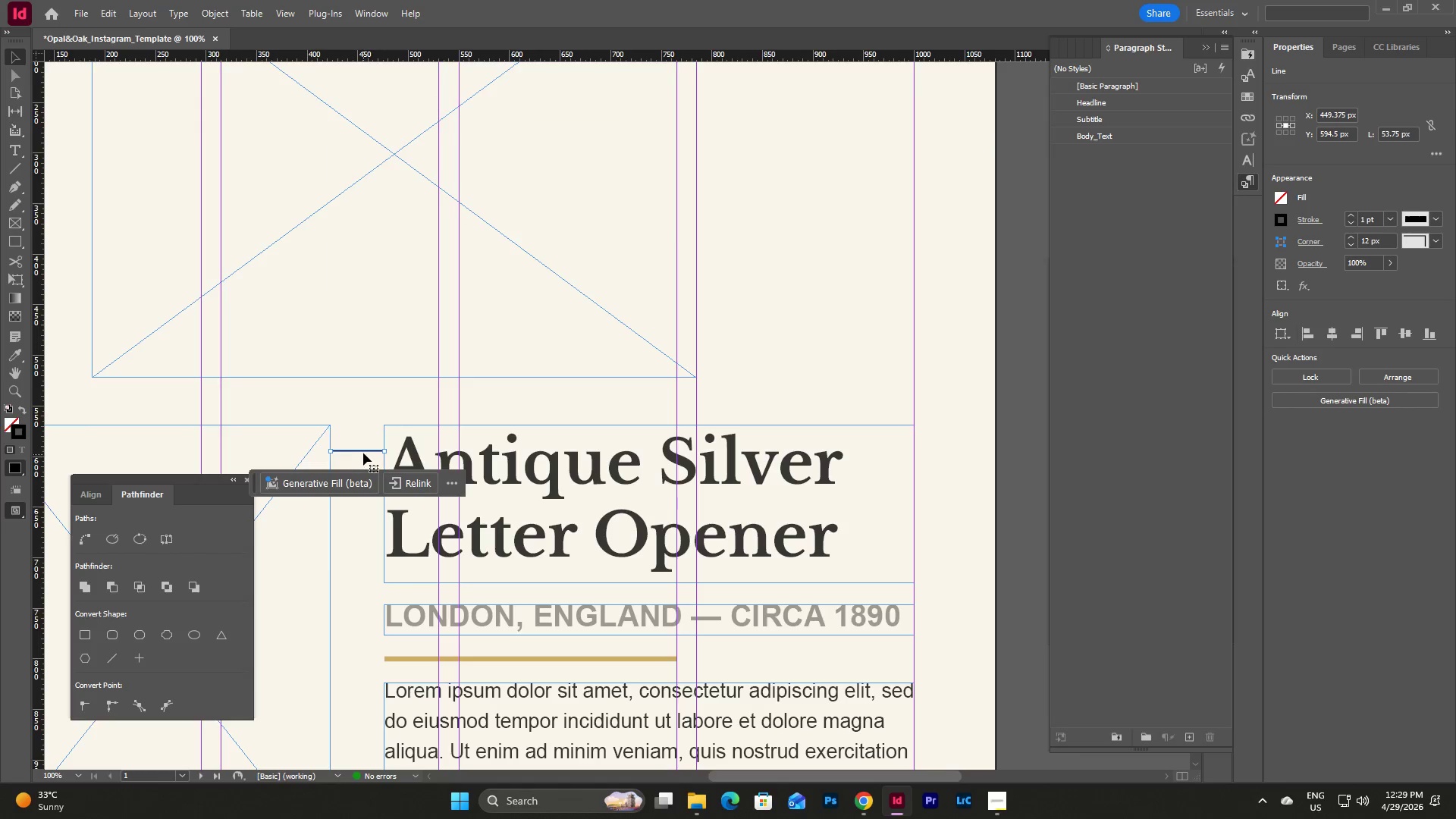 
left_click_drag(start_coordinate=[363, 452], to_coordinate=[519, 402])
 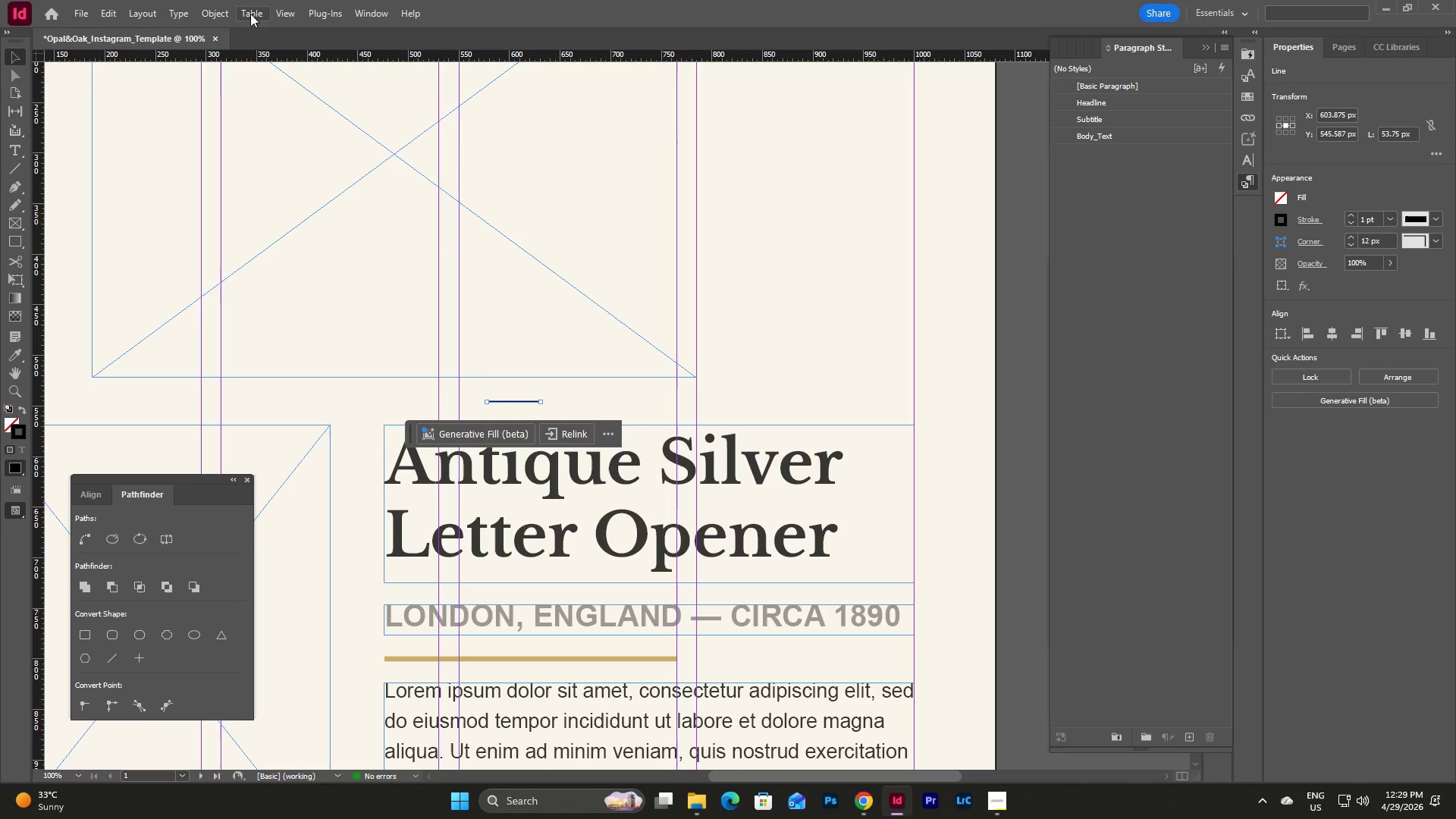 
left_click([284, 14])
 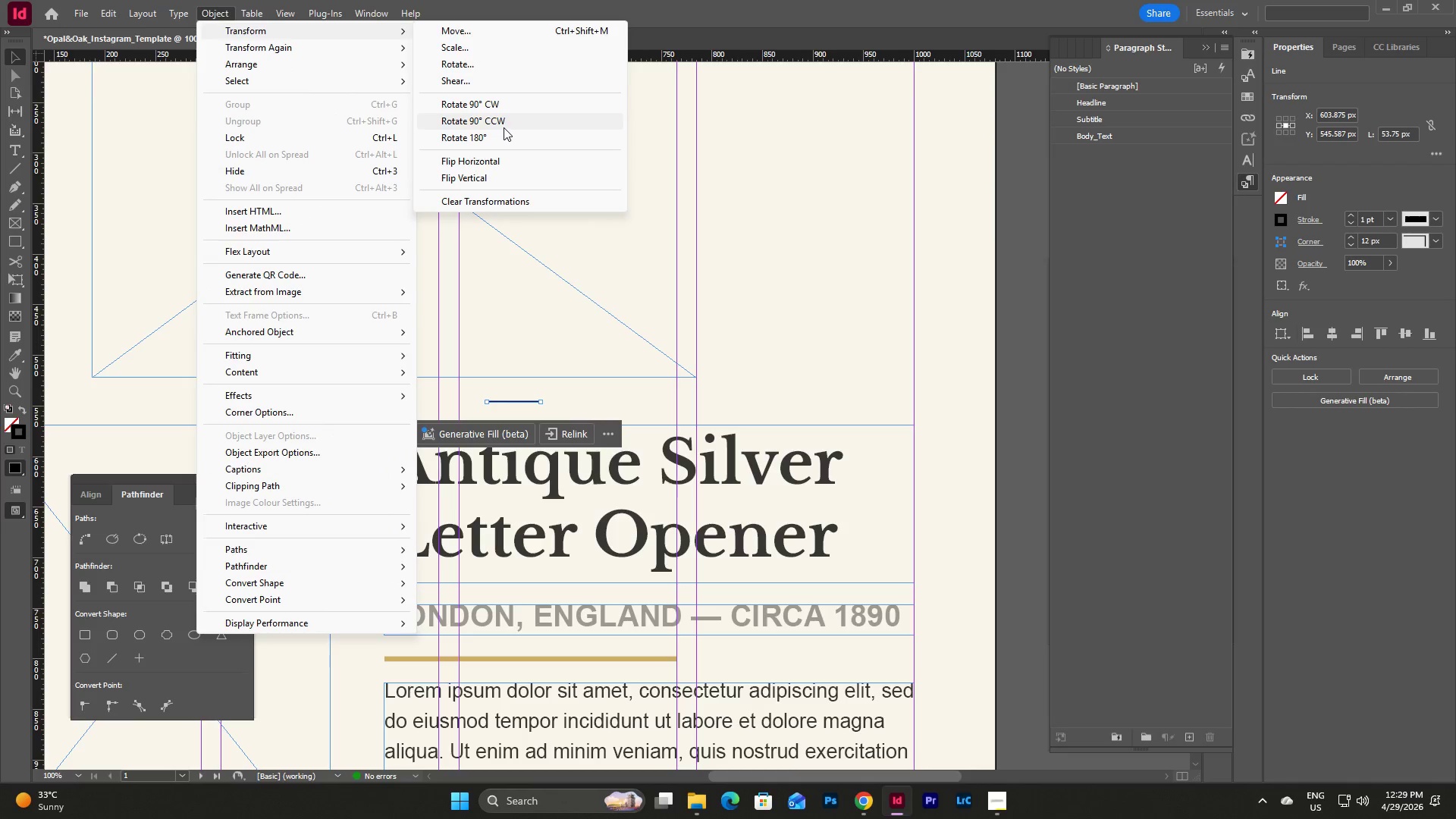 
wait(5.44)
 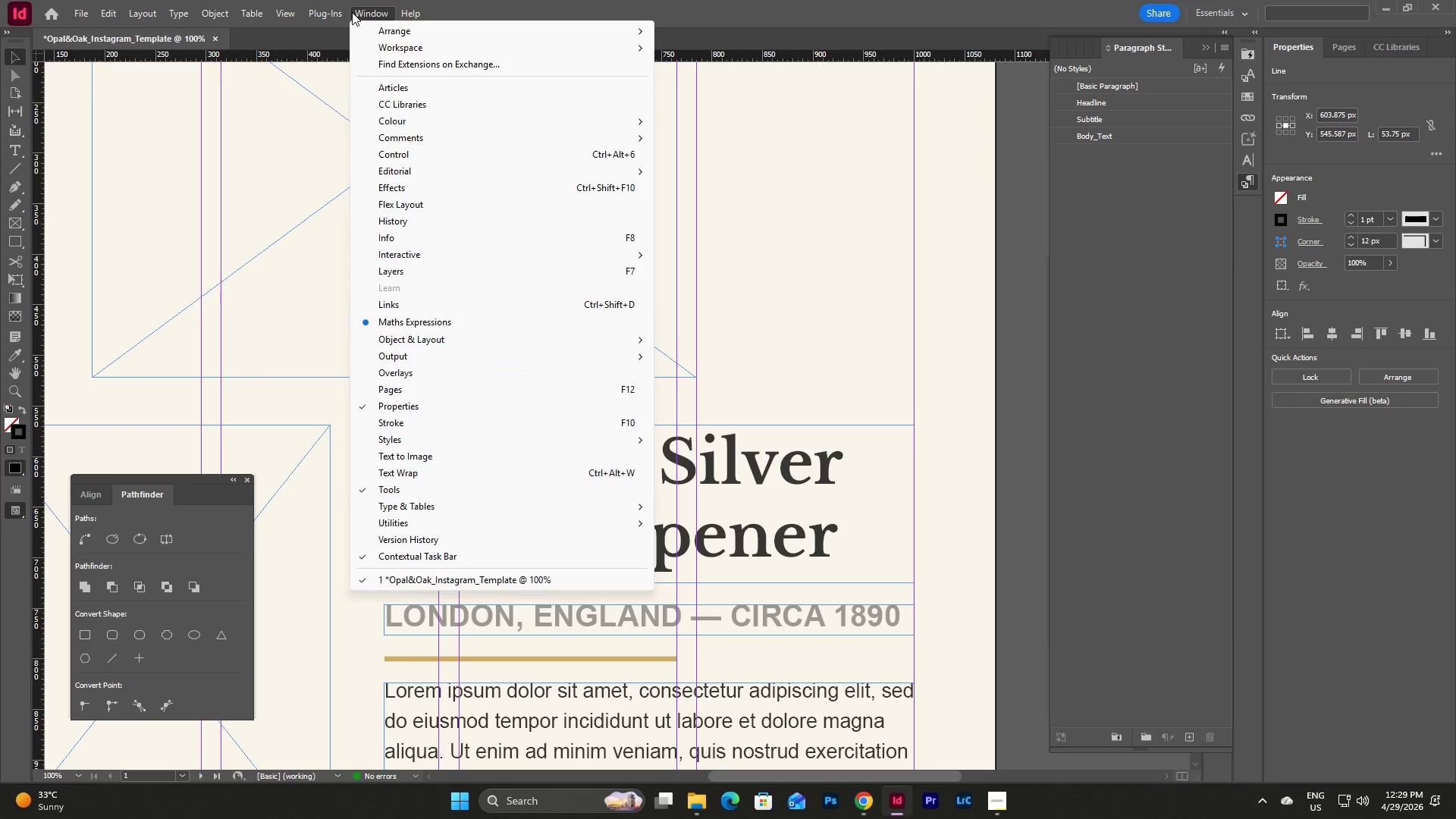 
left_click([497, 117])
 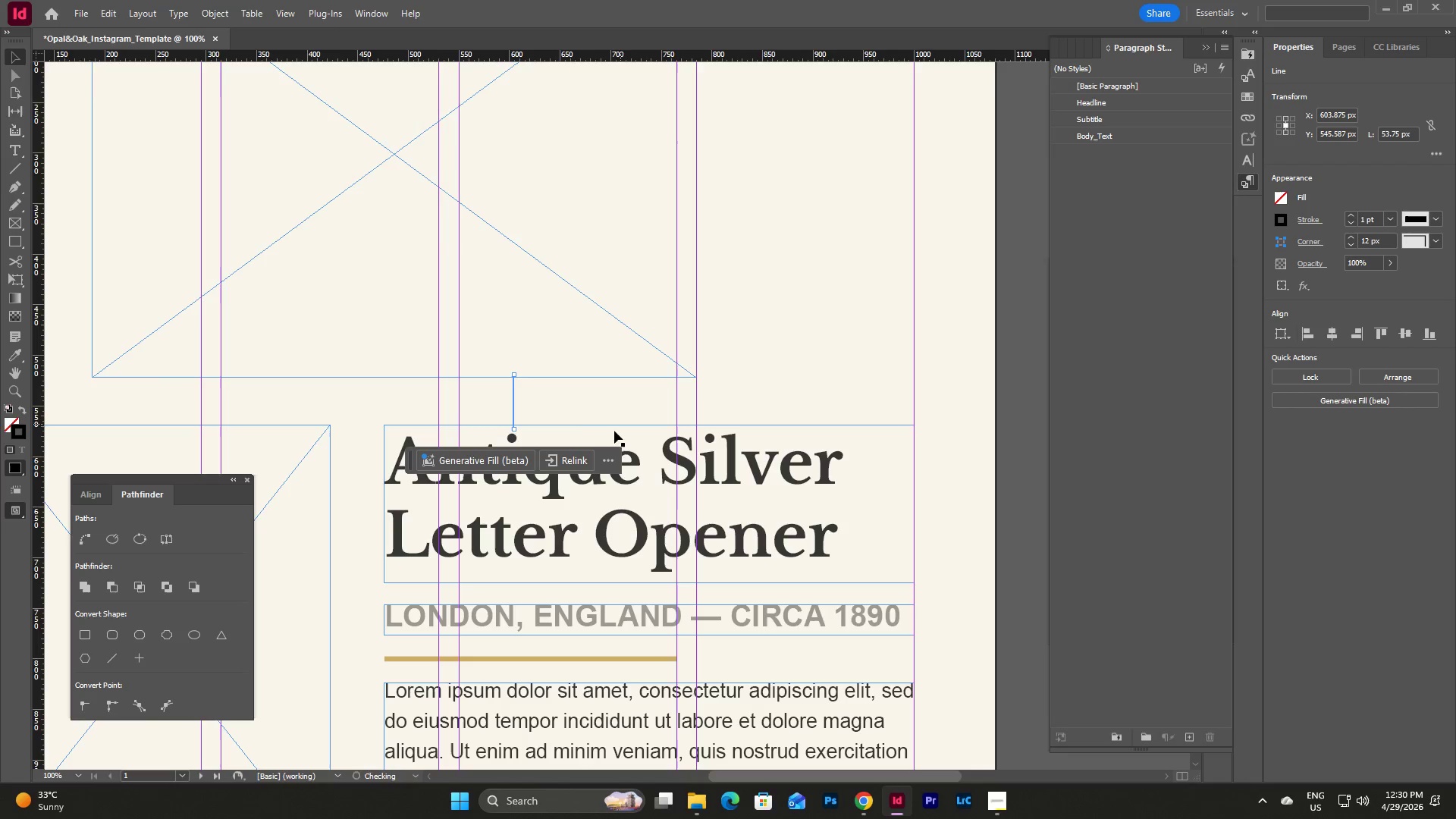 
left_click([585, 405])
 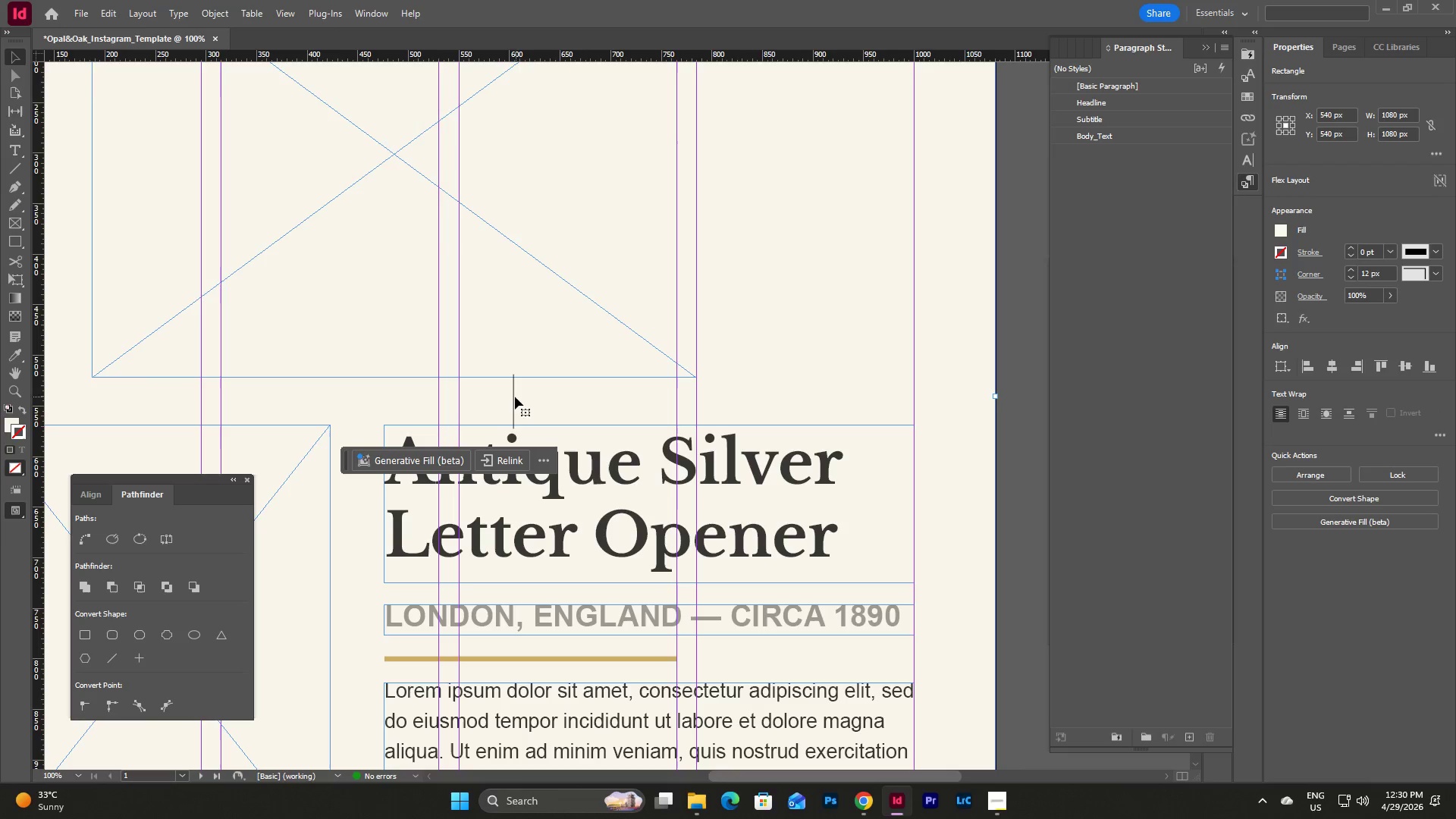 
left_click([513, 397])
 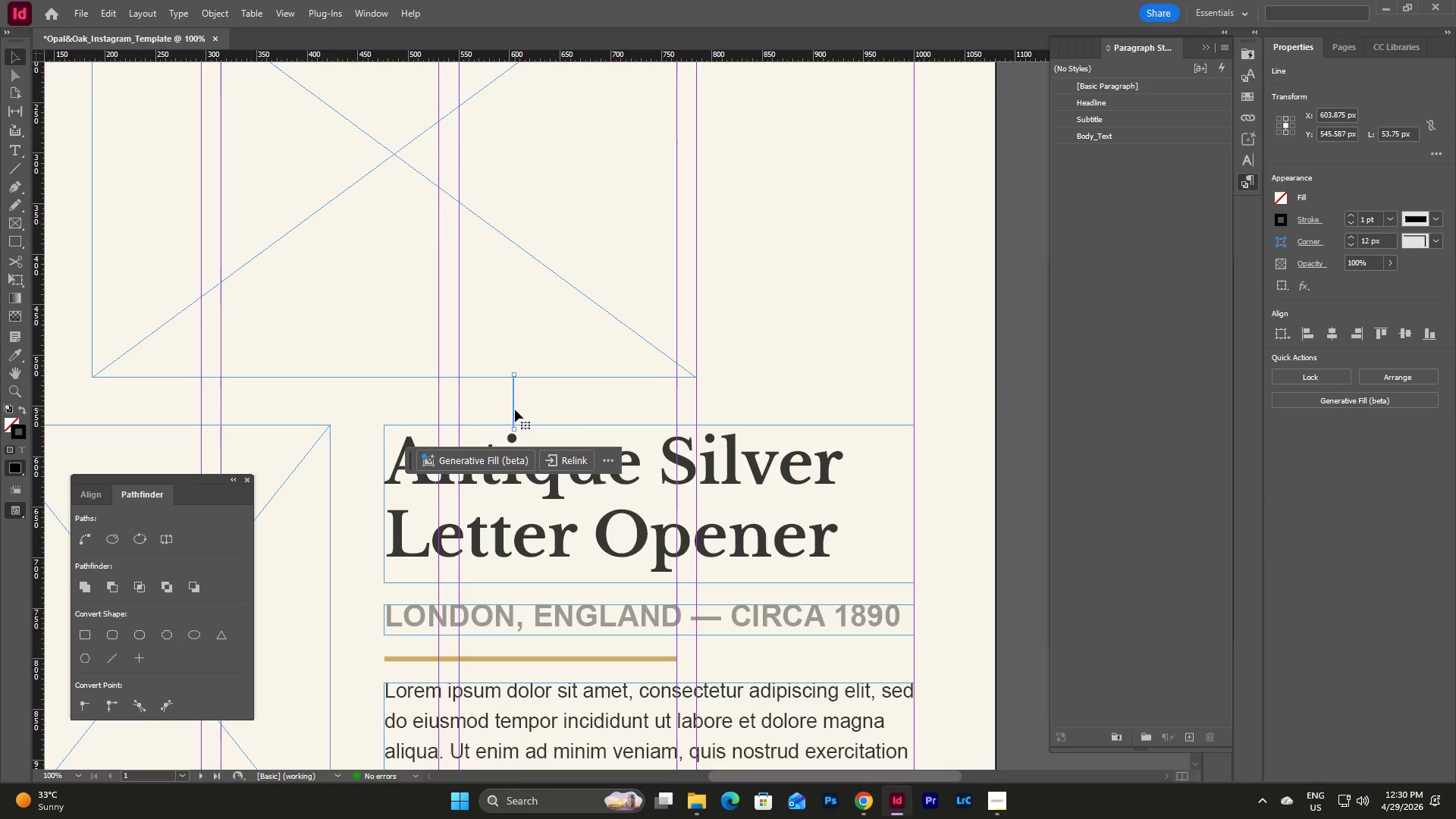 
left_click_drag(start_coordinate=[515, 410], to_coordinate=[528, 409])
 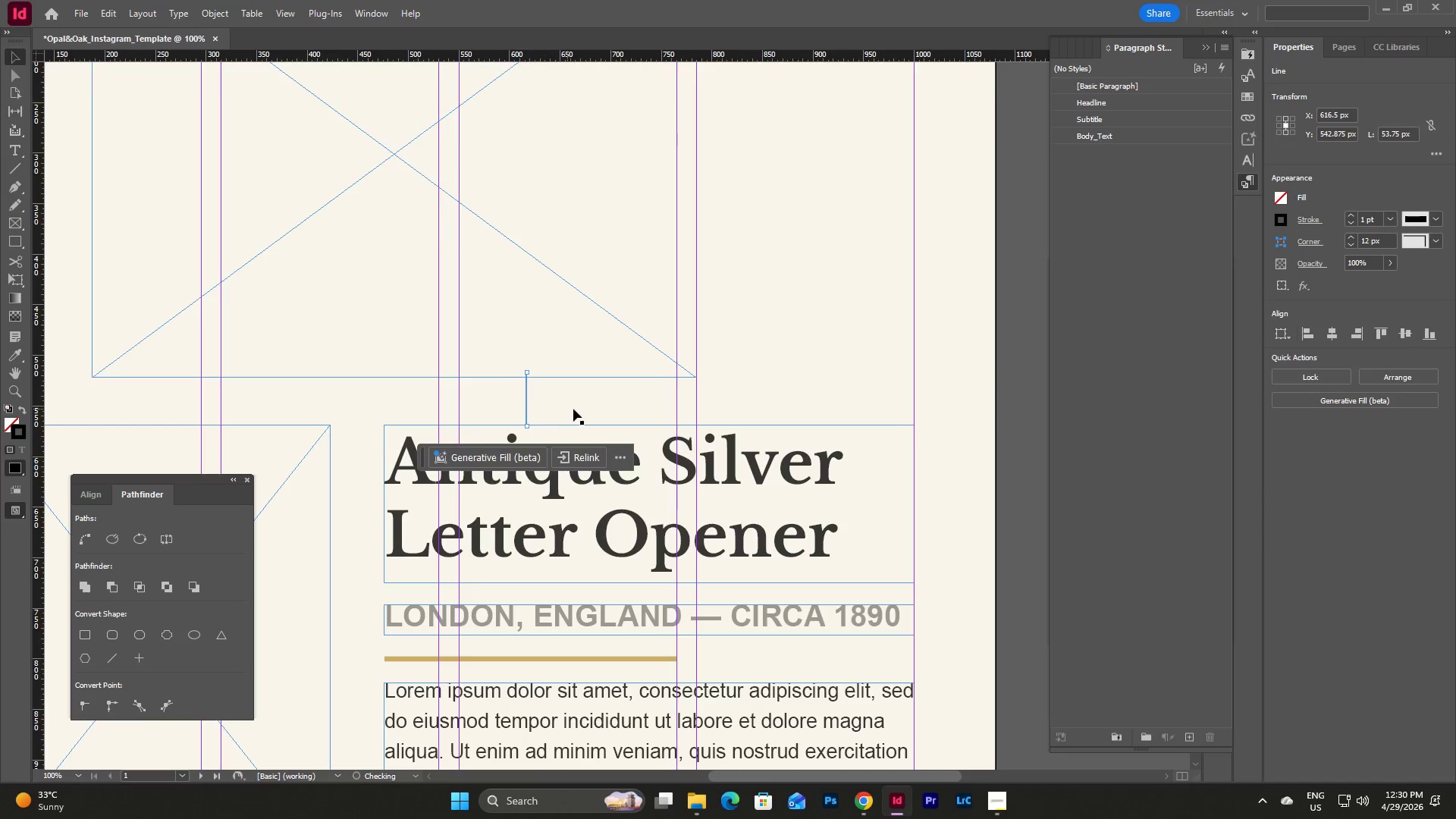 
left_click([573, 409])
 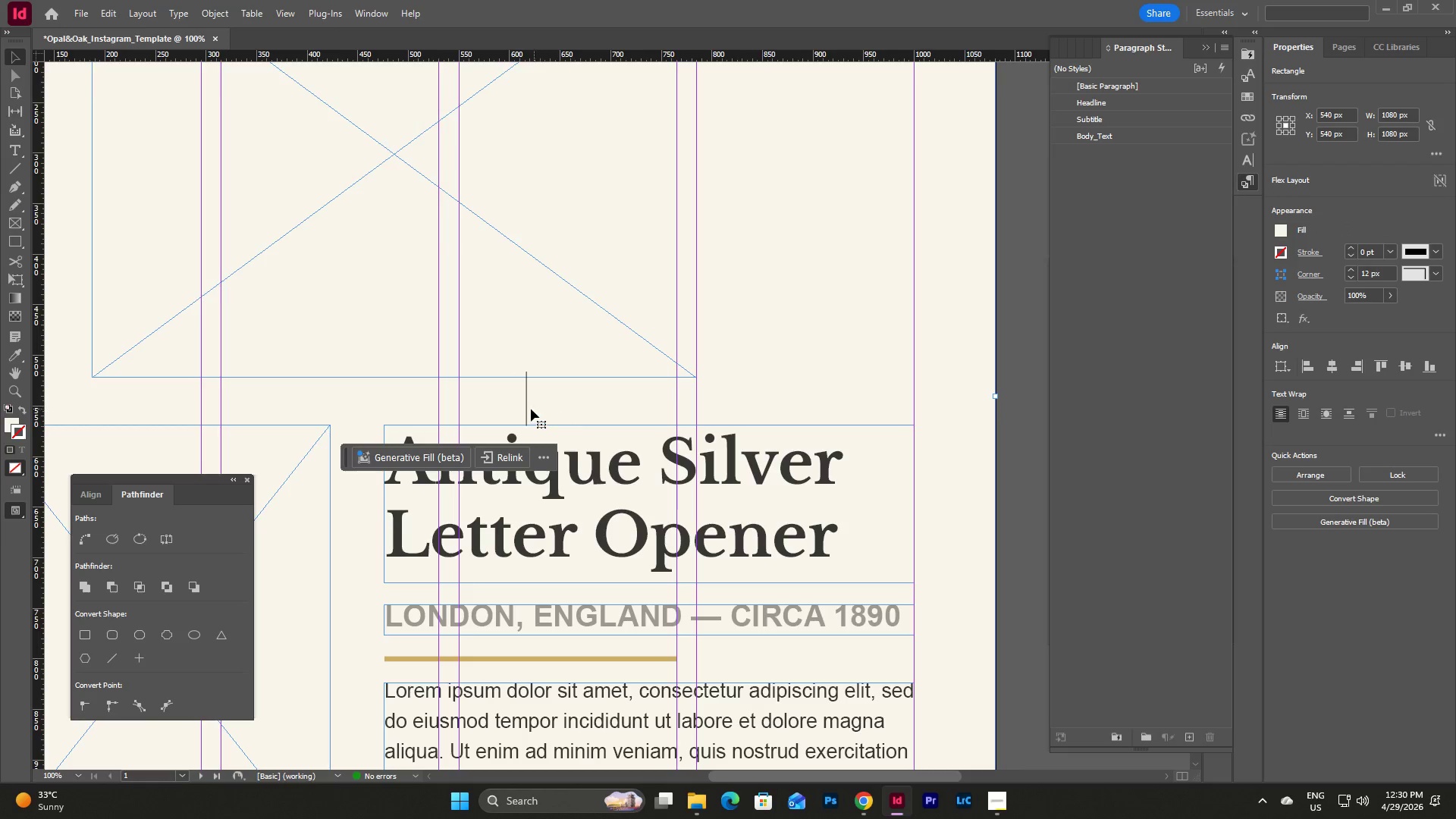 
left_click_drag(start_coordinate=[526, 409], to_coordinate=[392, 409])
 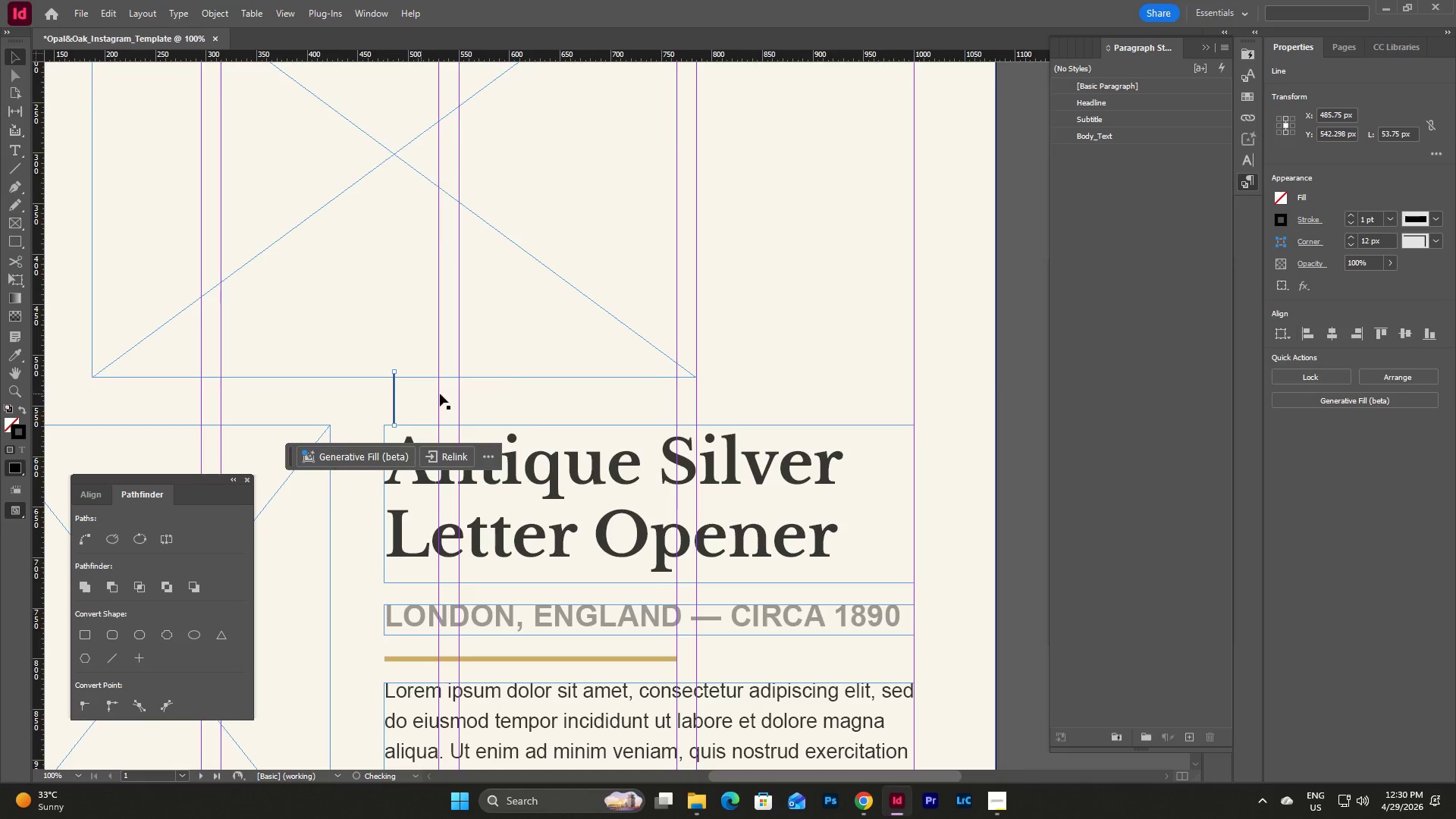 
left_click([525, 409])
 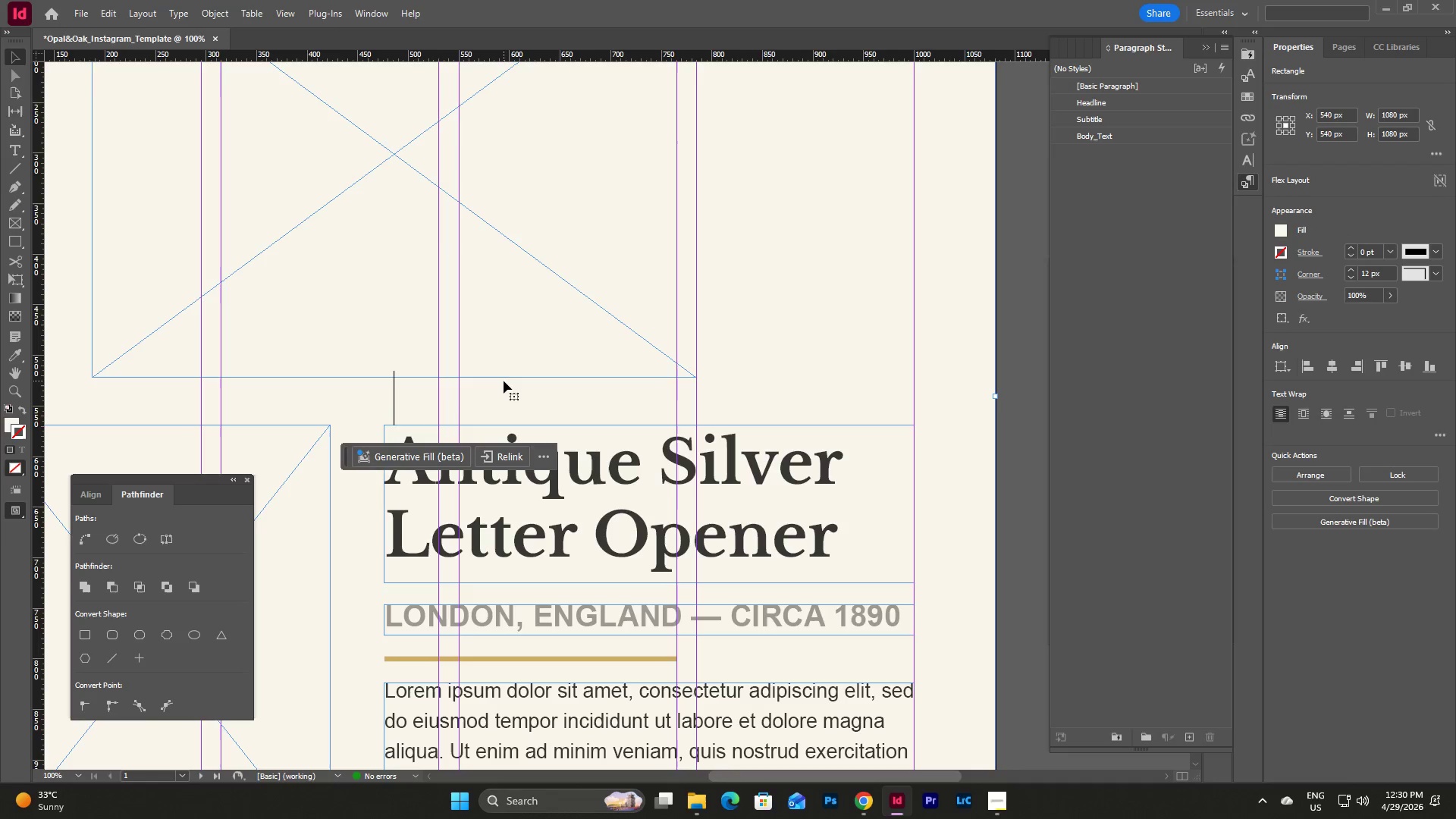 
left_click([503, 379])
 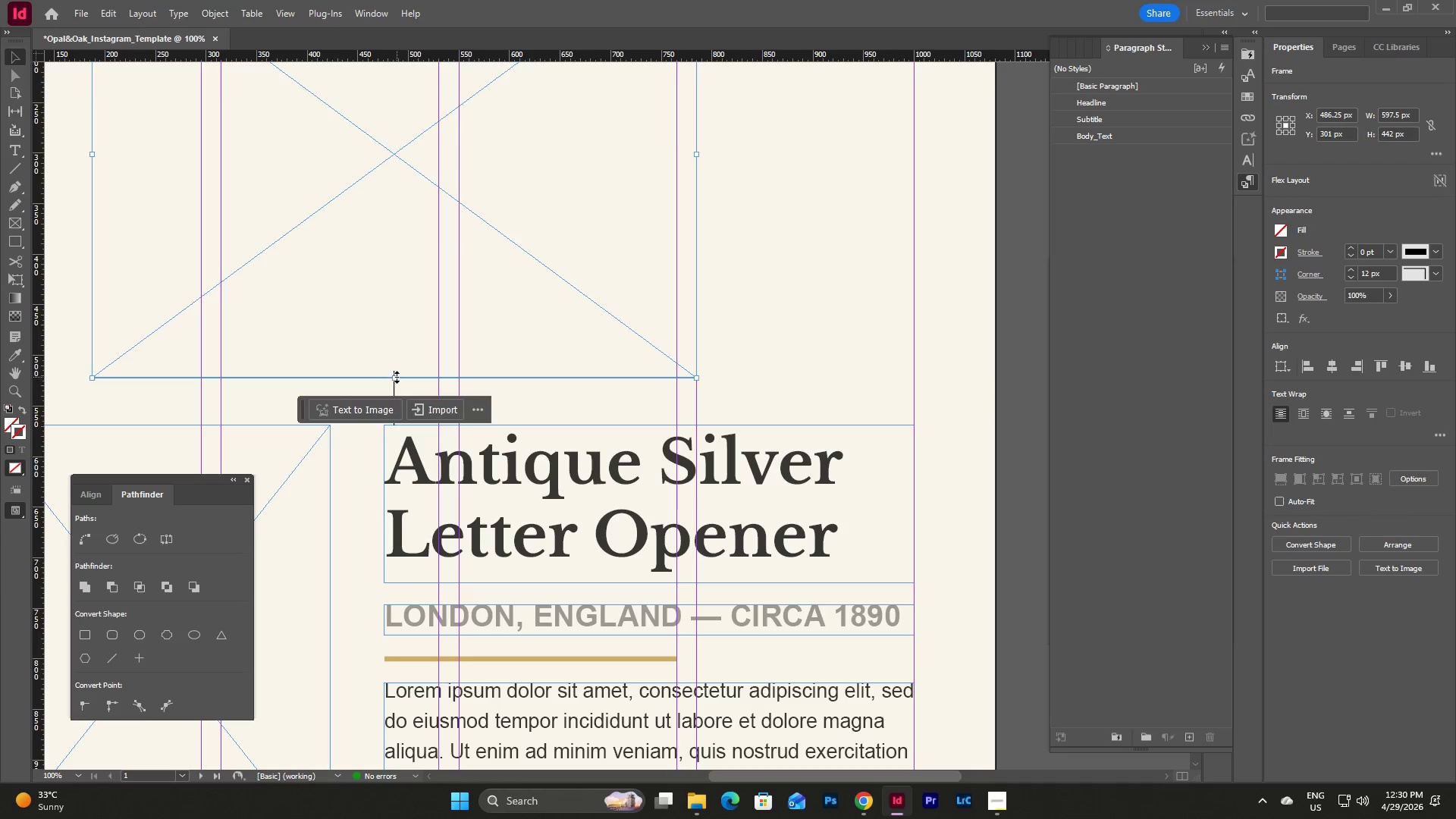 
left_click_drag(start_coordinate=[397, 377], to_coordinate=[397, 370])
 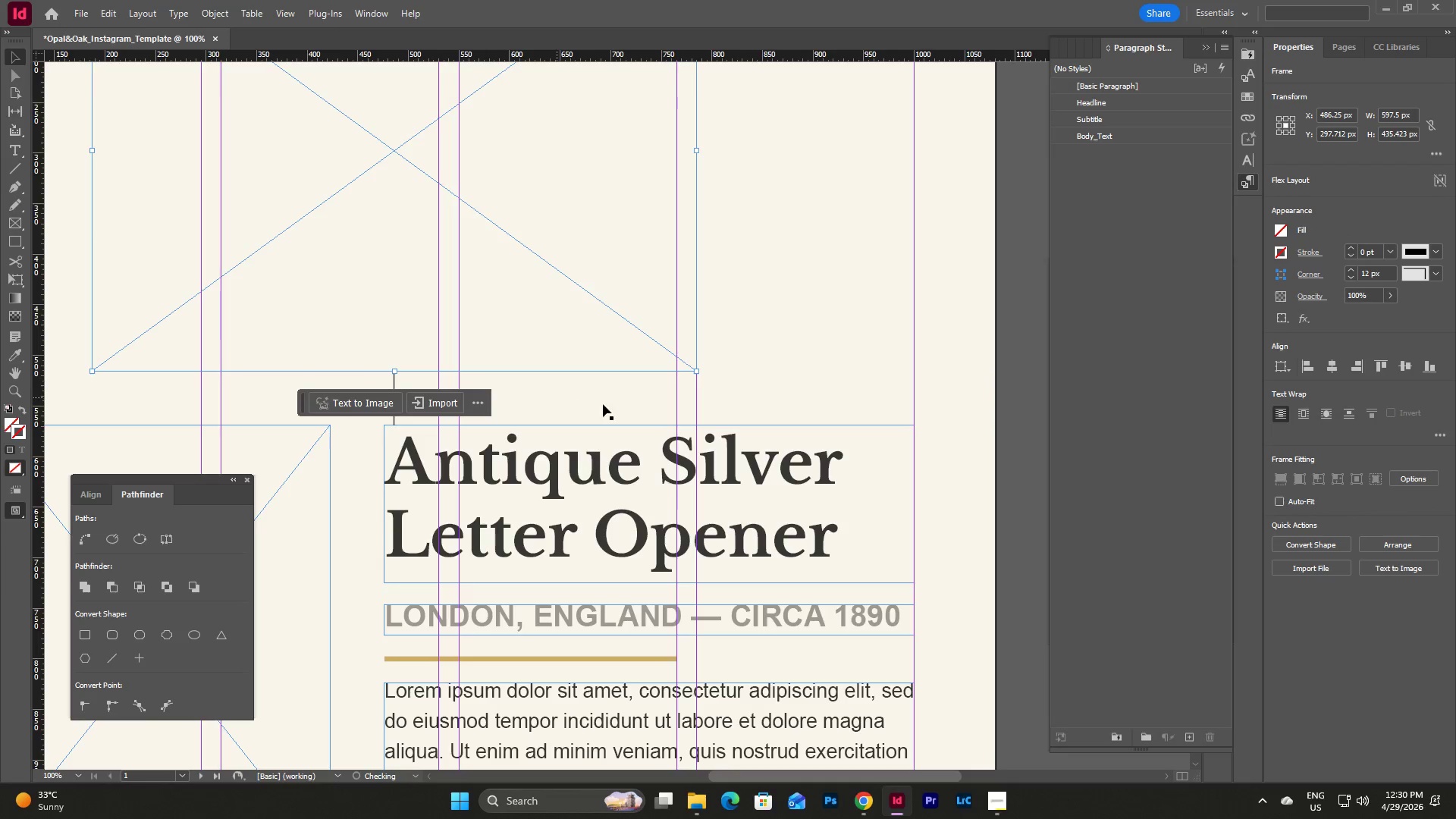 
left_click([603, 404])
 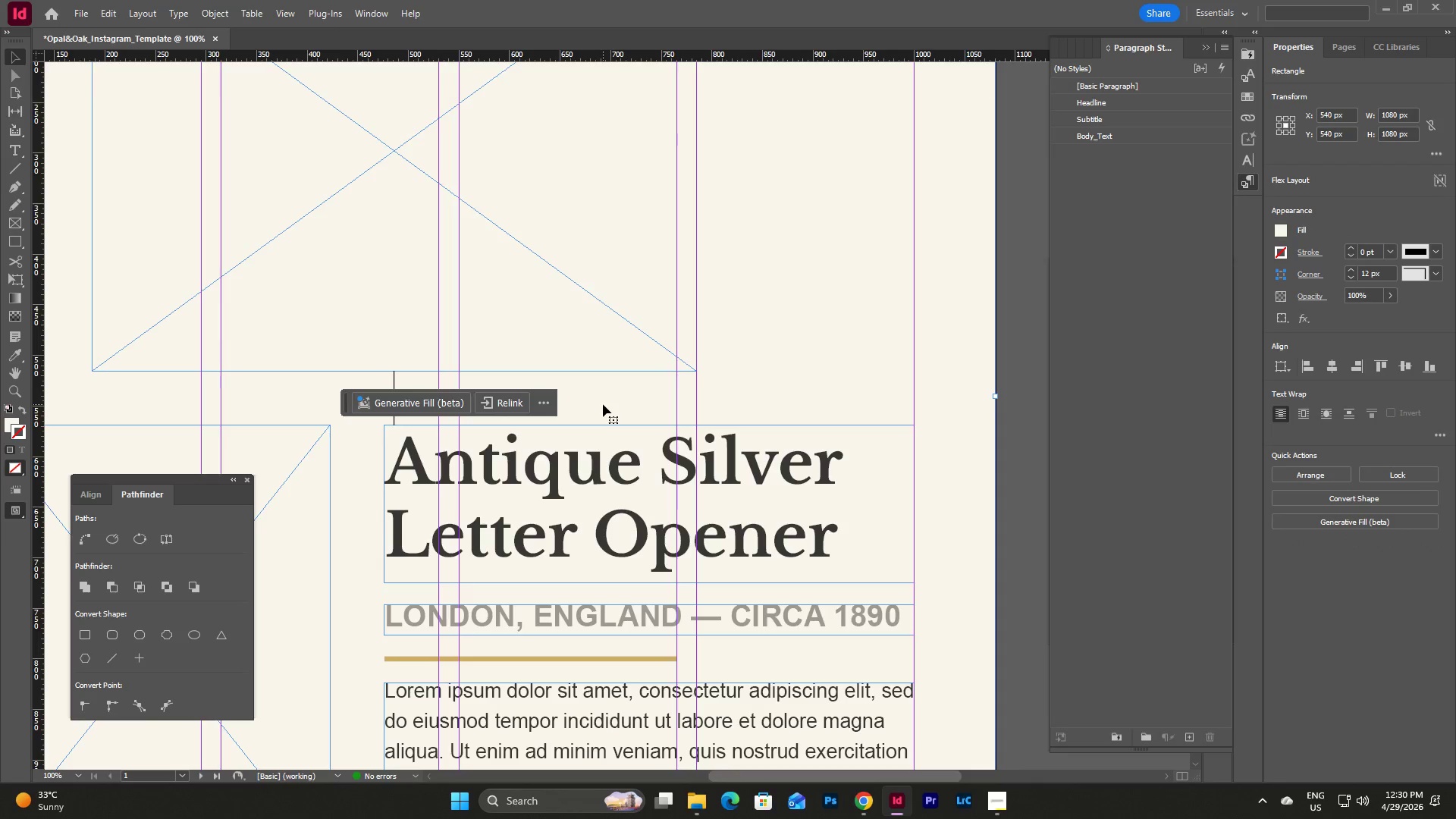 
scroll: coordinate [603, 403], scroll_direction: up, amount: 5.0
 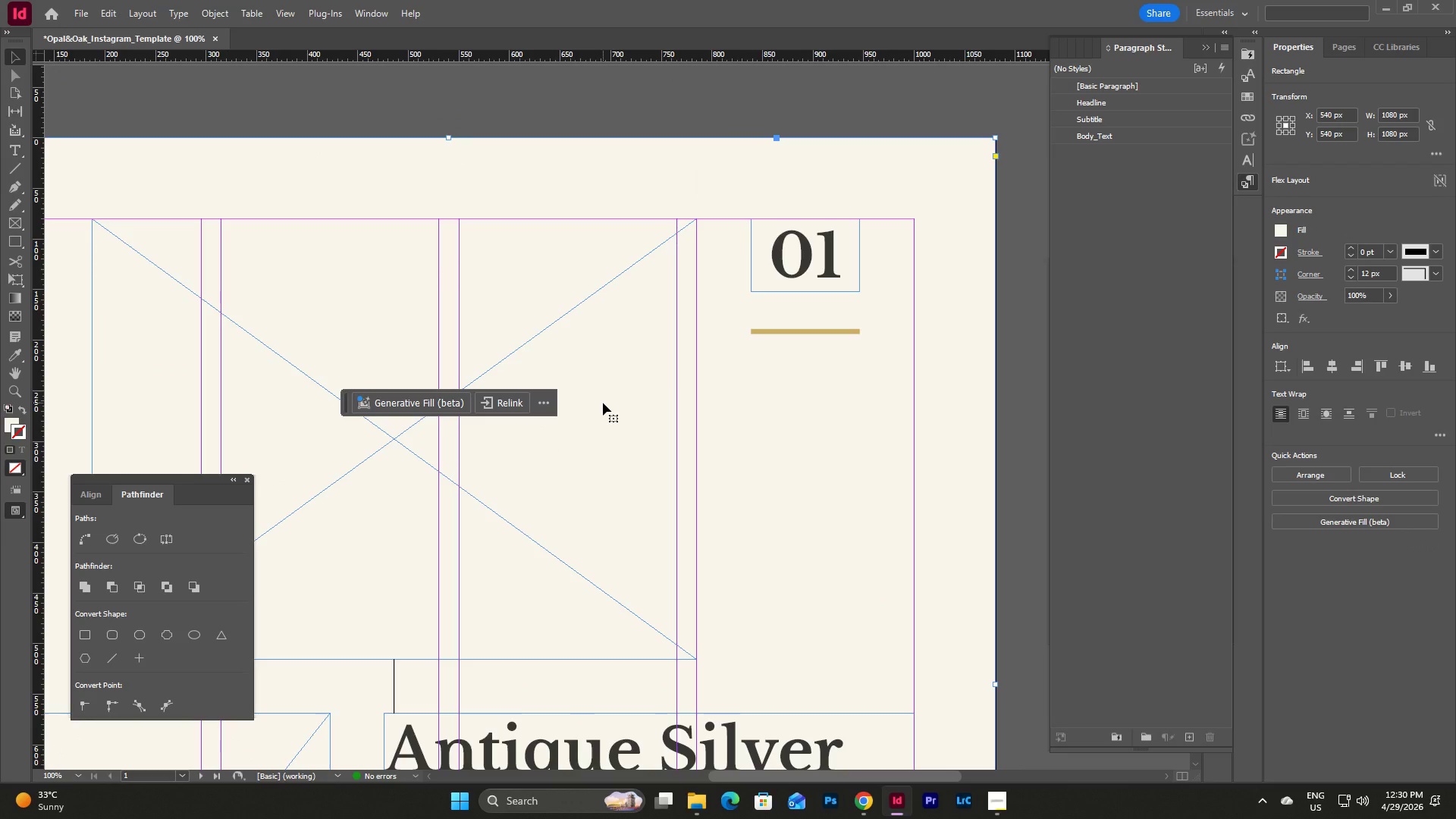 
scroll: coordinate [603, 403], scroll_direction: down, amount: 4.0
 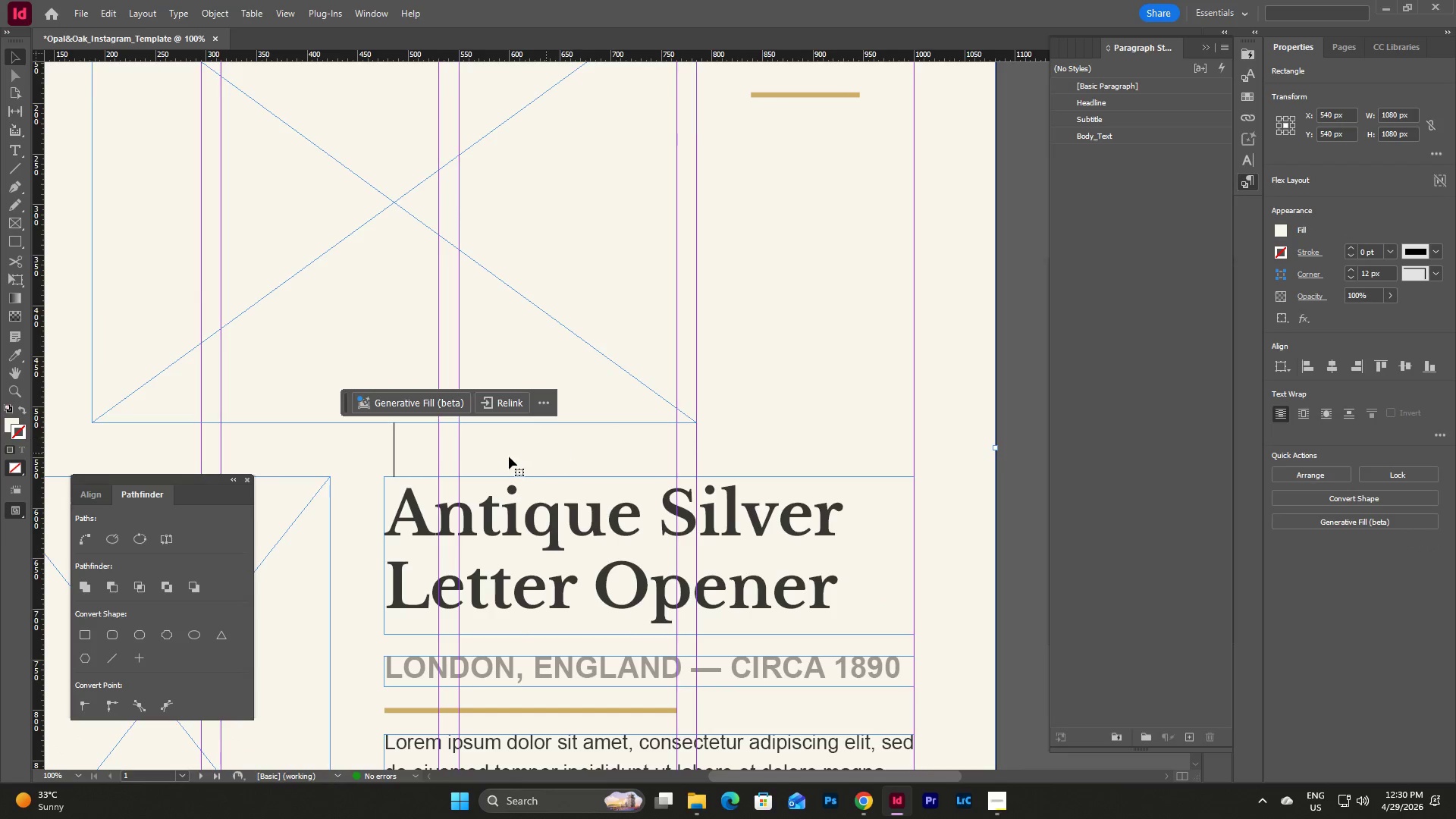 
left_click([509, 457])
 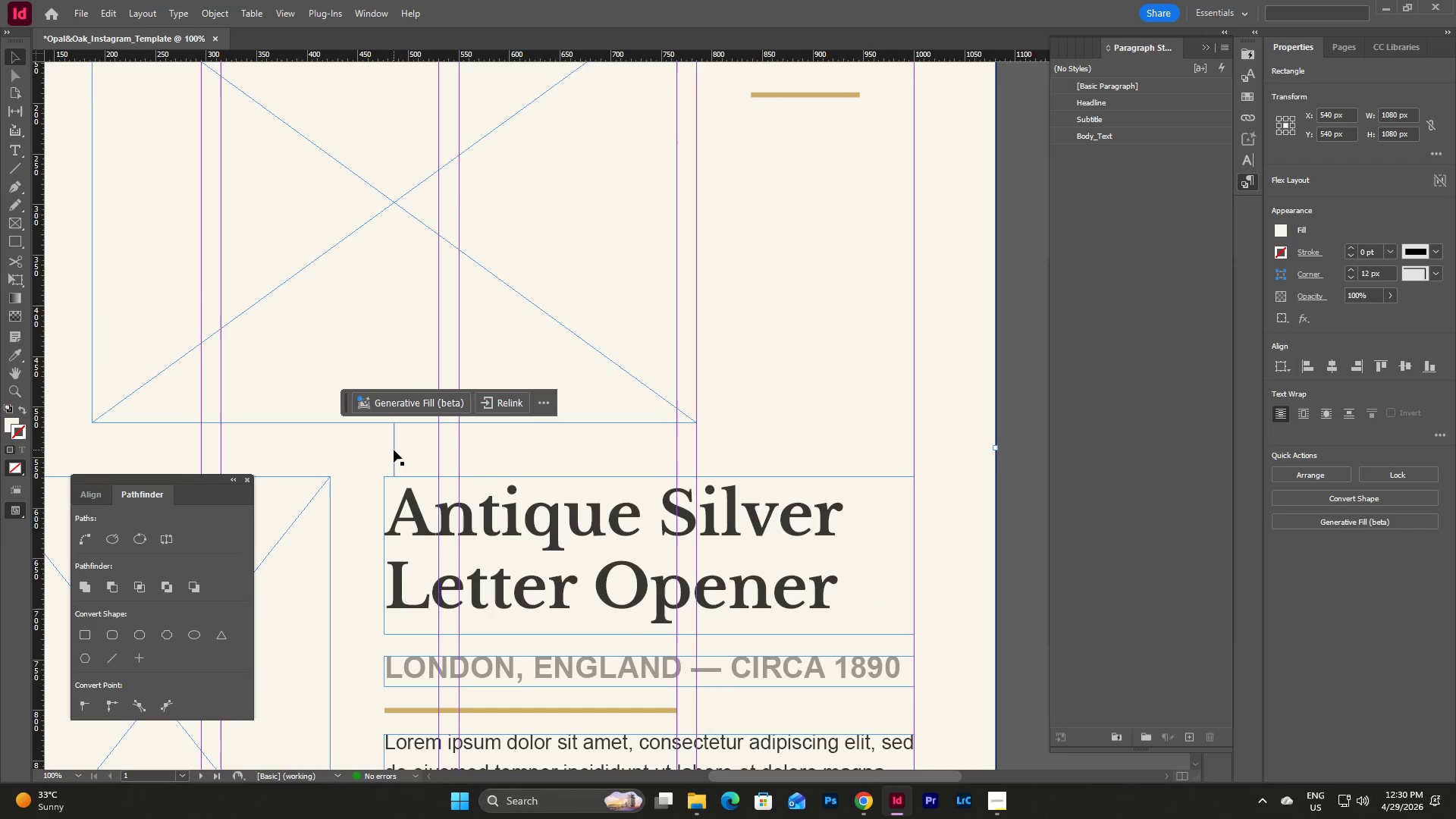 
left_click([394, 450])
 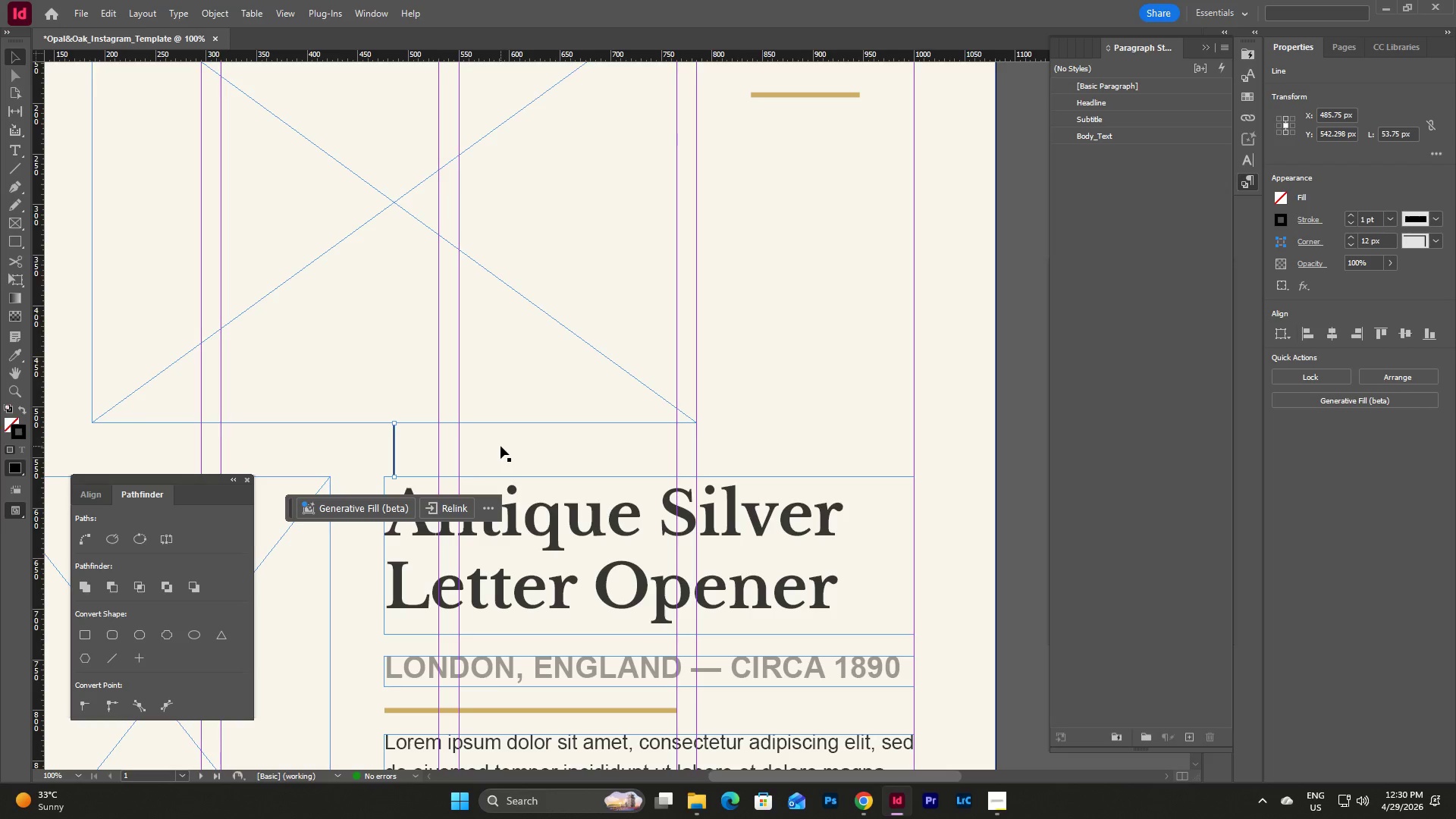 
key(Backspace)
 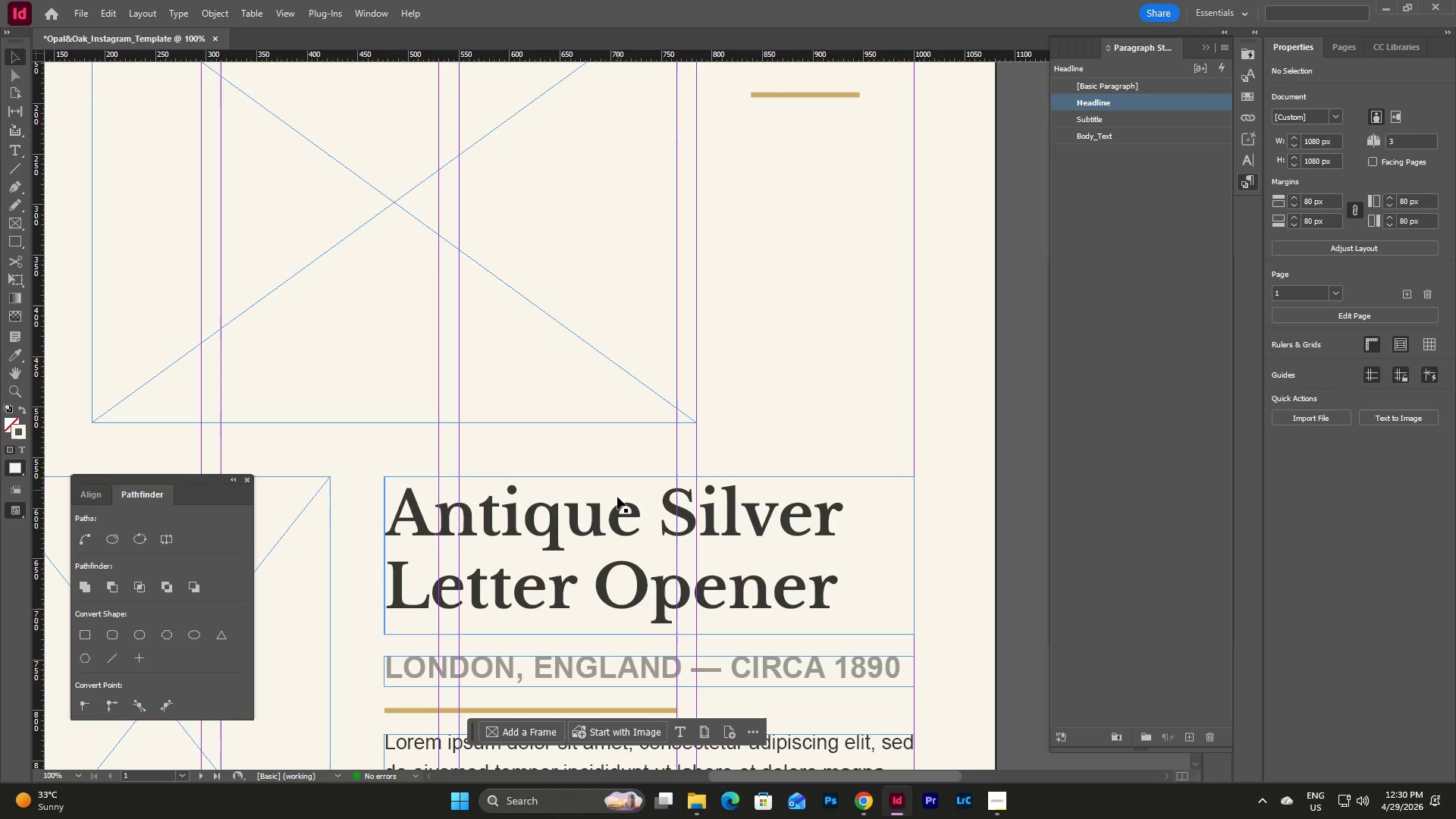 
scroll: coordinate [808, 438], scroll_direction: down, amount: 5.0
 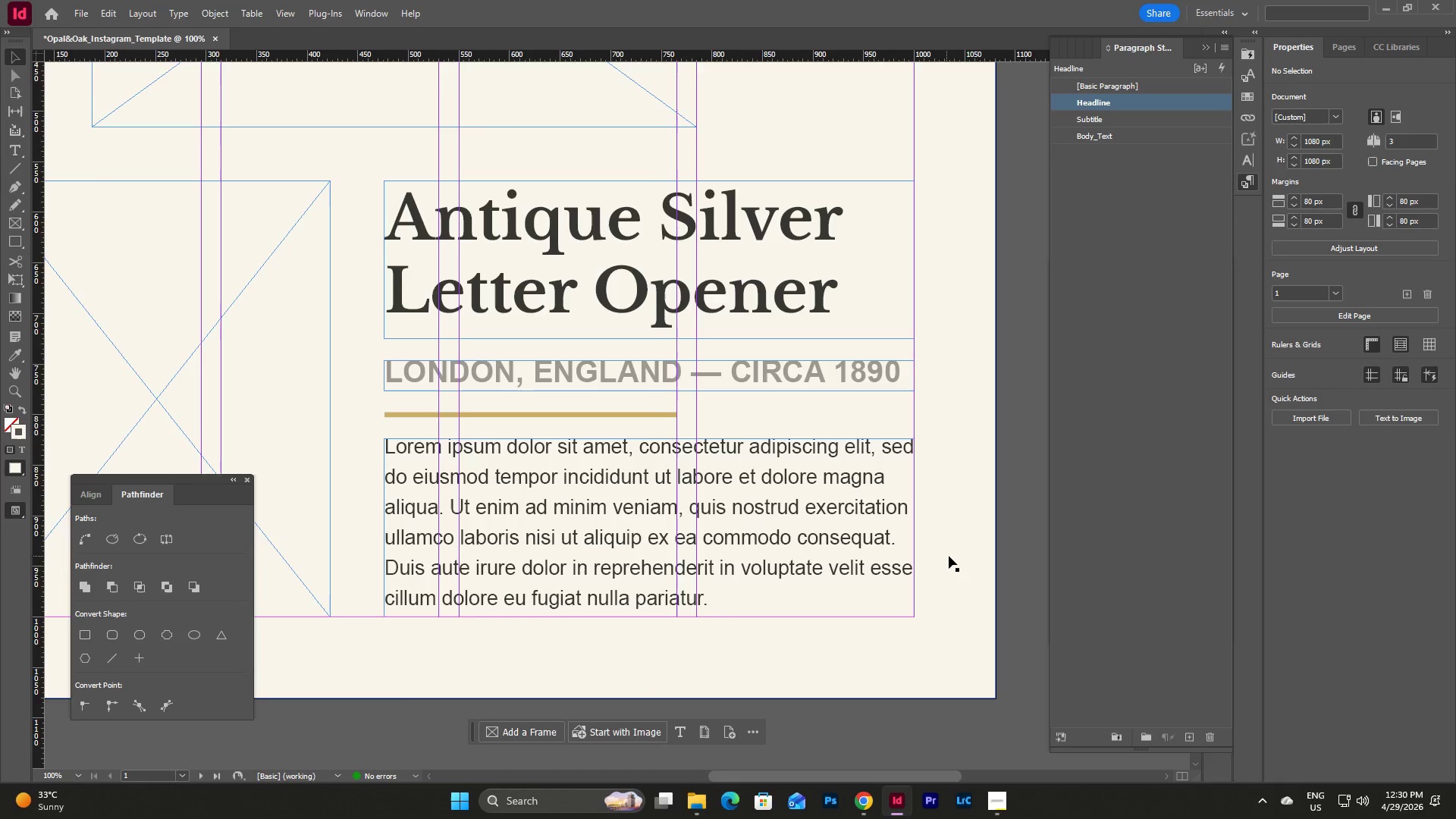 
key(Tab)
 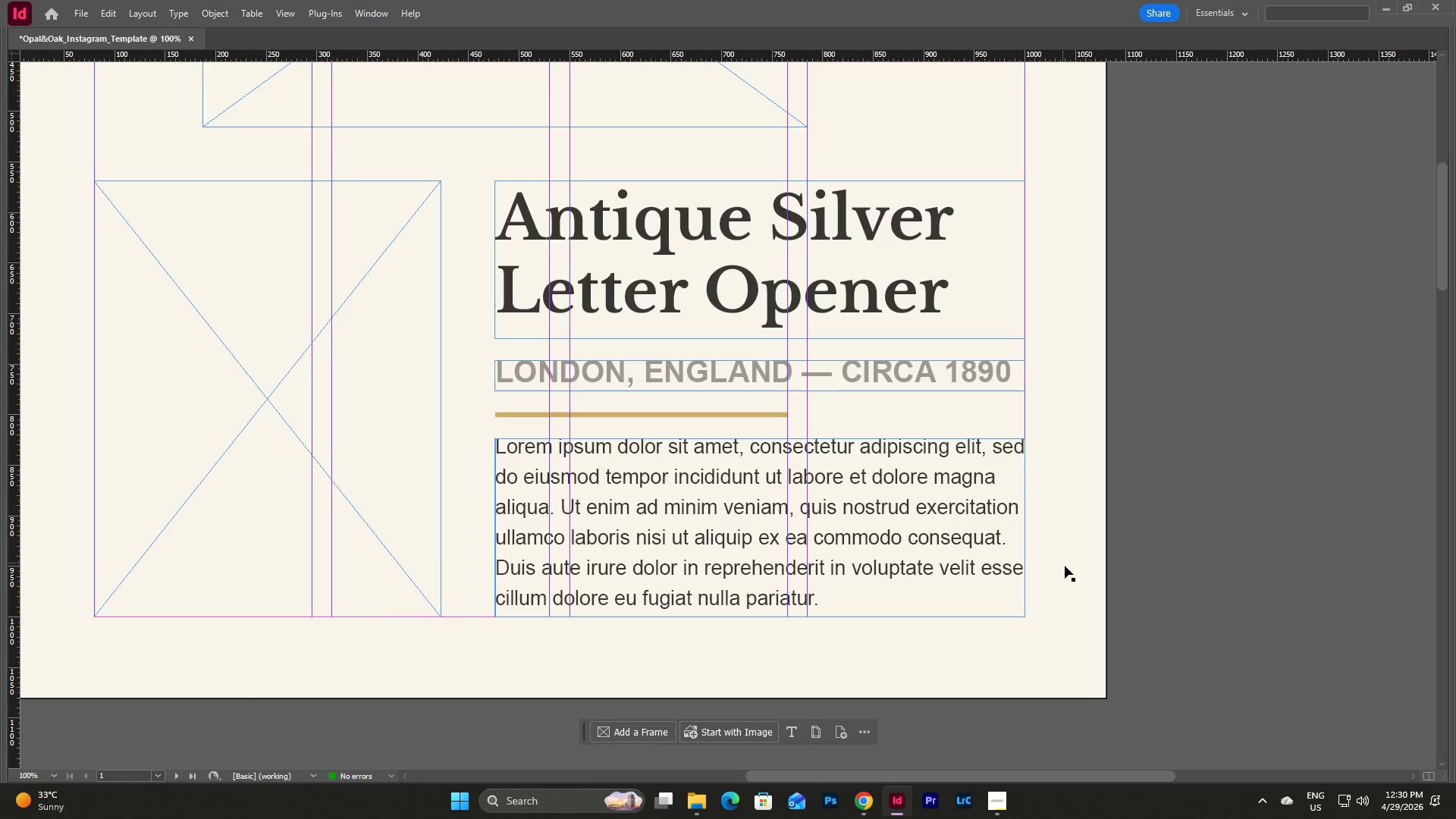 
left_click([1062, 566])
 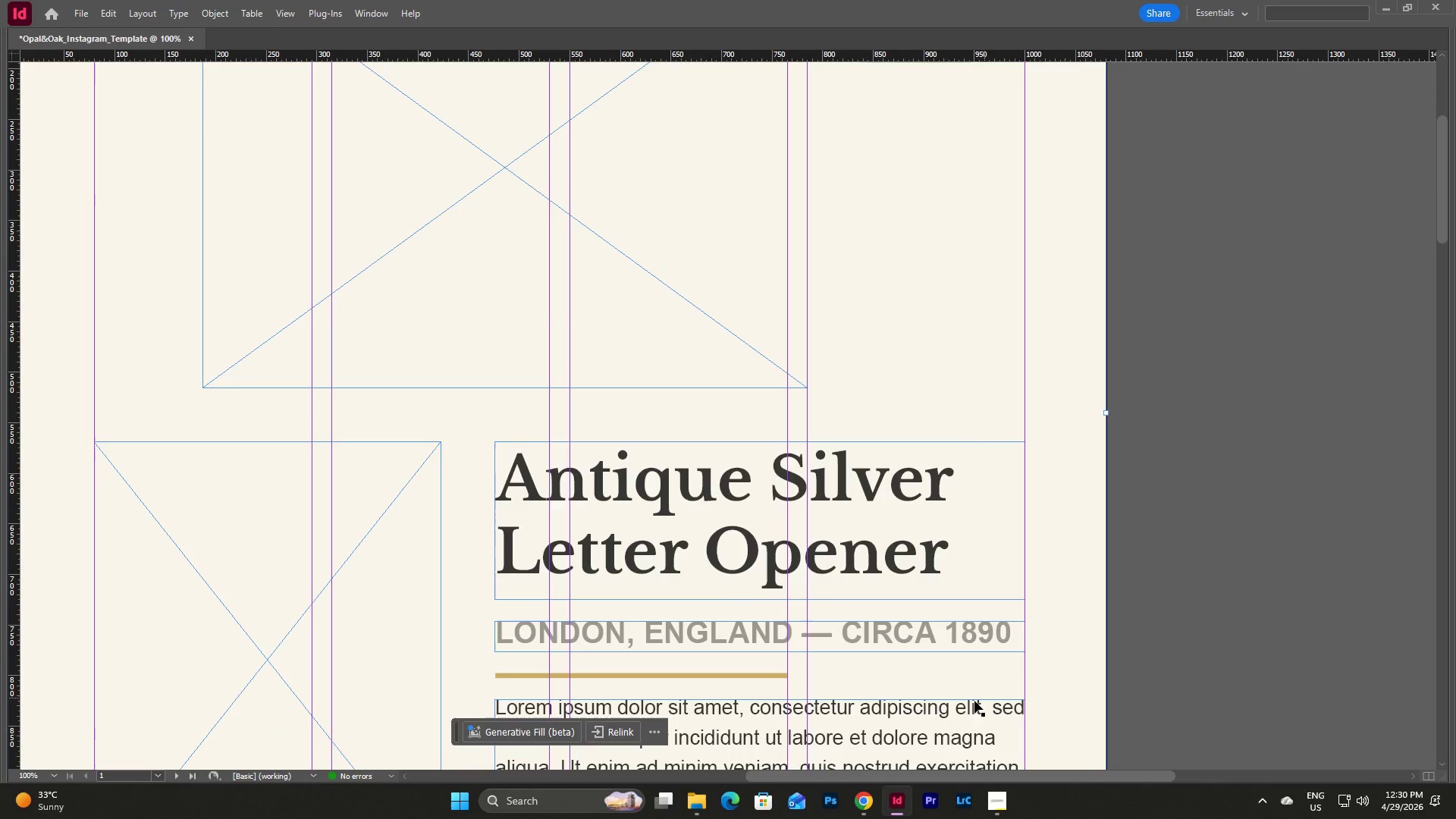 
scroll: coordinate [1062, 588], scroll_direction: up, amount: 9.0
 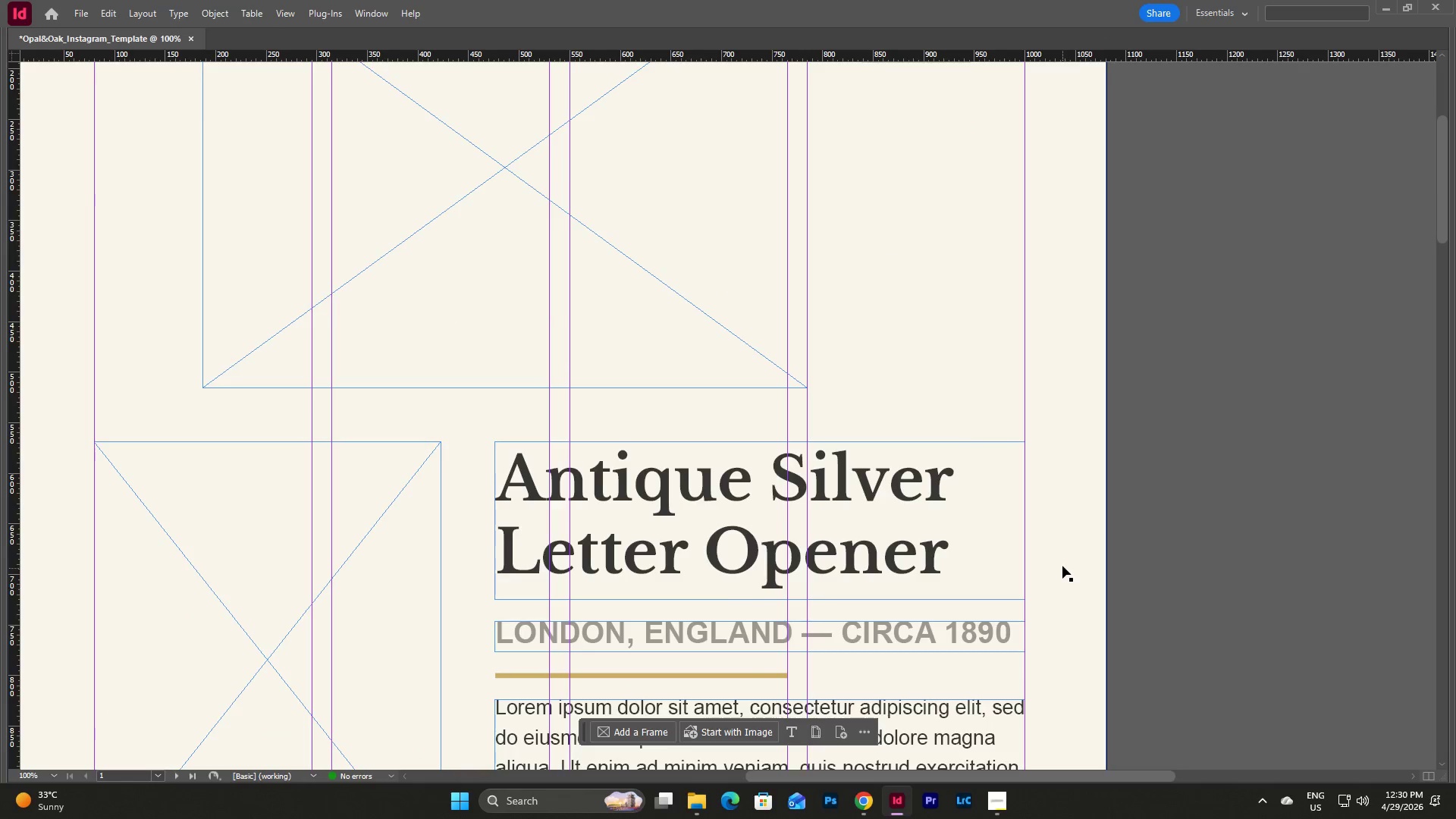 
key(Tab)
 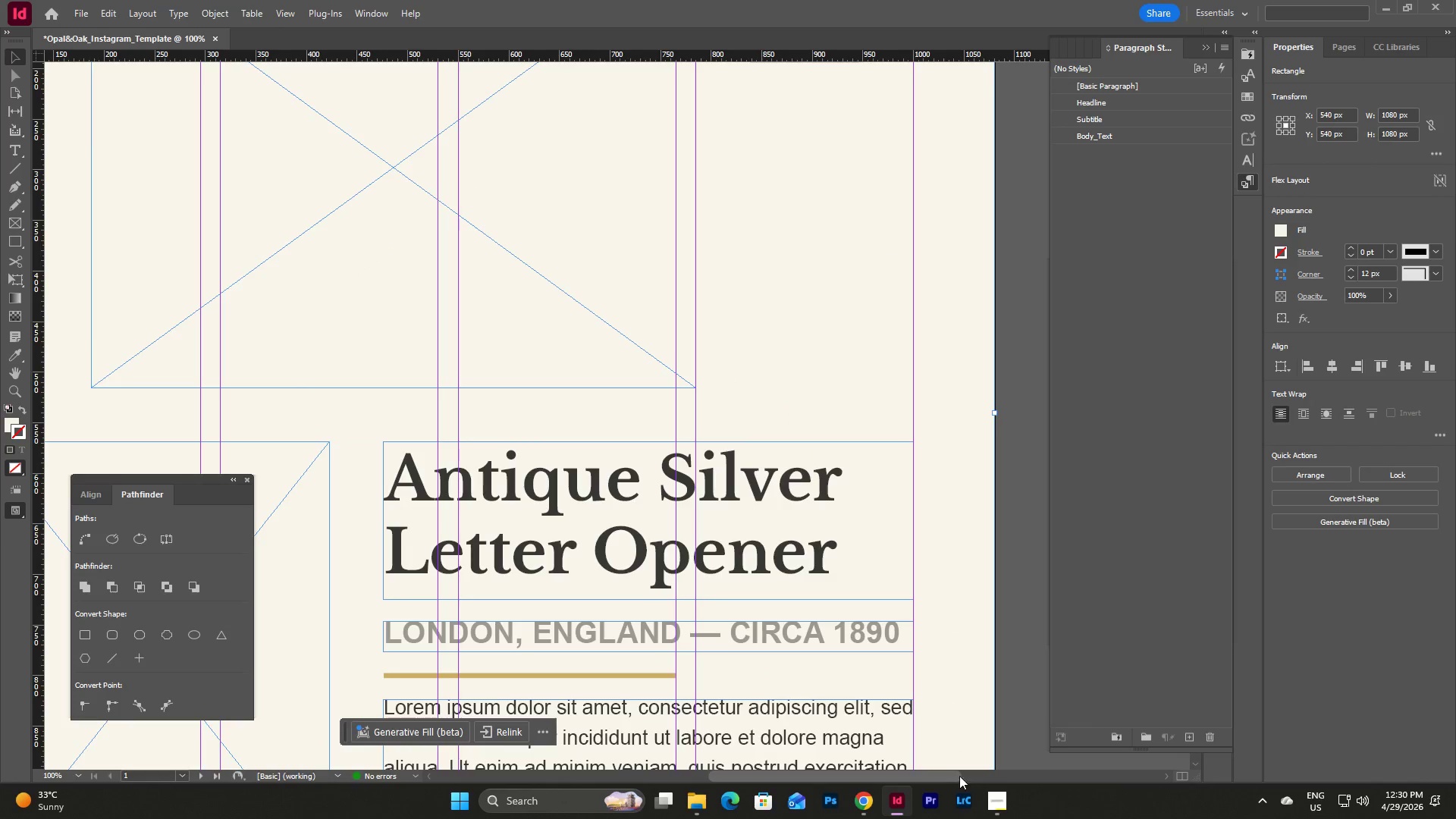 
left_click_drag(start_coordinate=[942, 774], to_coordinate=[919, 765])
 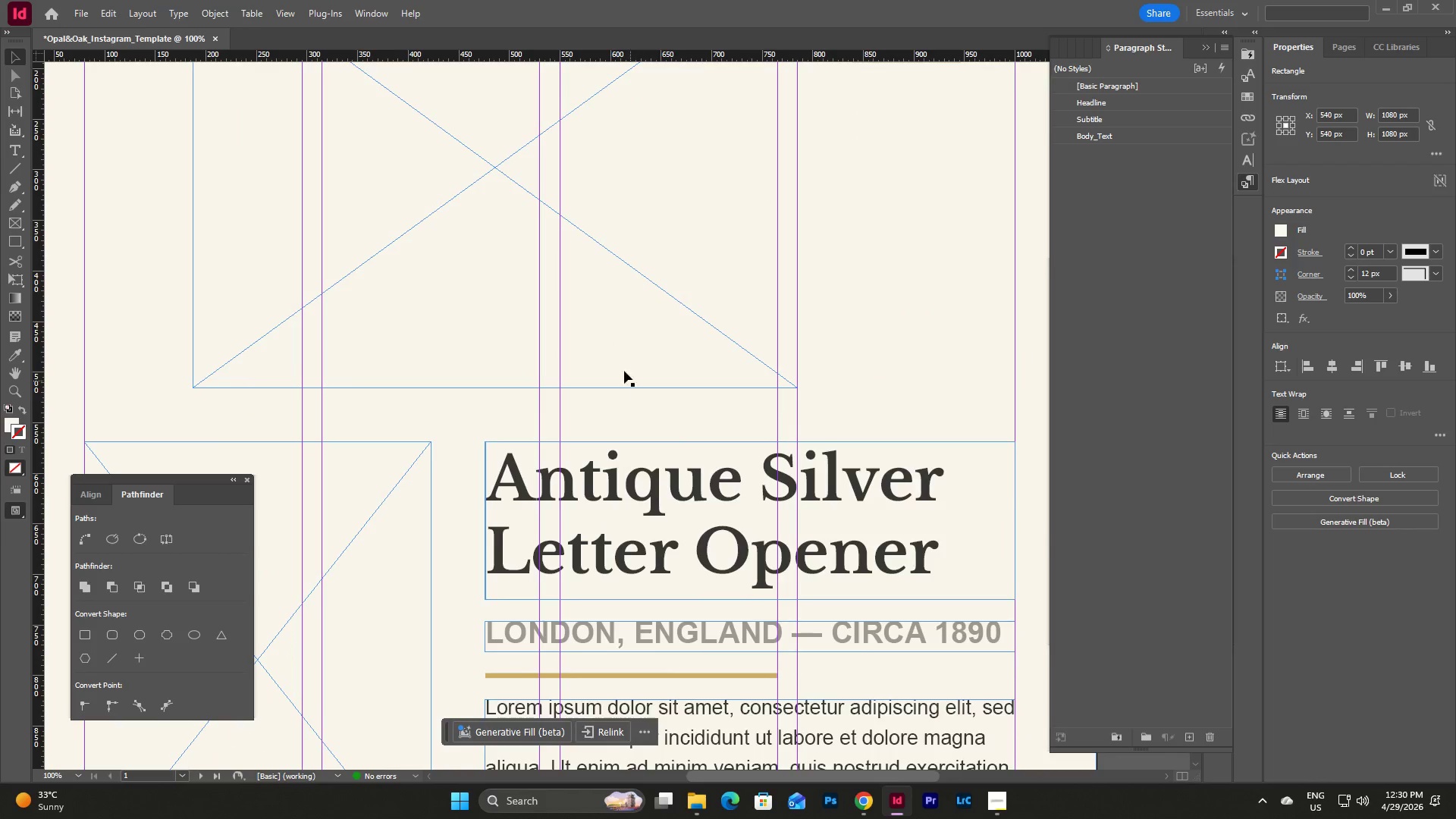 
scroll: coordinate [613, 347], scroll_direction: down, amount: 6.0
 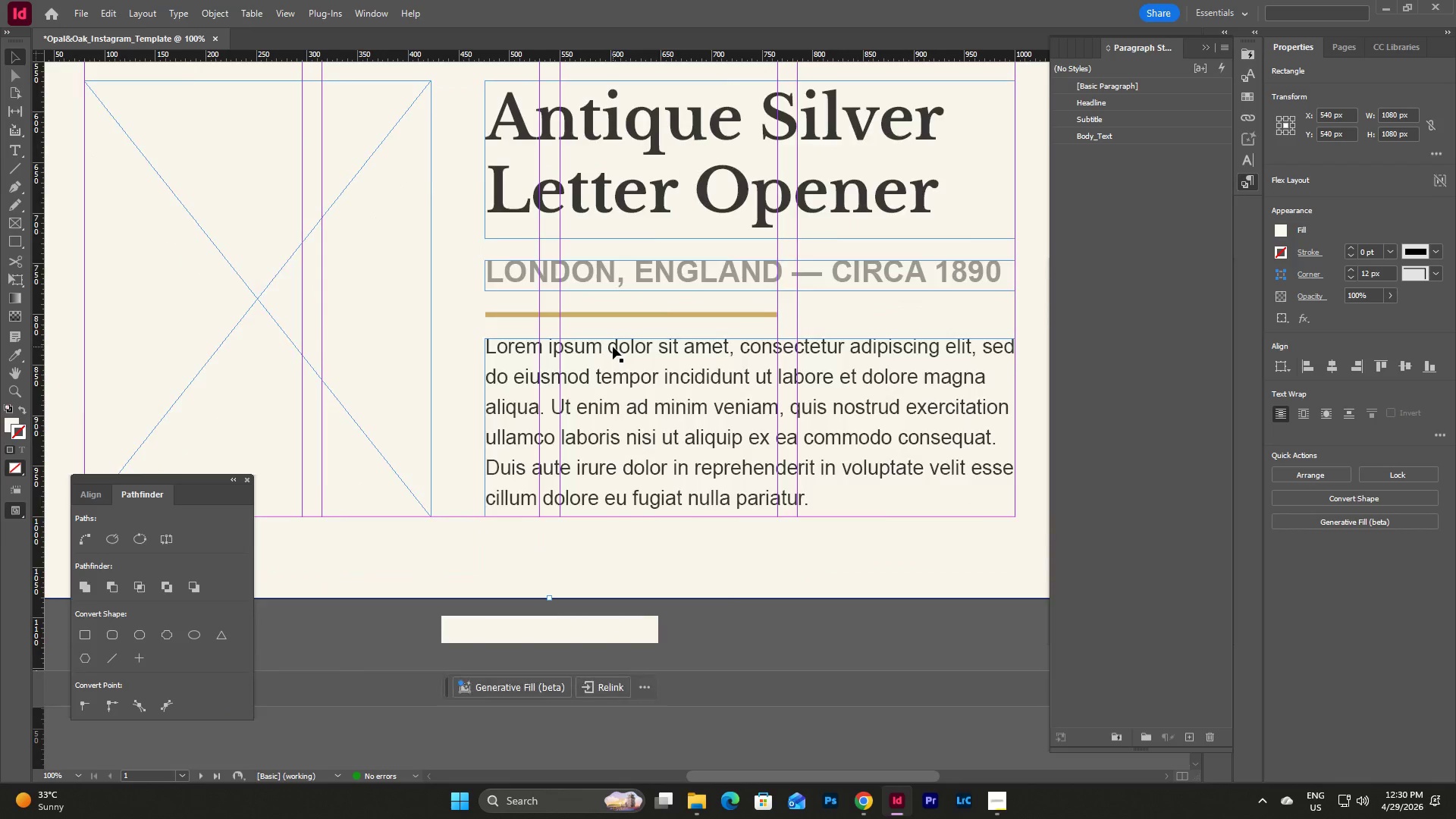 
scroll: coordinate [613, 347], scroll_direction: up, amount: 2.0
 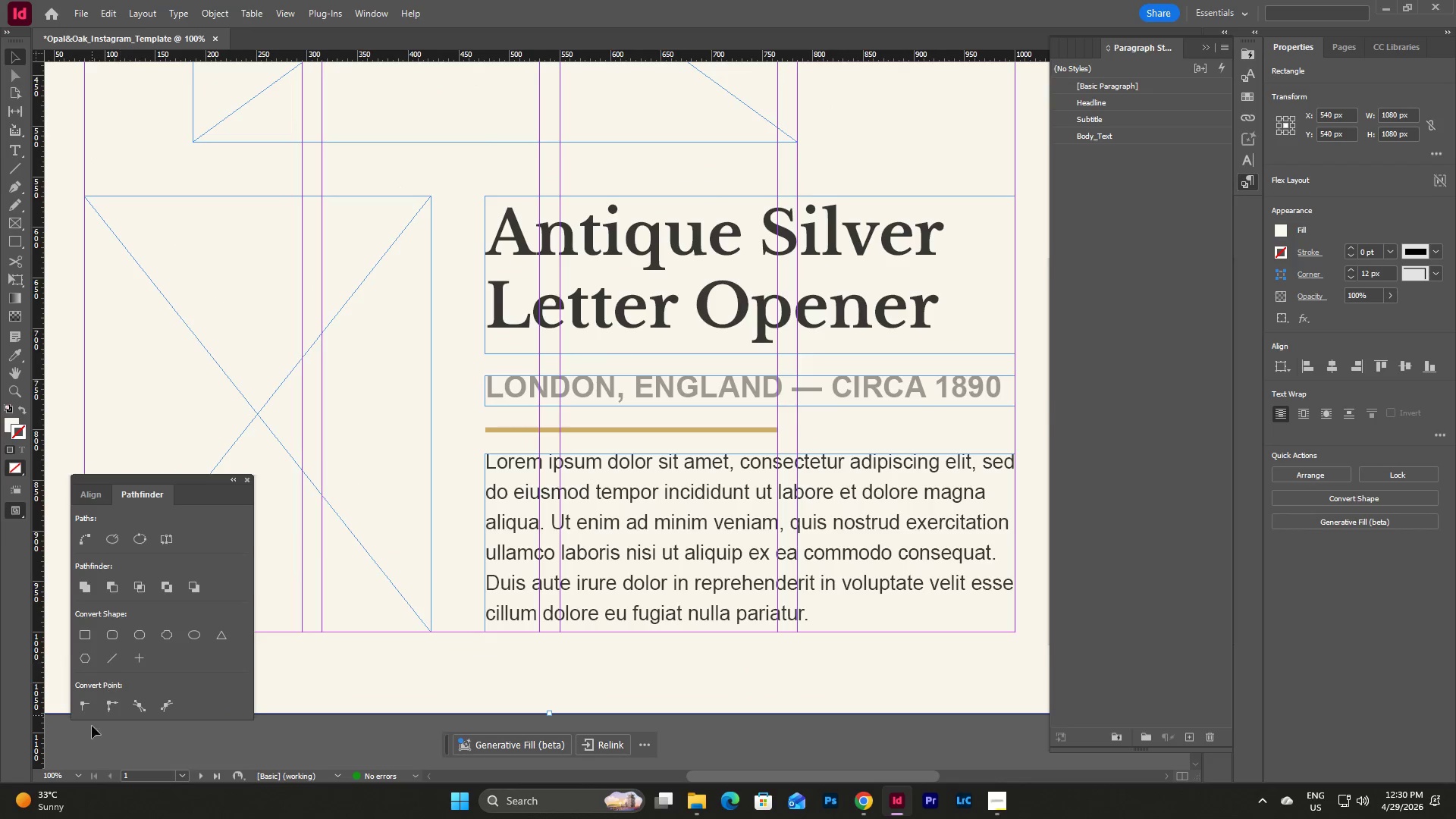 
left_click([77, 778])
 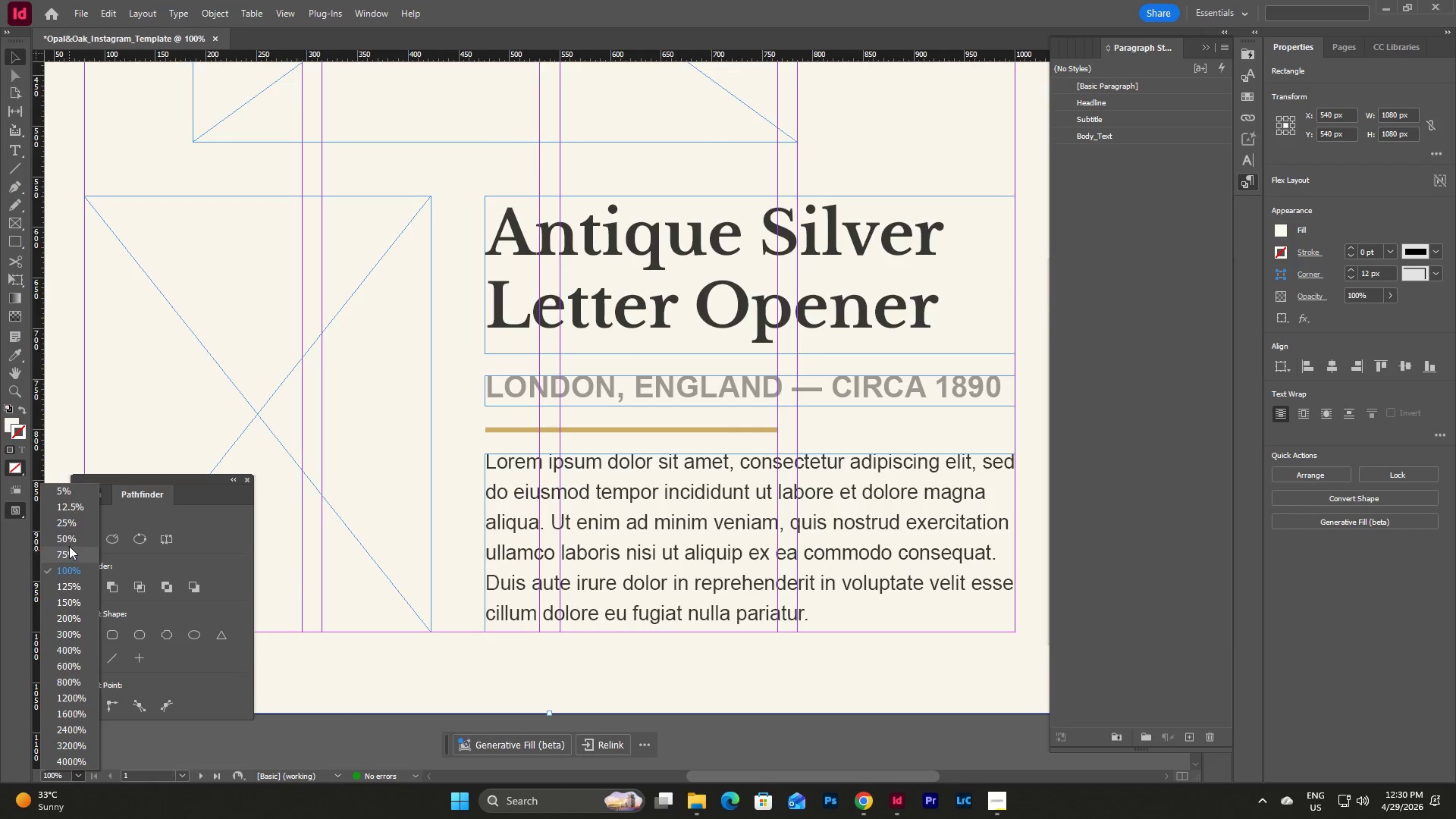 
left_click([69, 536])
 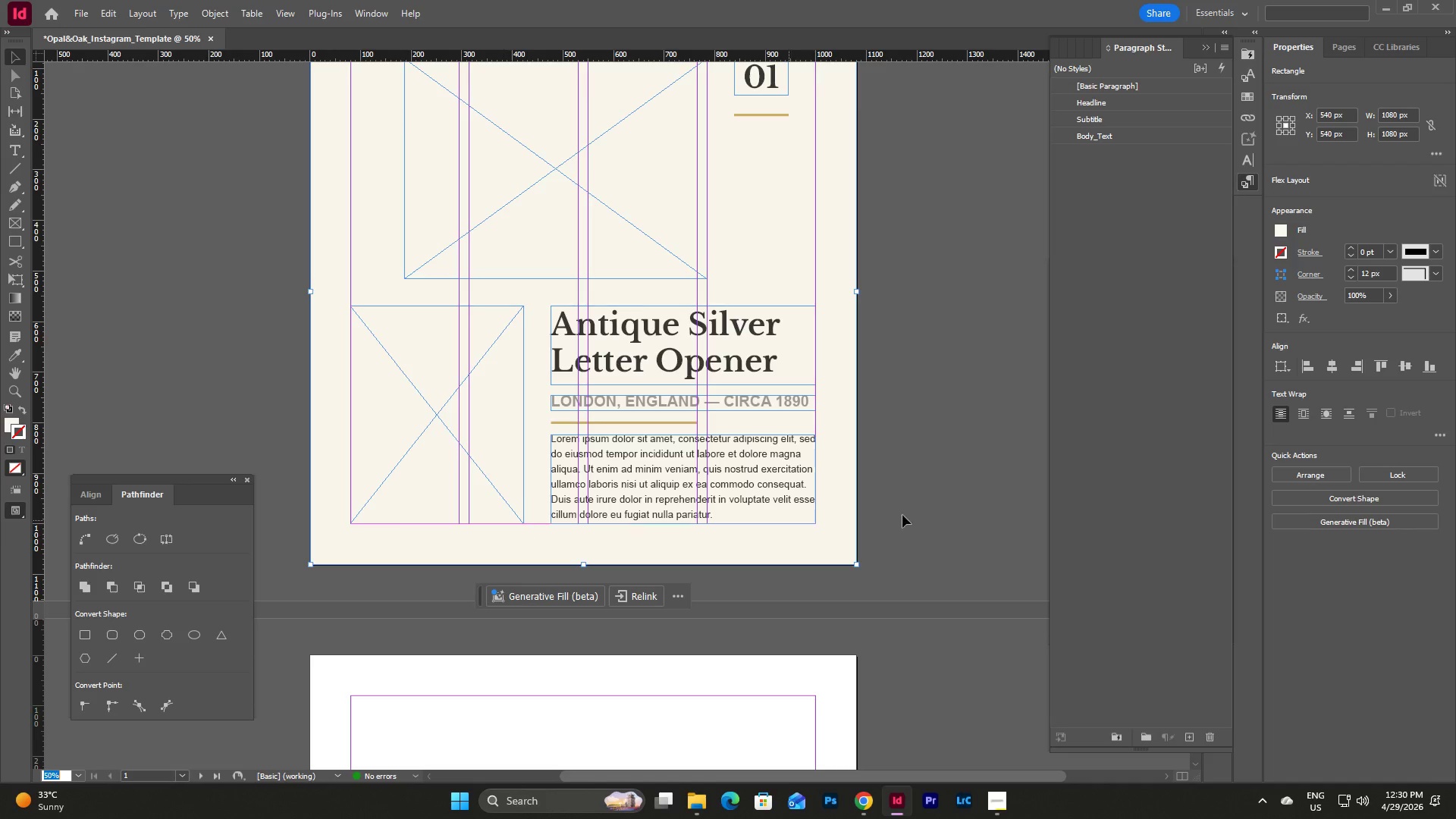 
scroll: coordinate [916, 519], scroll_direction: up, amount: 6.0
 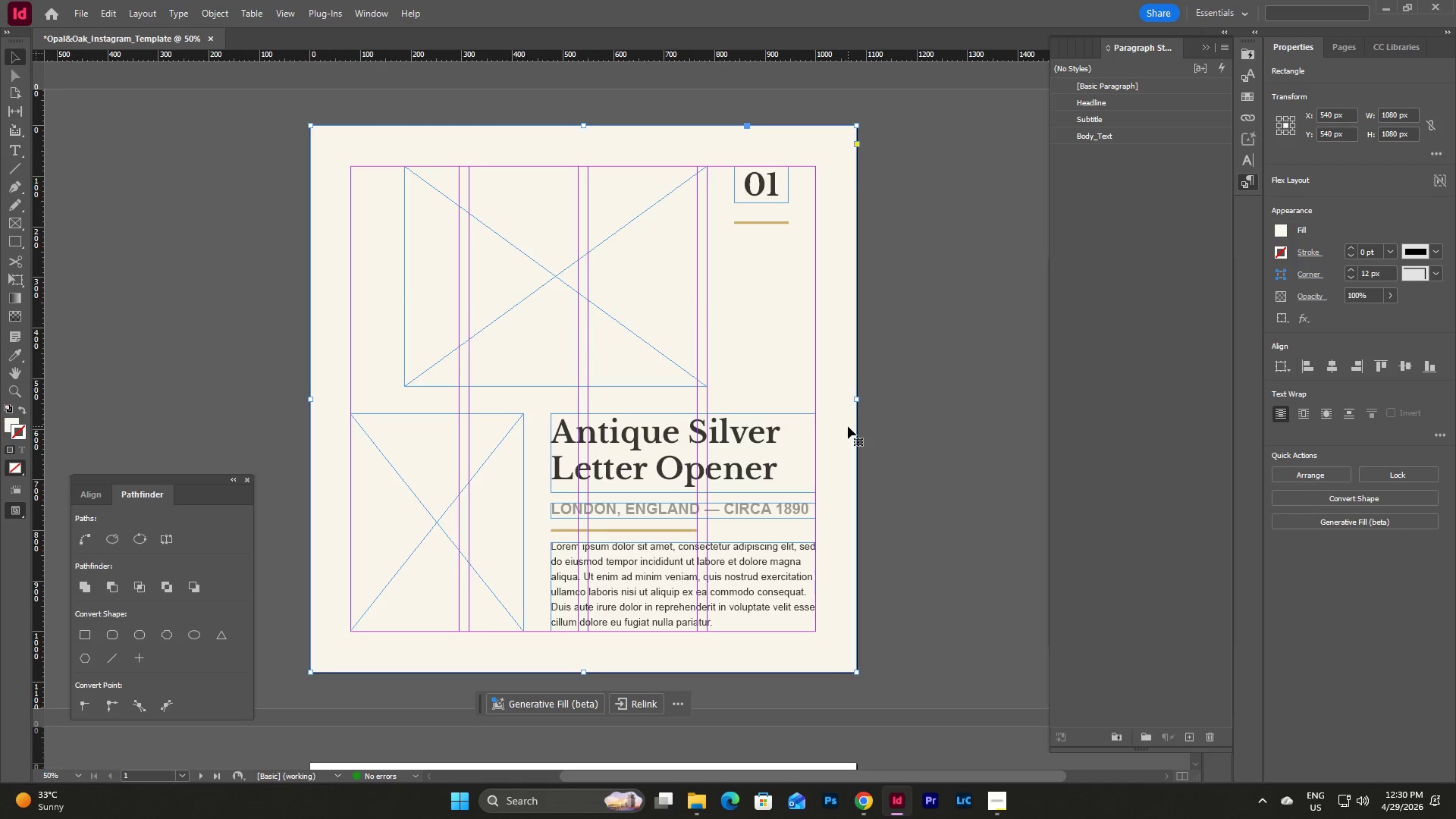 
double_click([920, 436])
 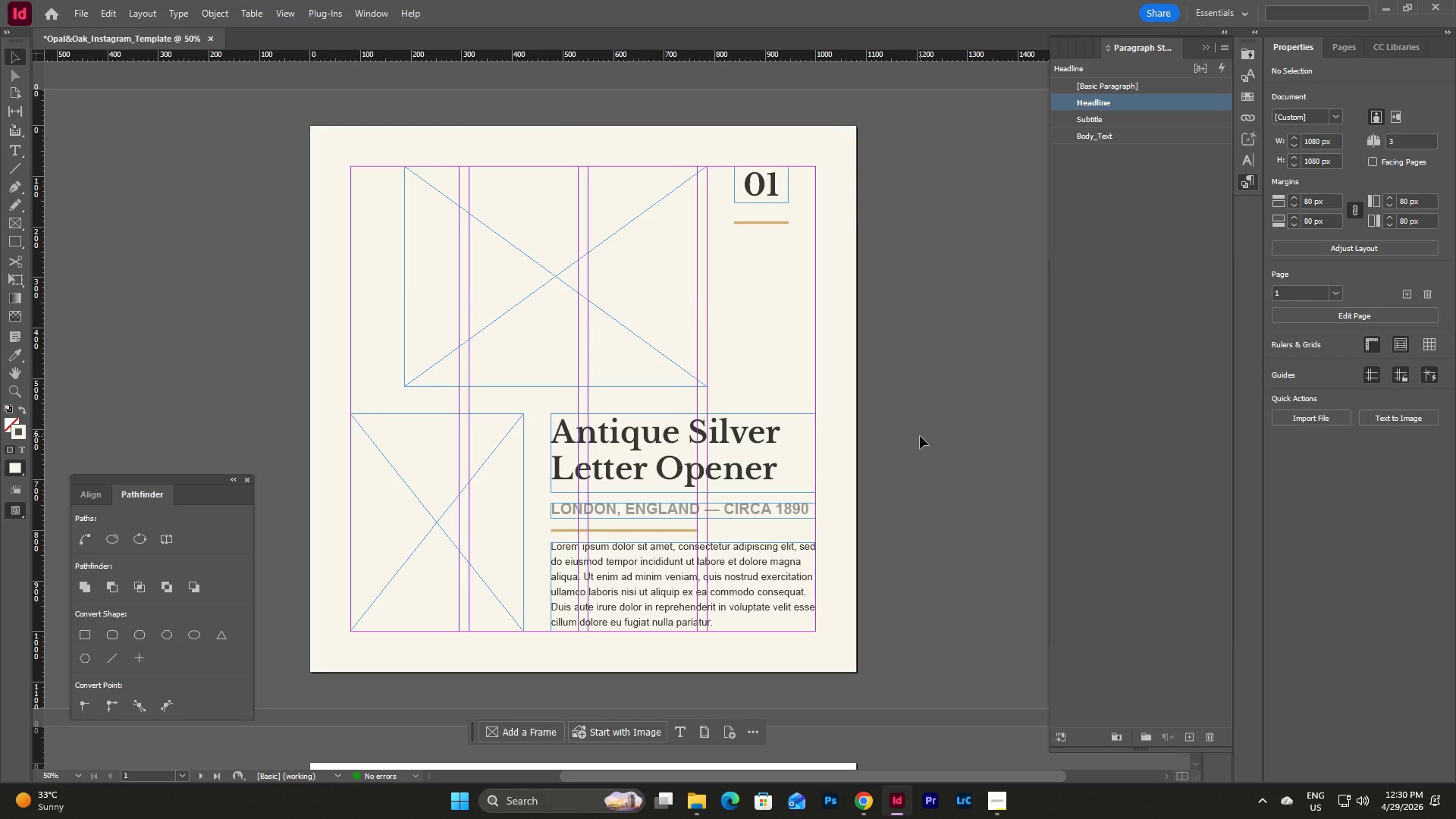 
type(ww)